 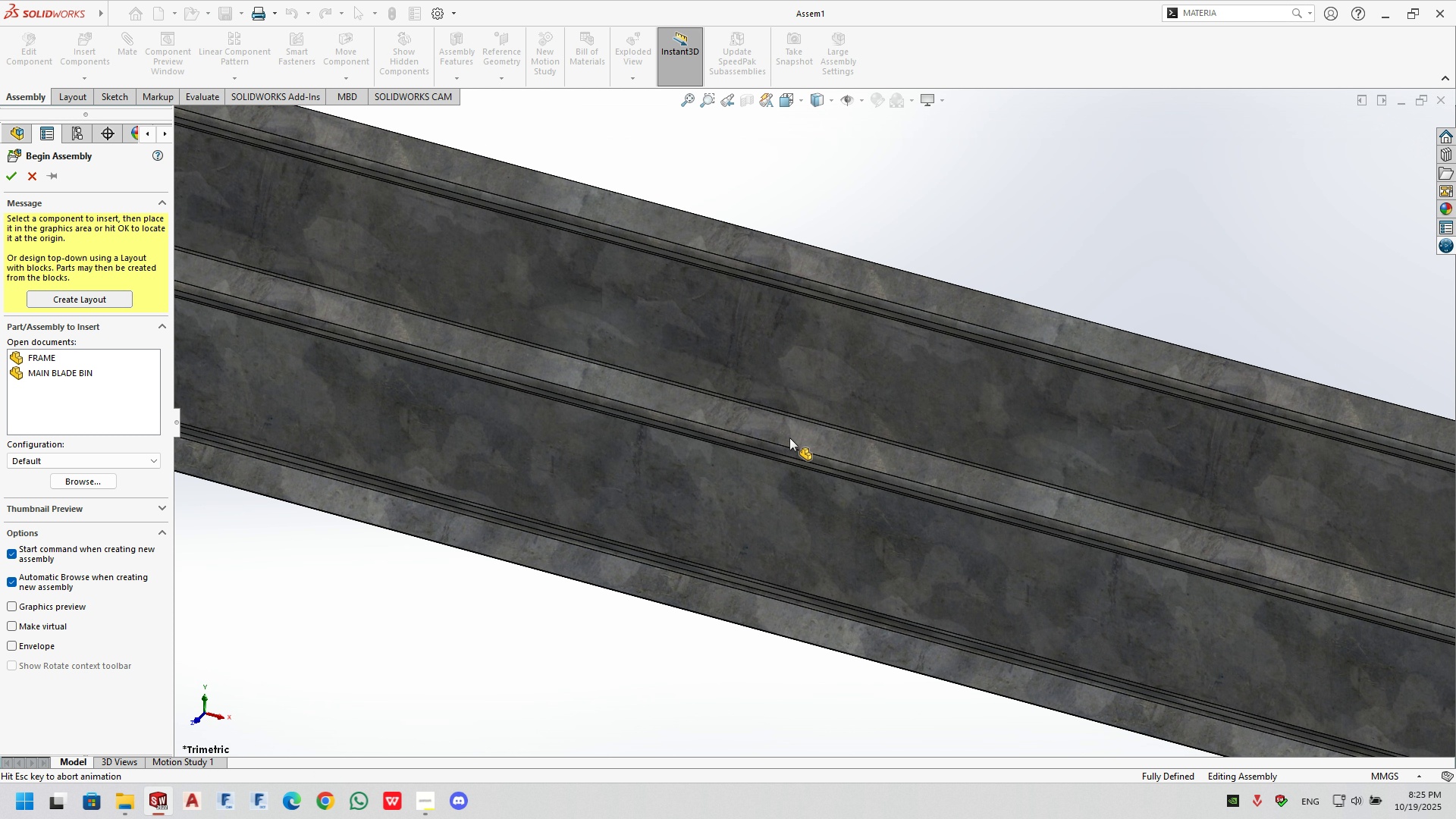 
left_click([80, 52])
 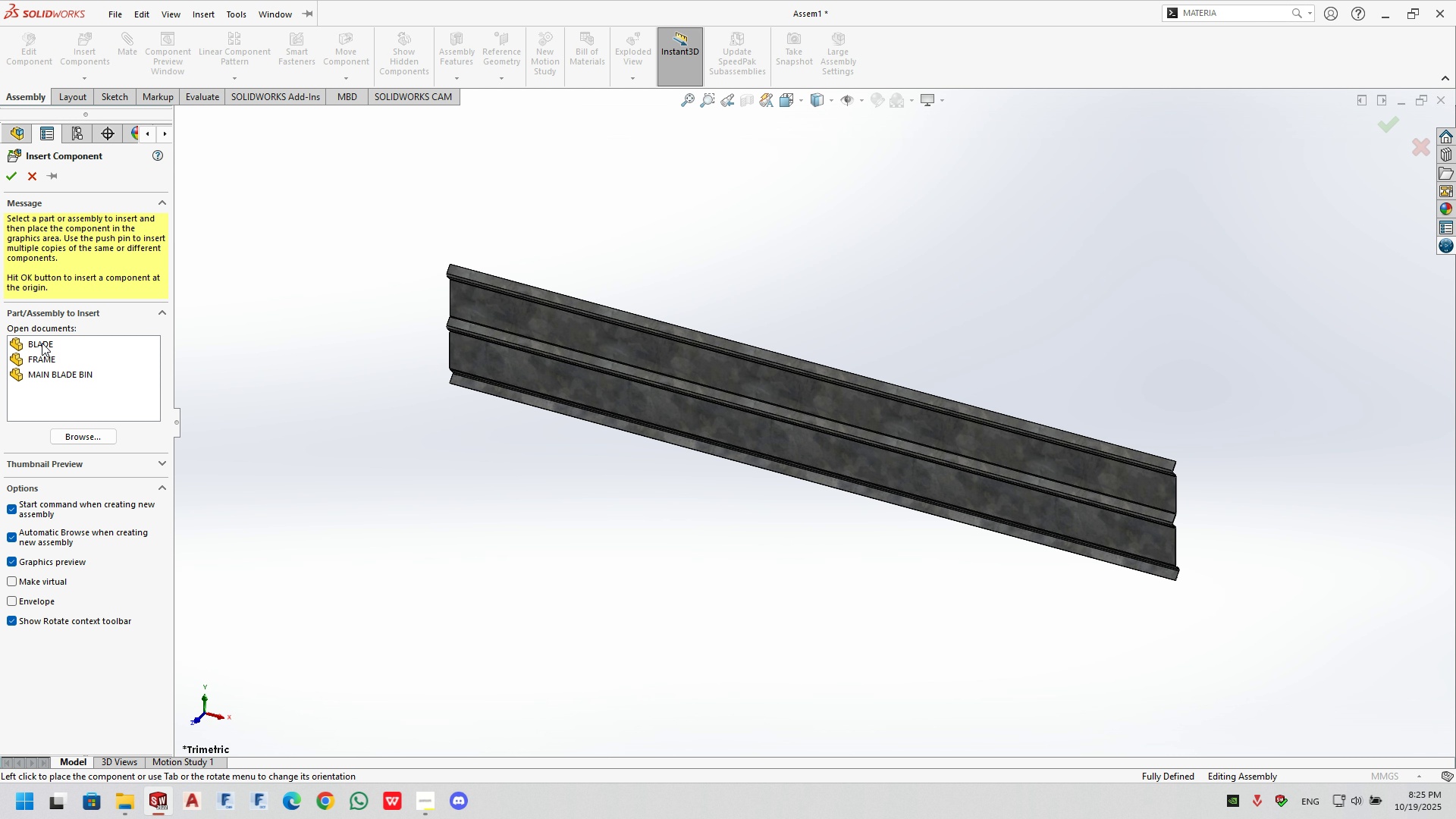 
left_click([37, 358])
 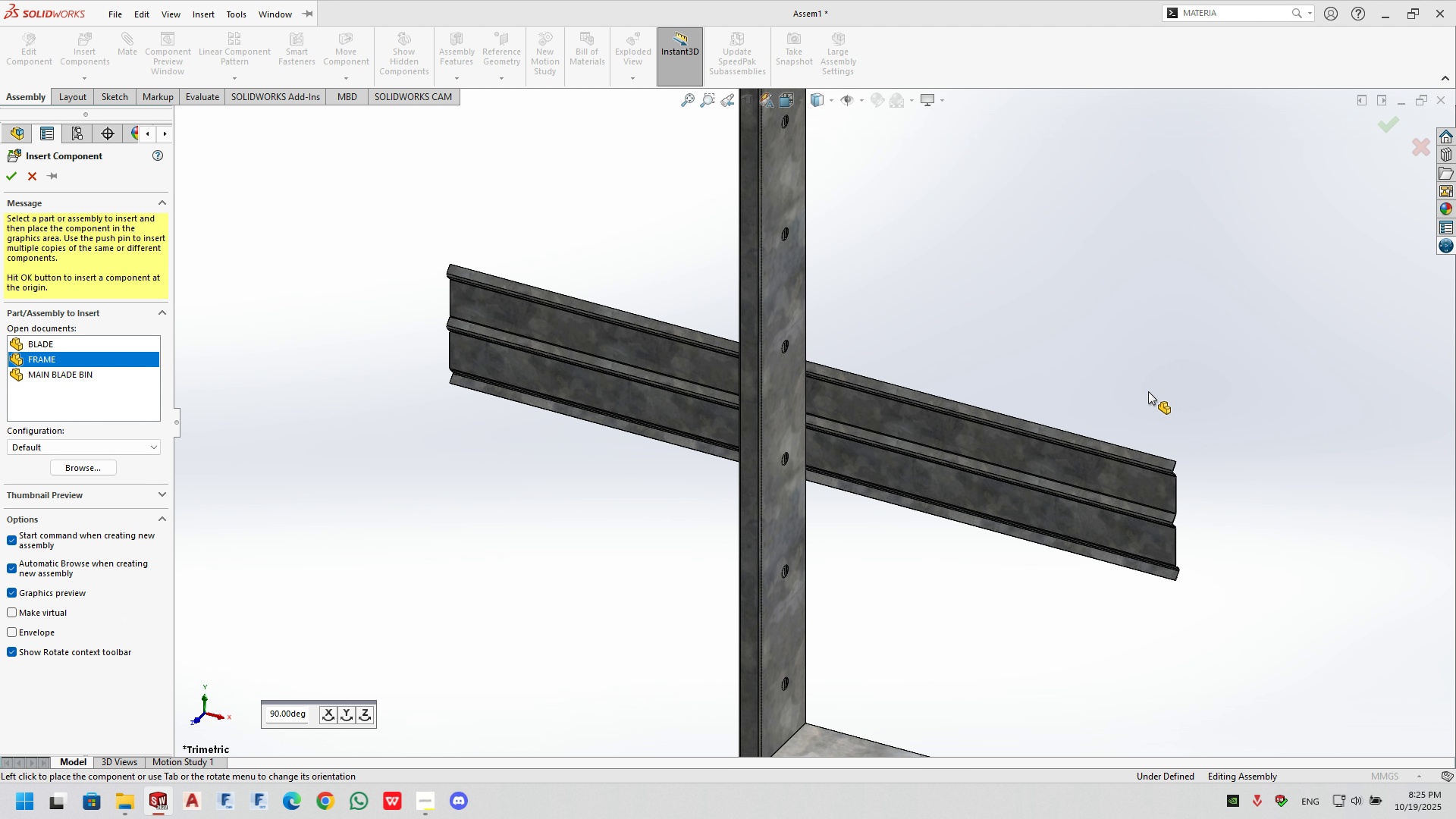 
scroll: coordinate [1109, 338], scroll_direction: up, amount: 4.0
 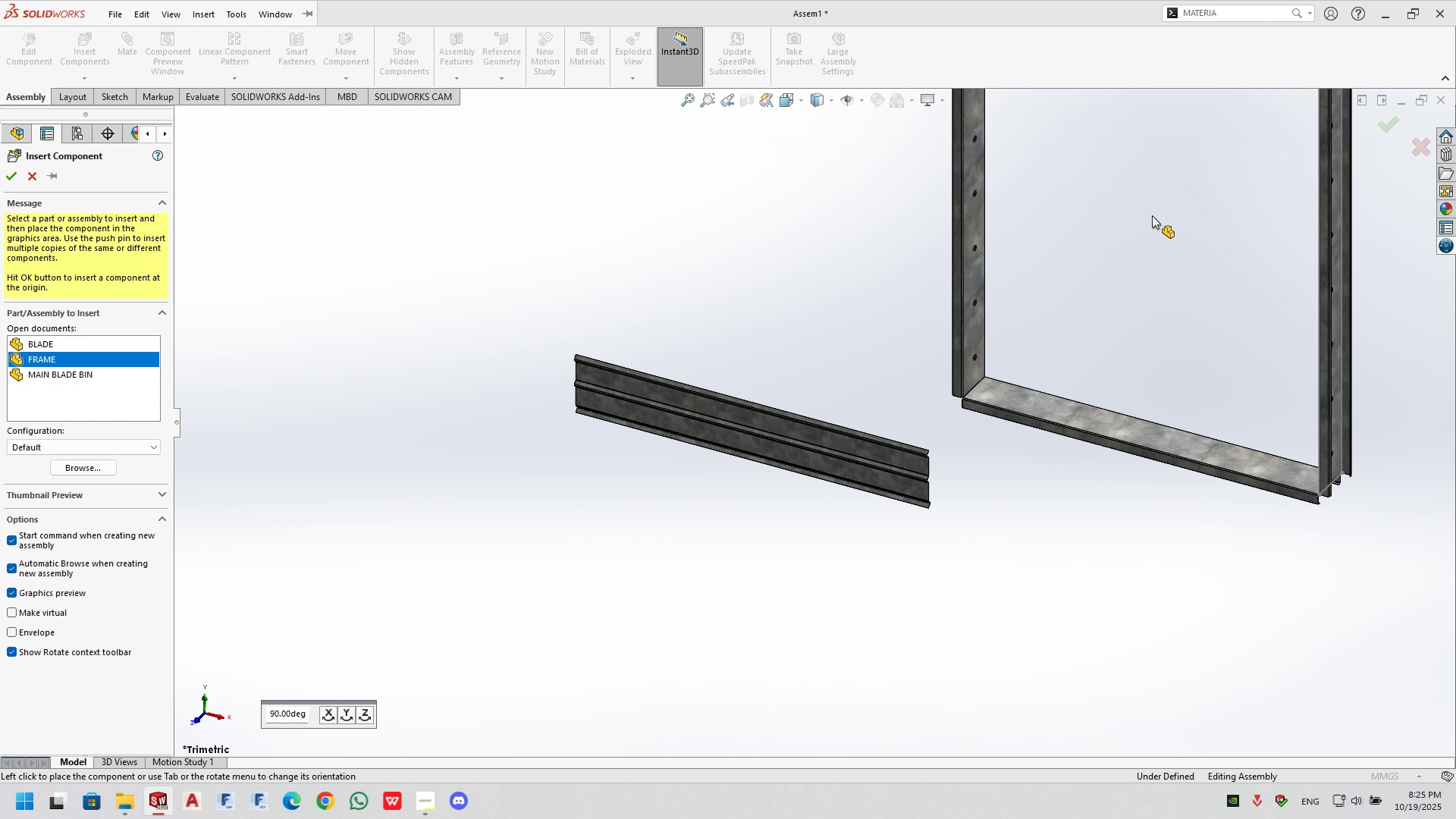 
left_click([1152, 215])
 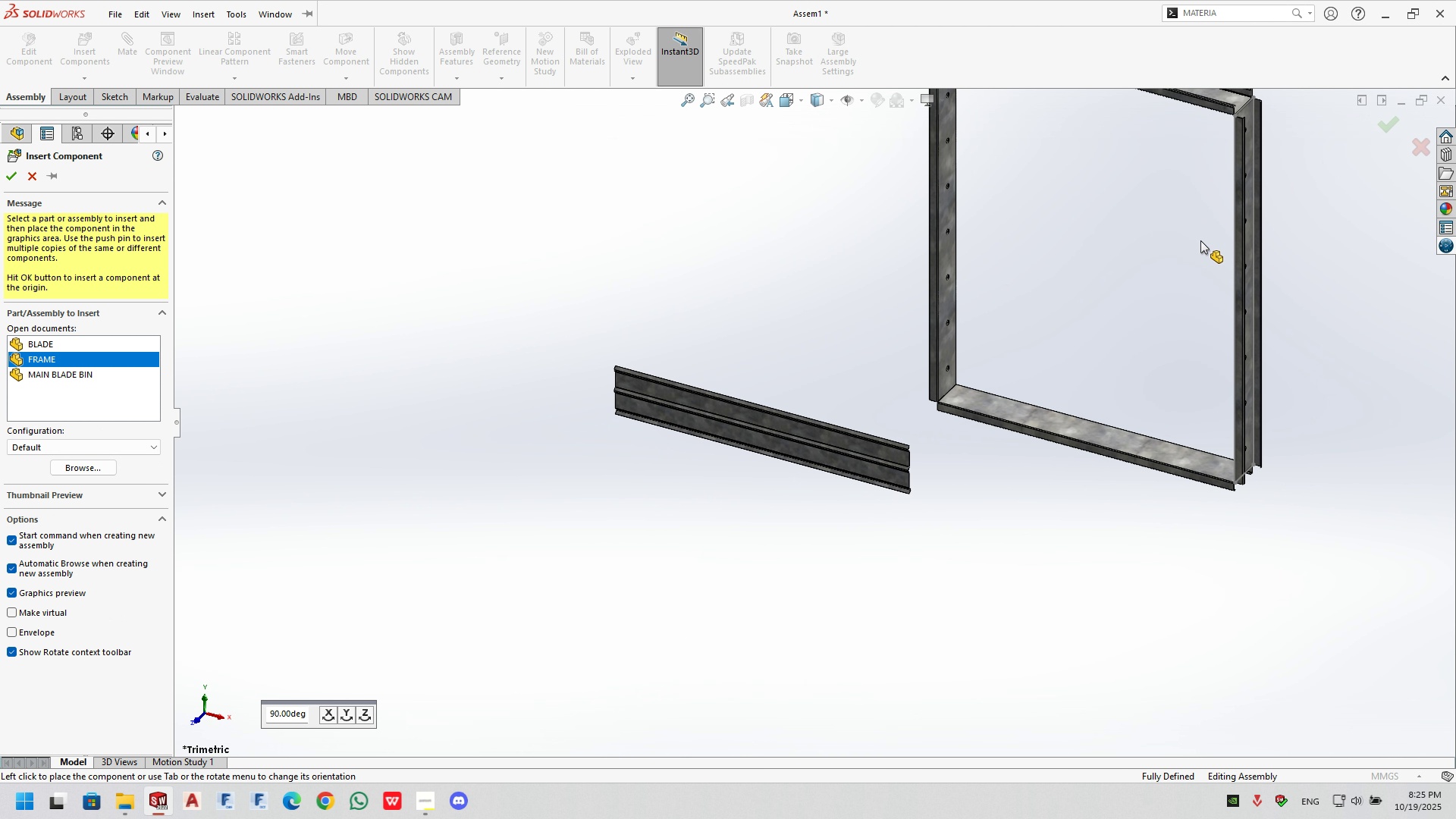 
scroll: coordinate [1200, 240], scroll_direction: up, amount: 1.0
 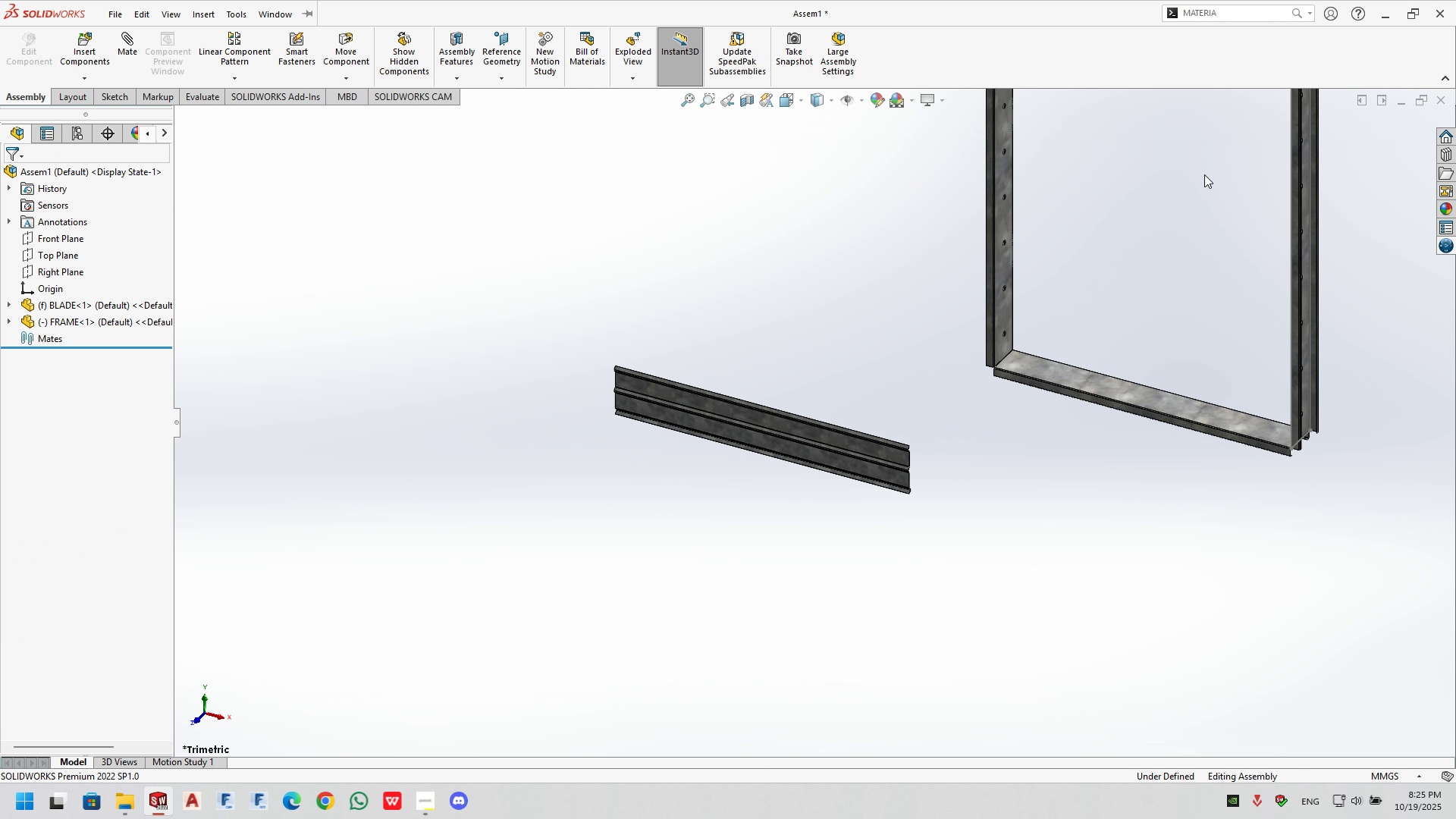 
scroll: coordinate [817, 477], scroll_direction: none, amount: 0.0
 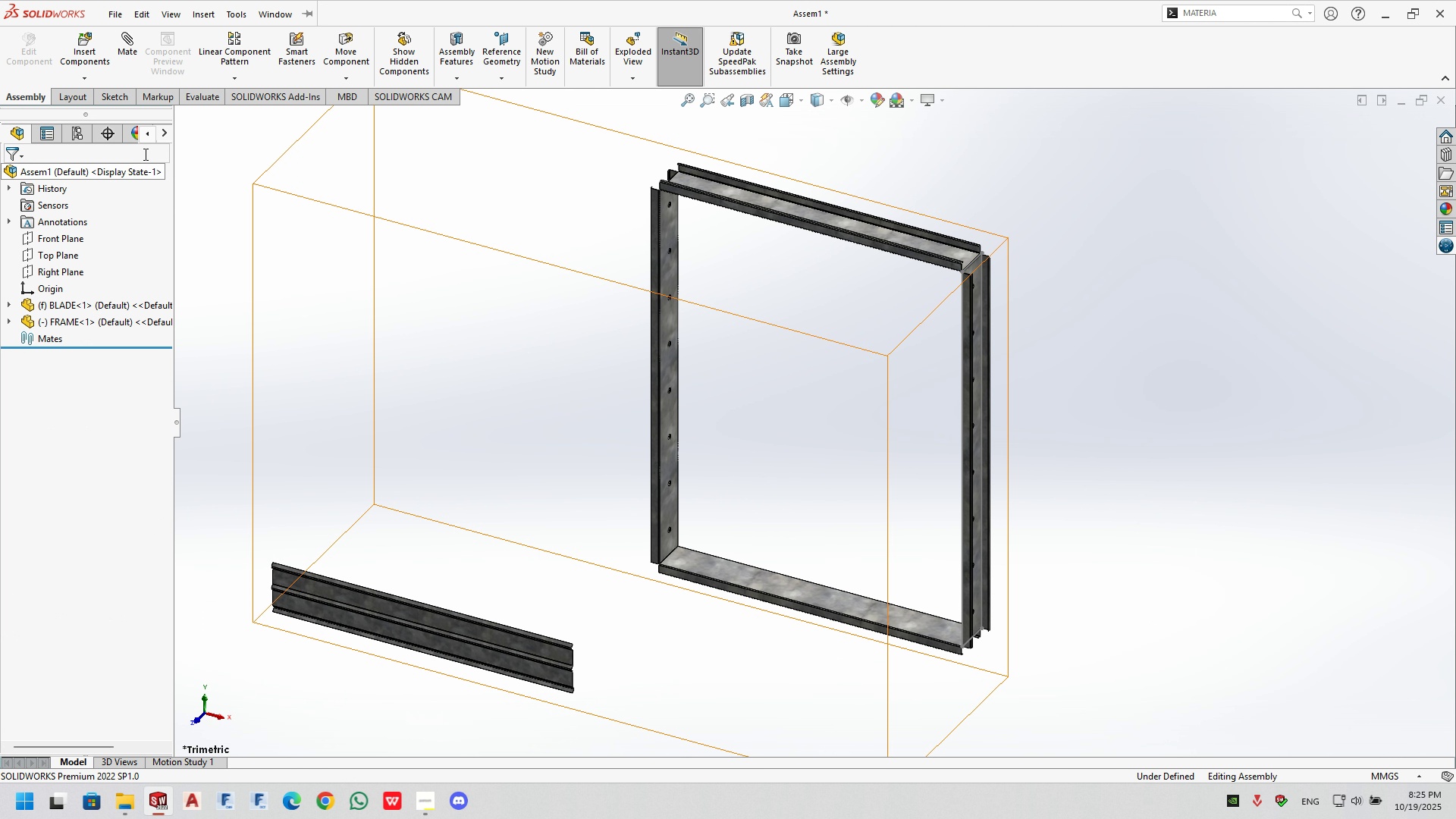 
left_click([93, 49])
 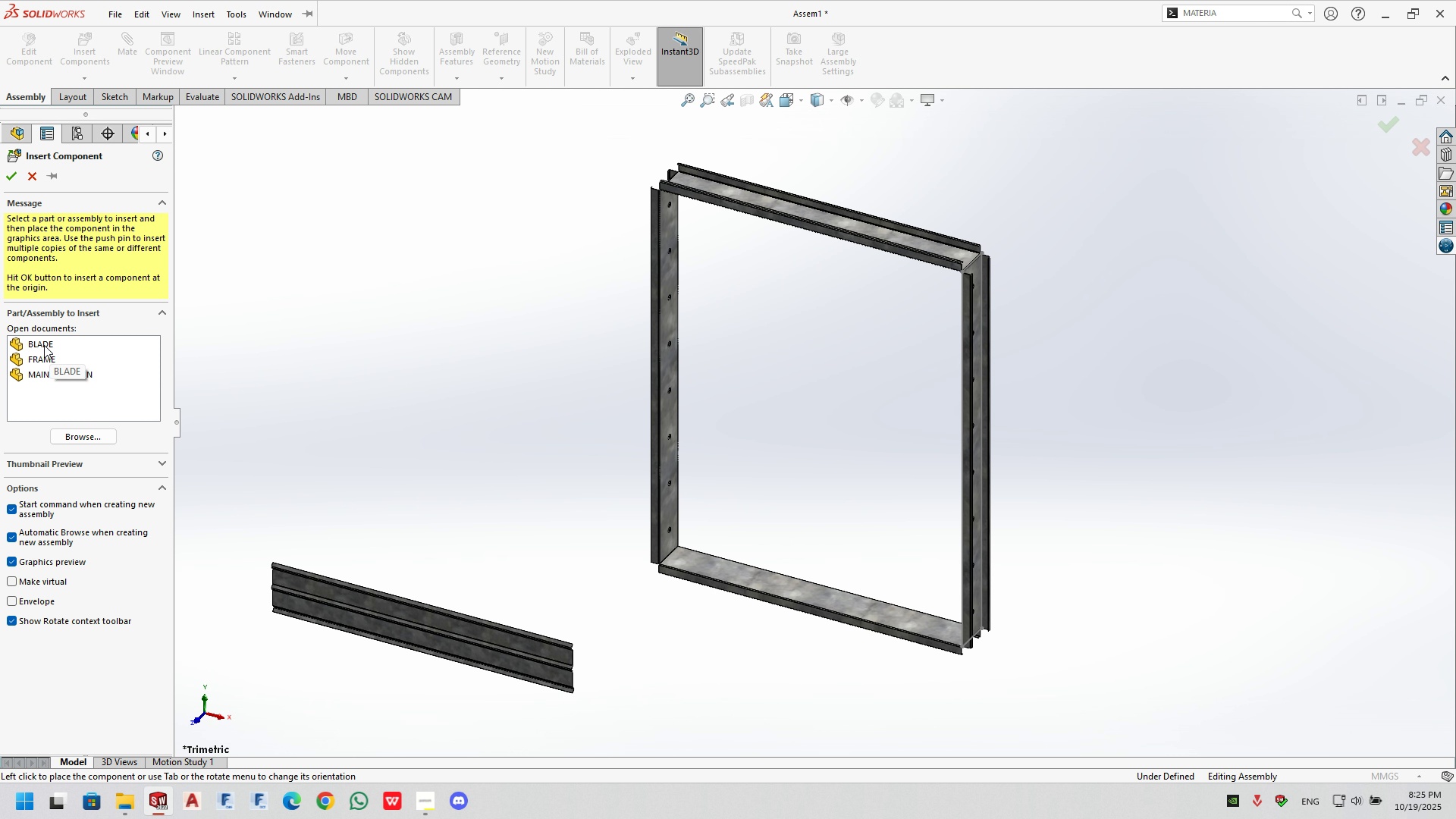 
left_click([80, 438])
 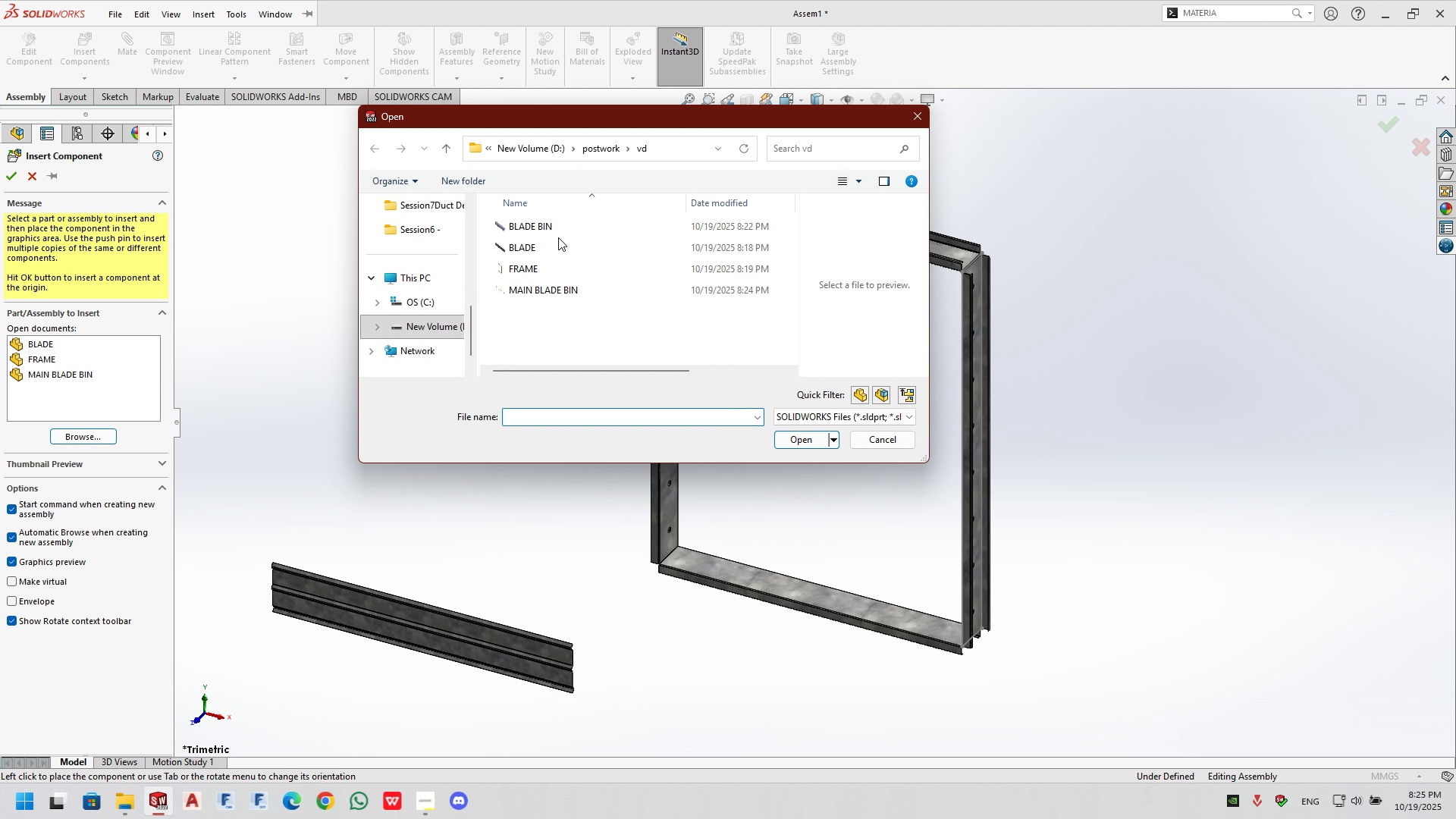 
left_click([563, 226])
 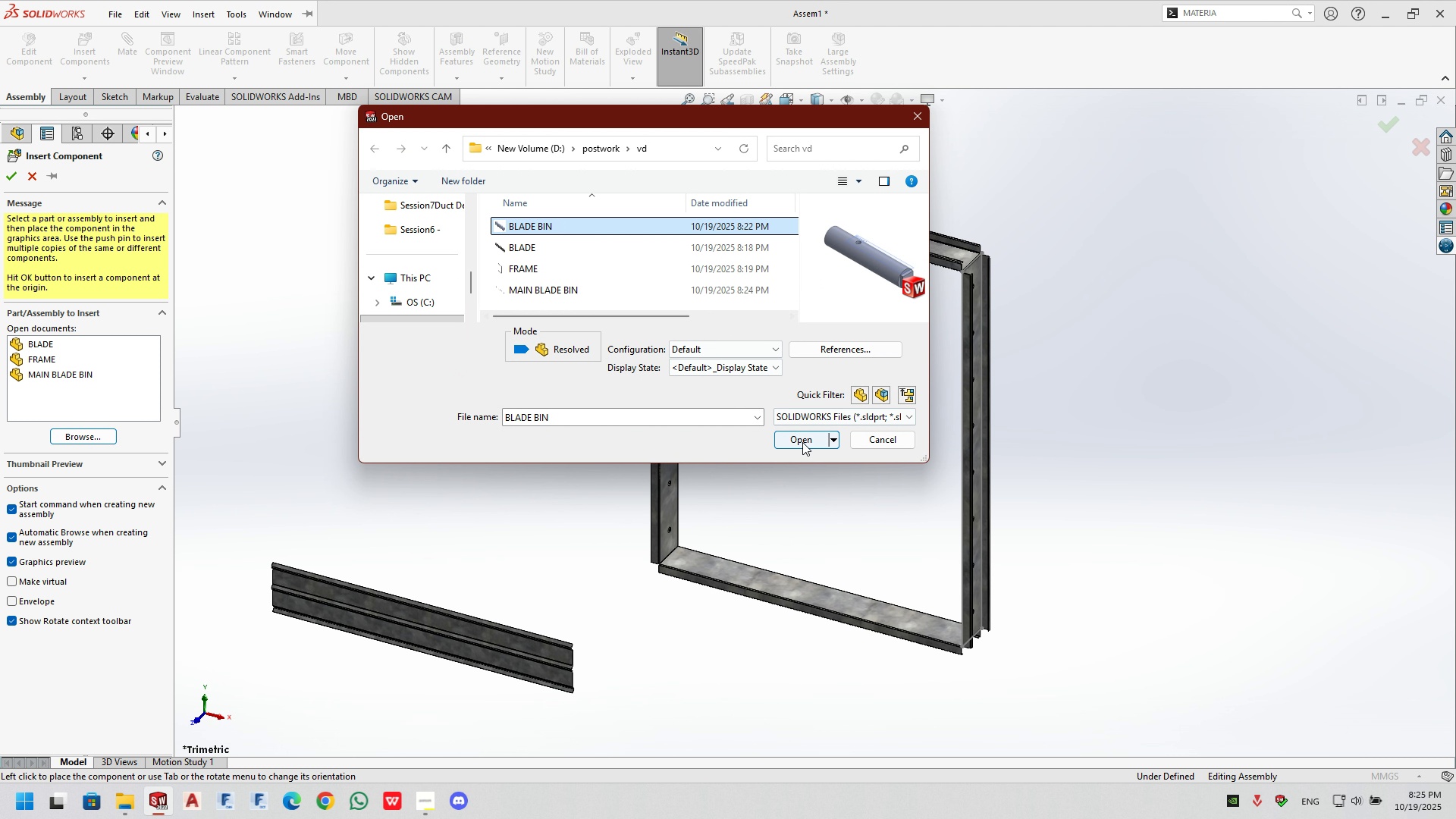 
left_click([802, 442])
 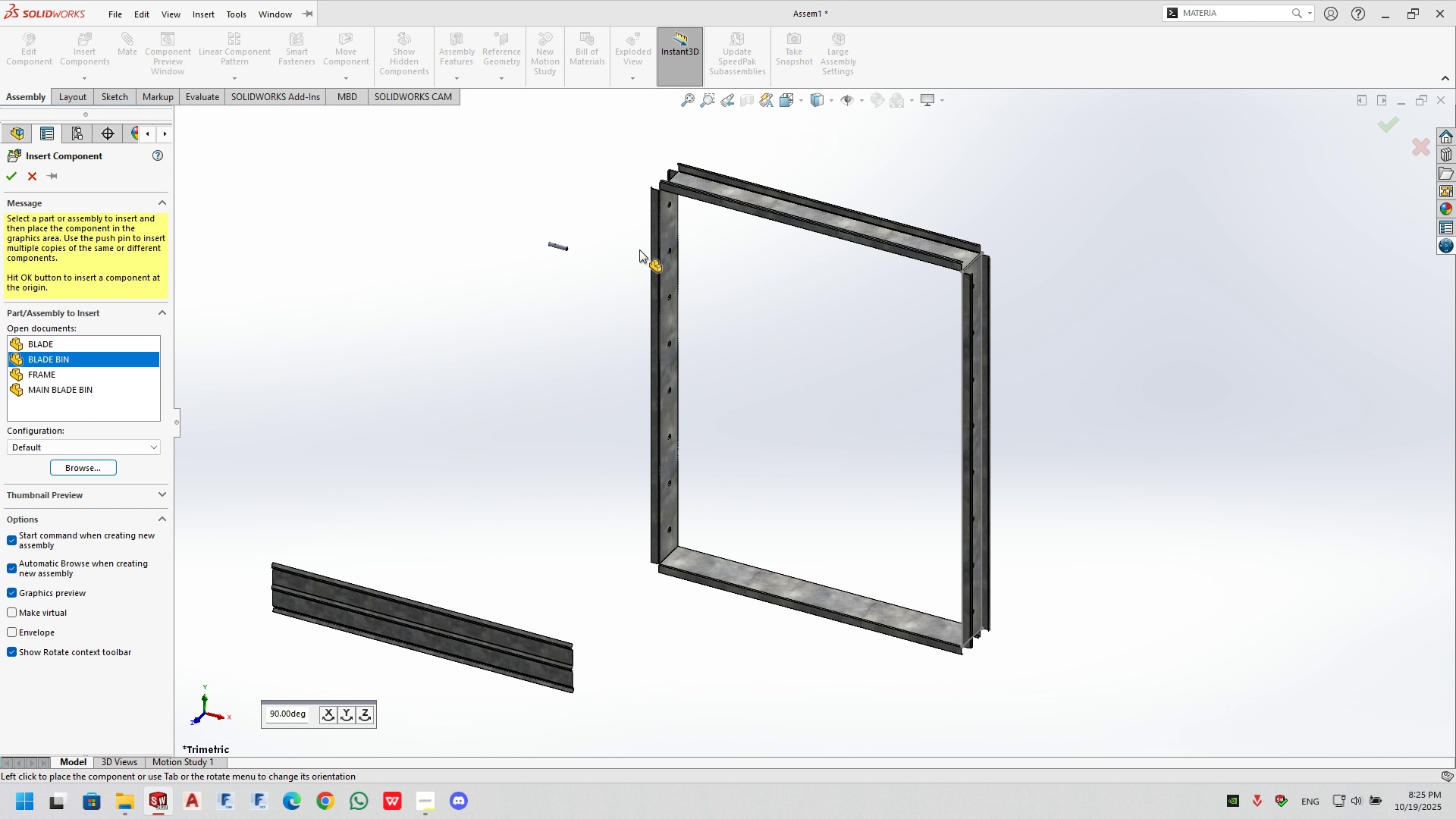 
scroll: coordinate [951, 323], scroll_direction: down, amount: 5.0
 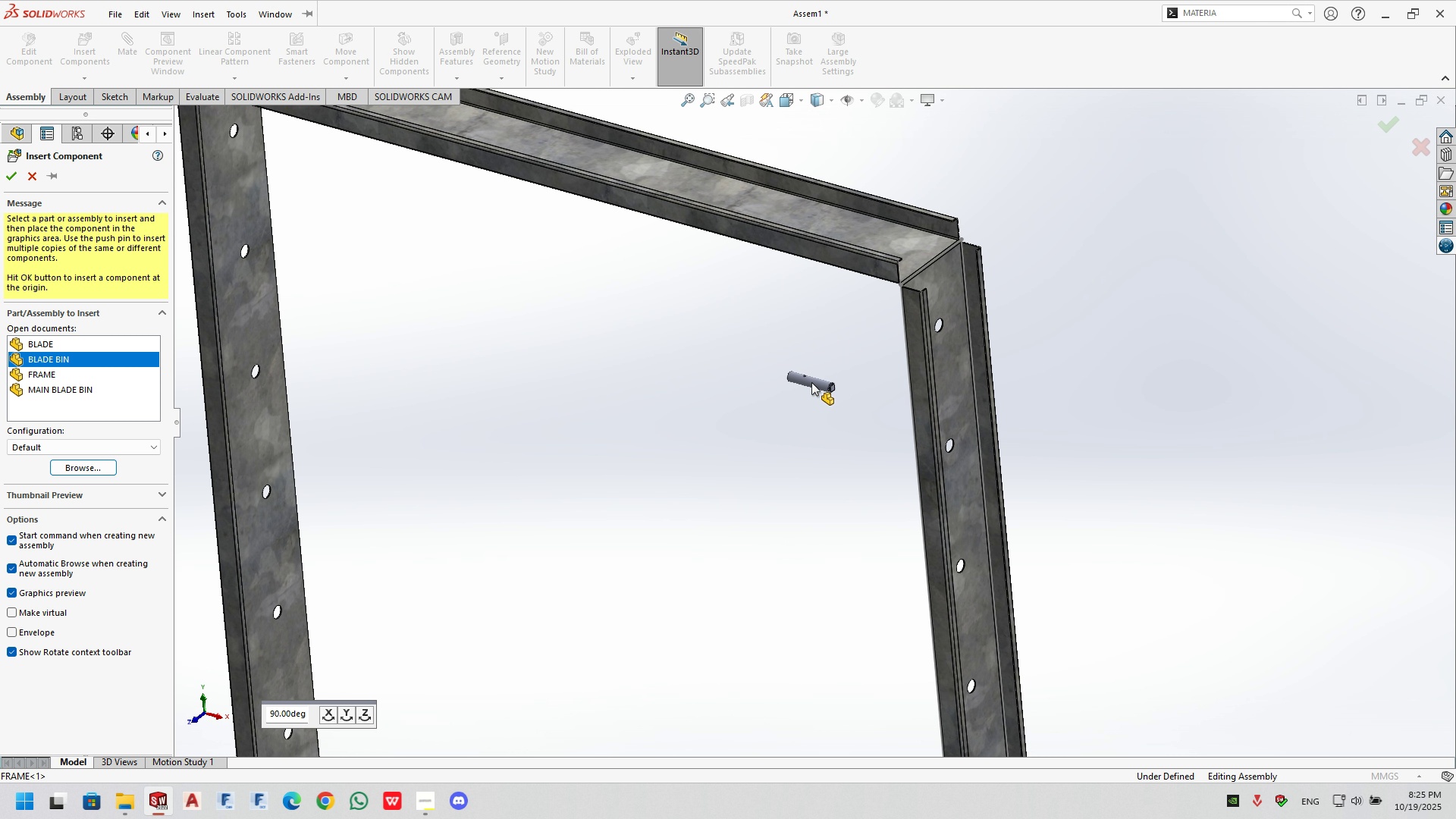 
wait(6.67)
 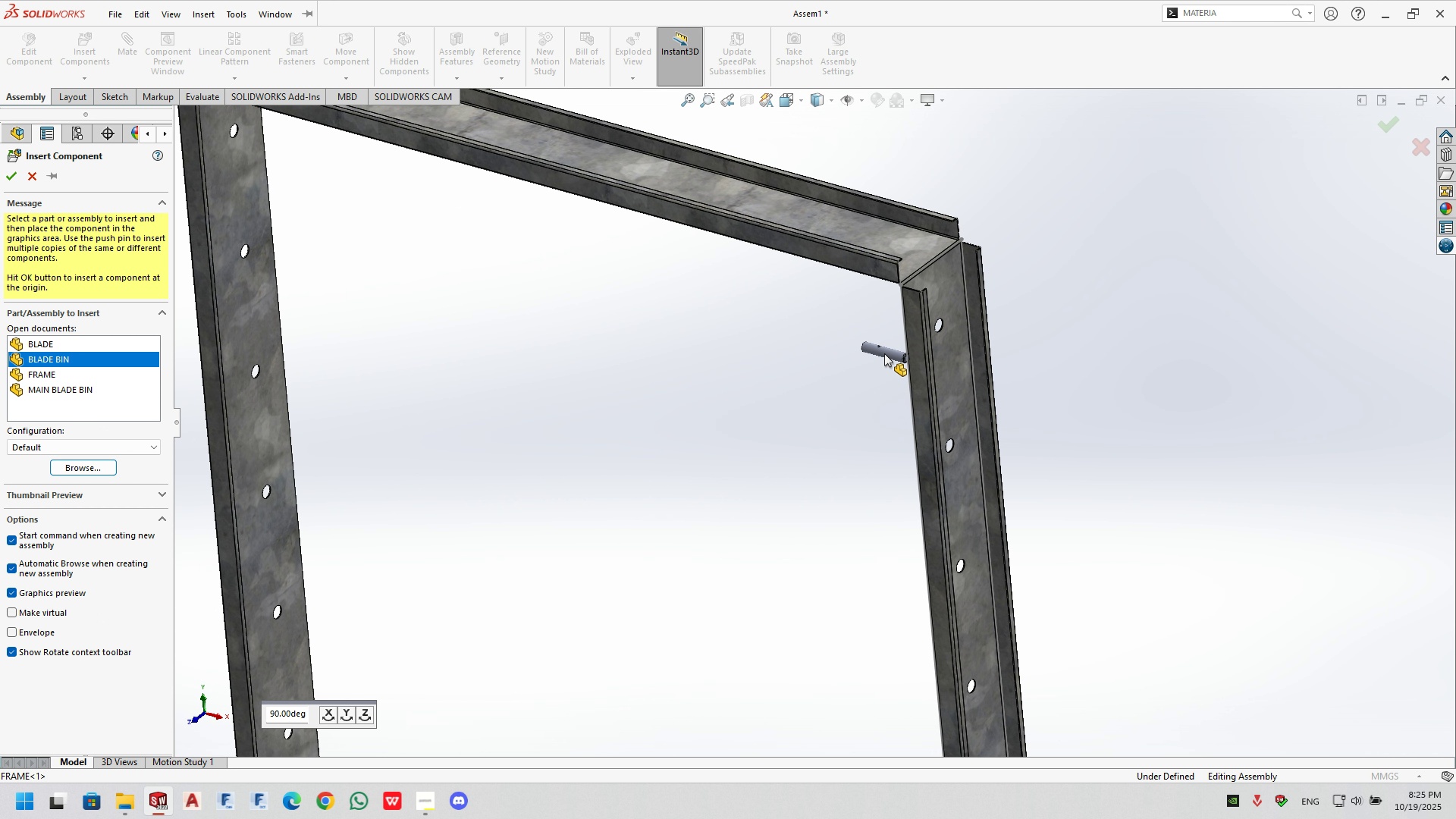 
scroll: coordinate [907, 327], scroll_direction: down, amount: 6.0
 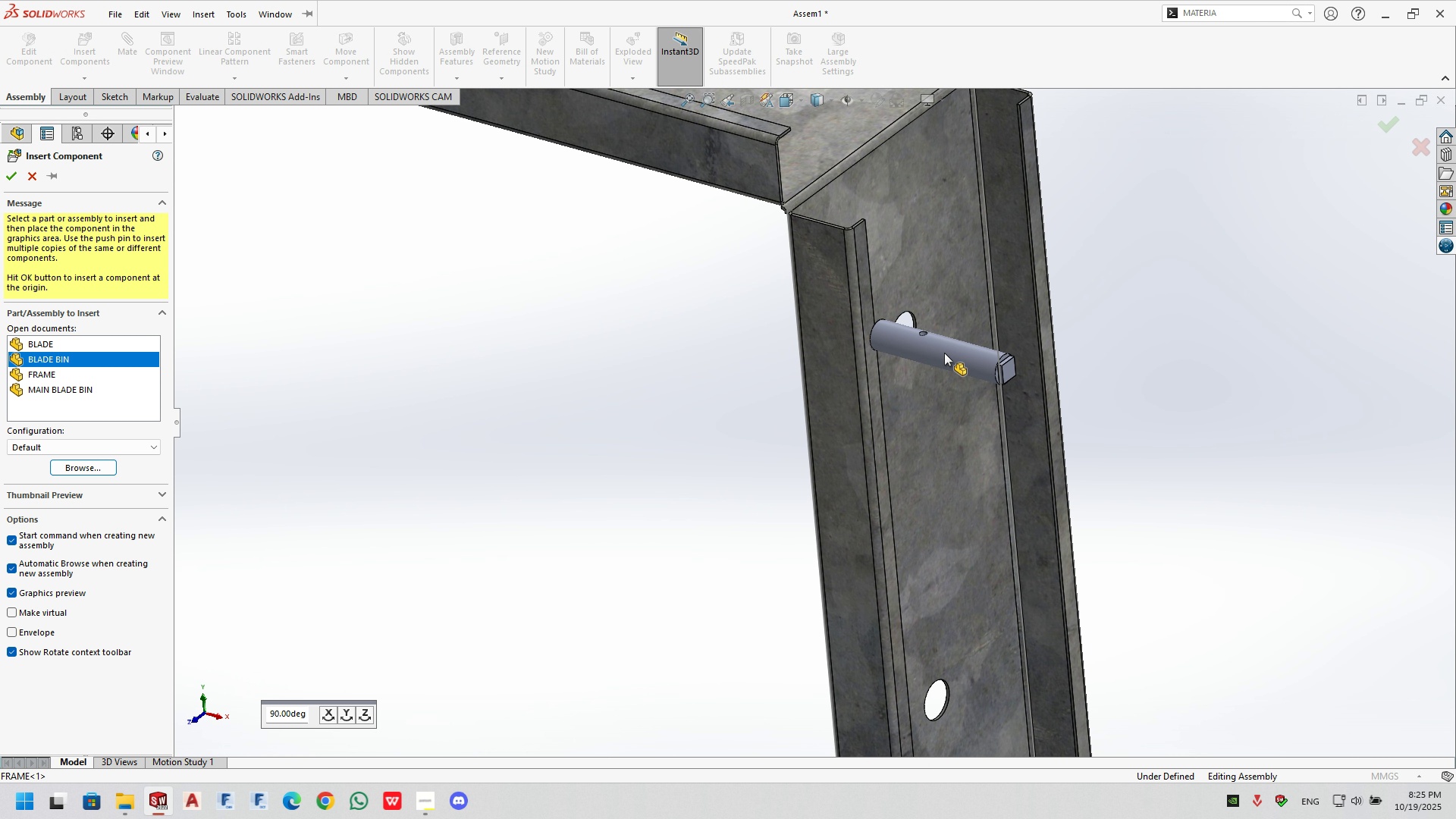 
key(Escape)
 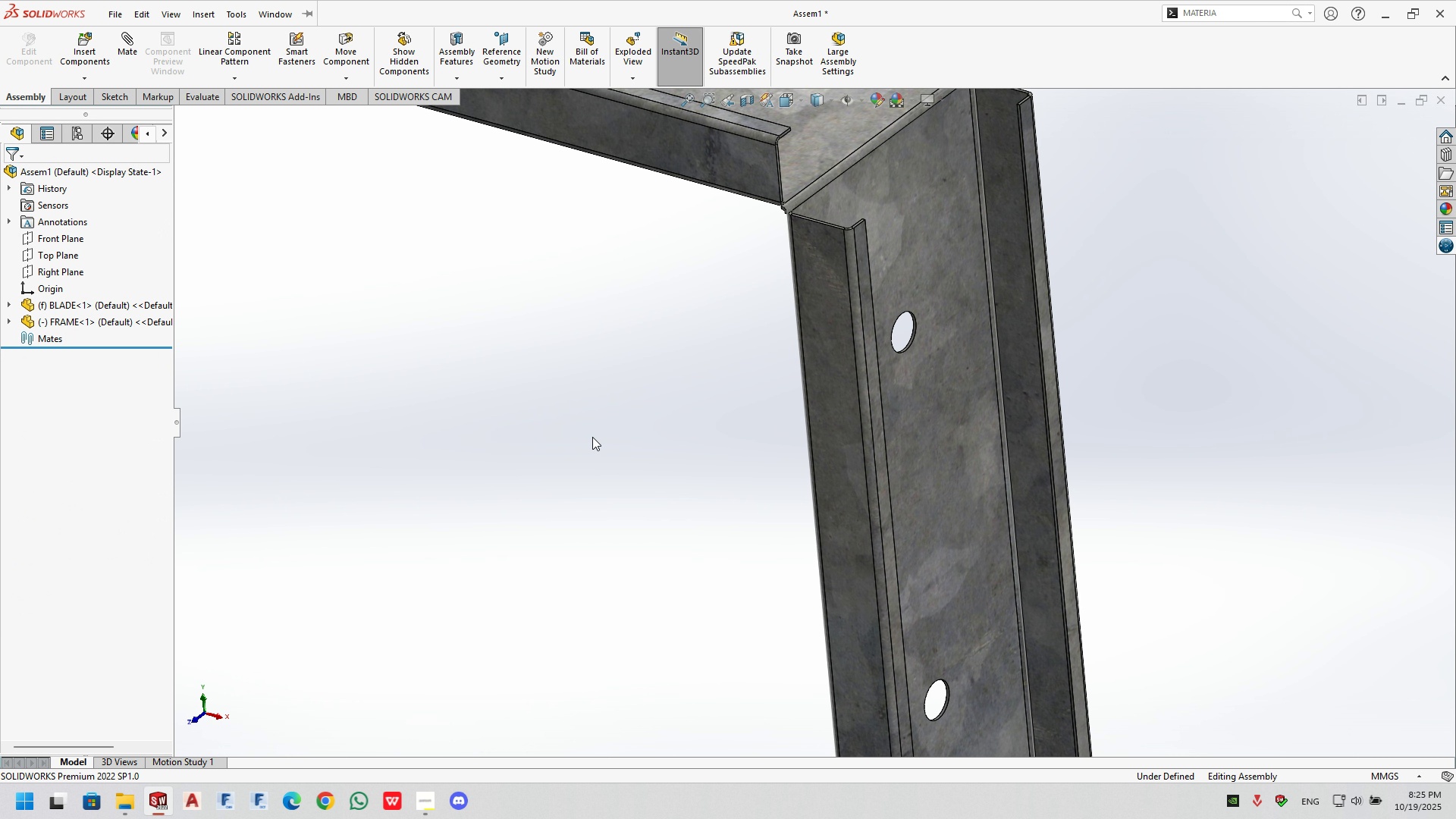 
double_click([592, 437])
 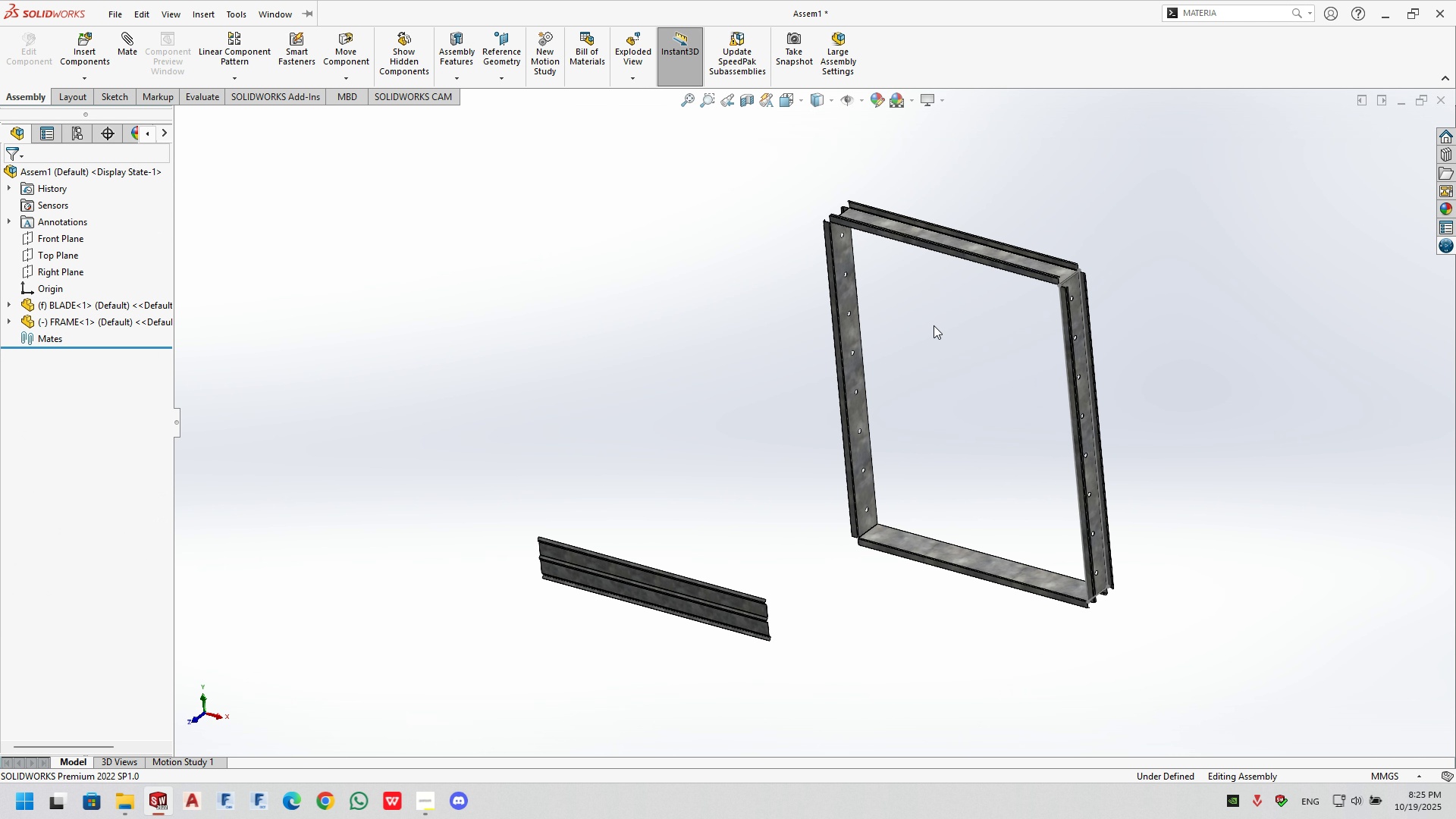 
scroll: coordinate [985, 360], scroll_direction: down, amount: 1.0
 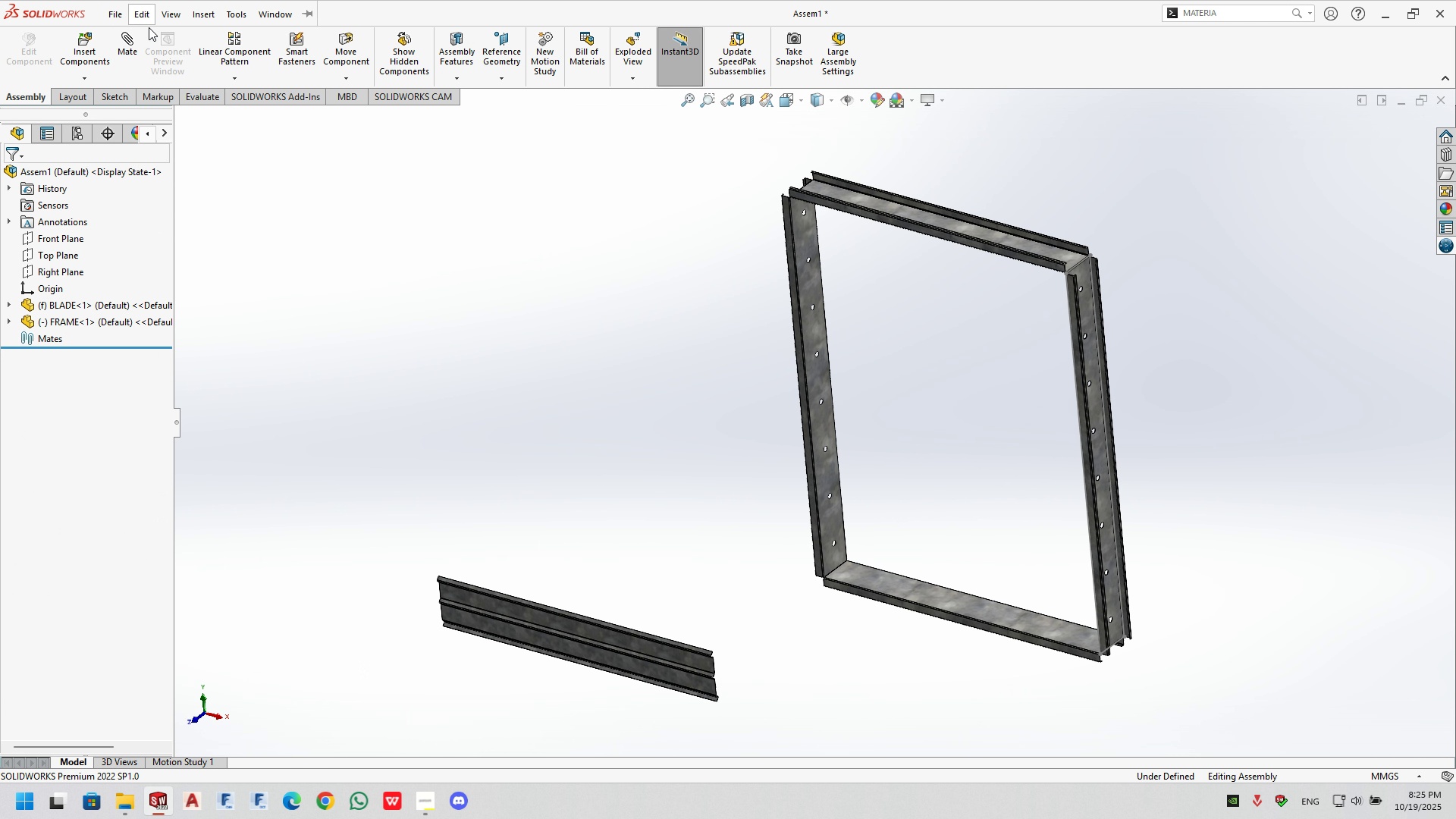 
left_click([178, 15])
 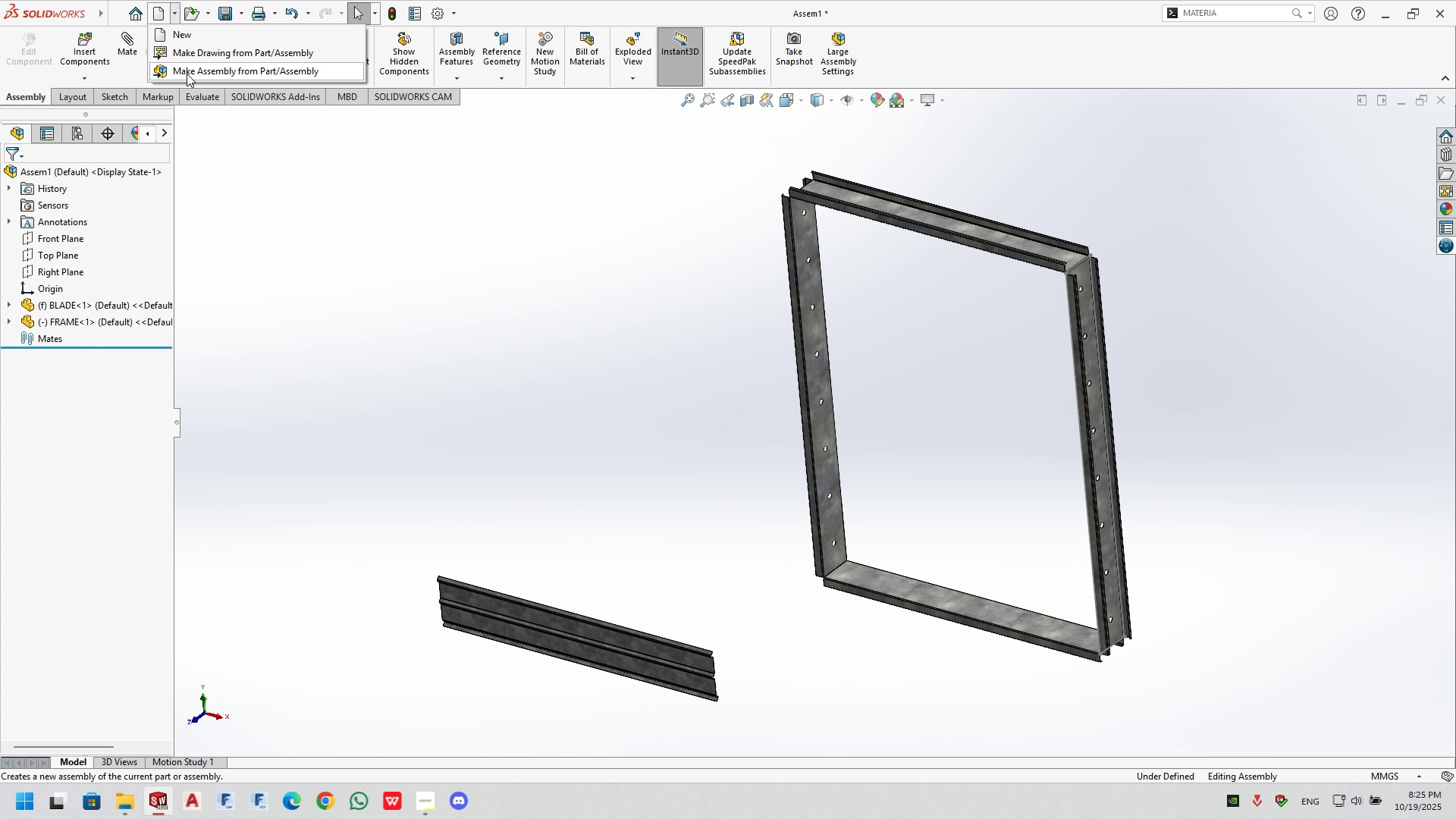 
left_click([187, 74])
 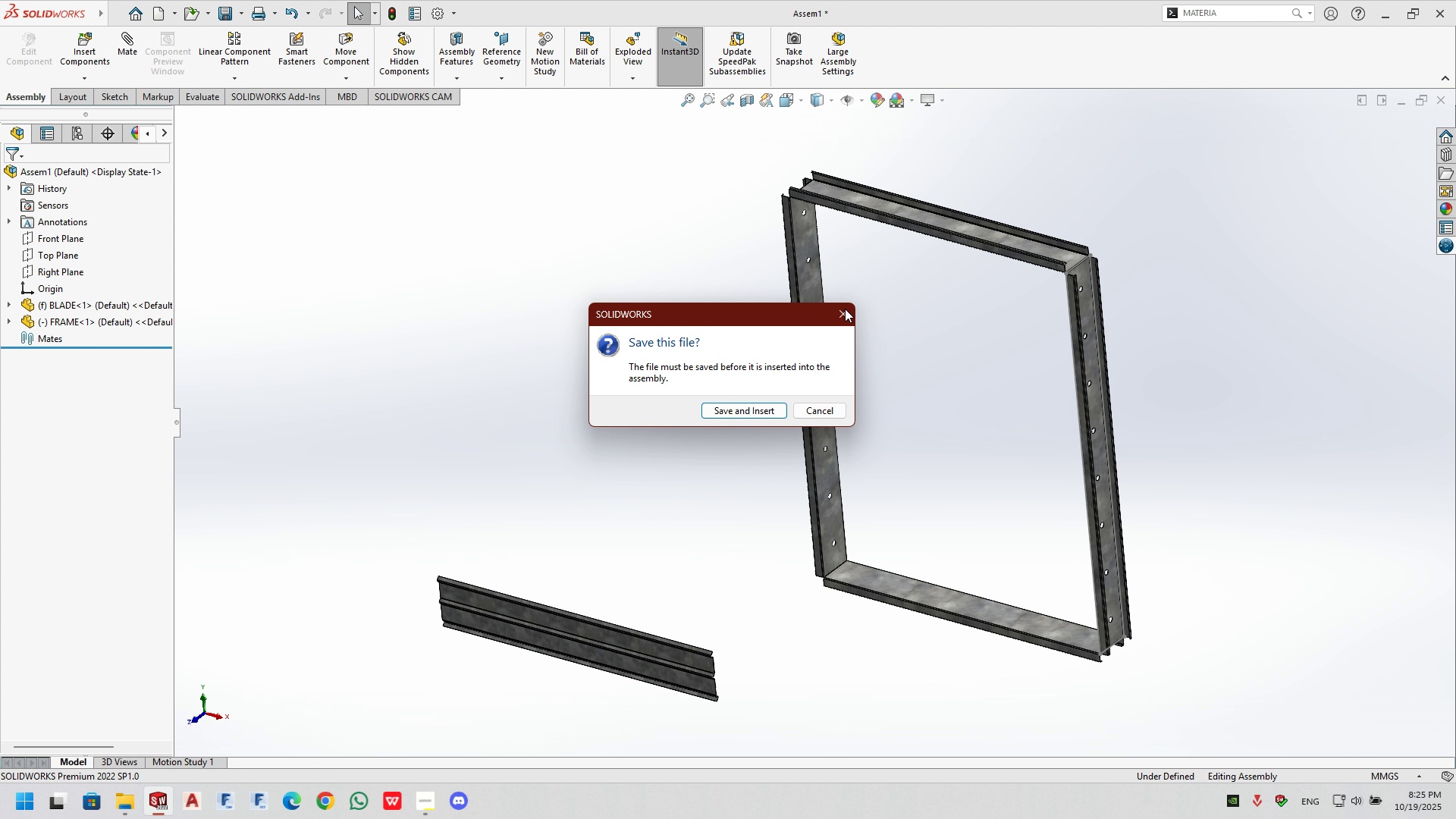 
left_click([846, 312])
 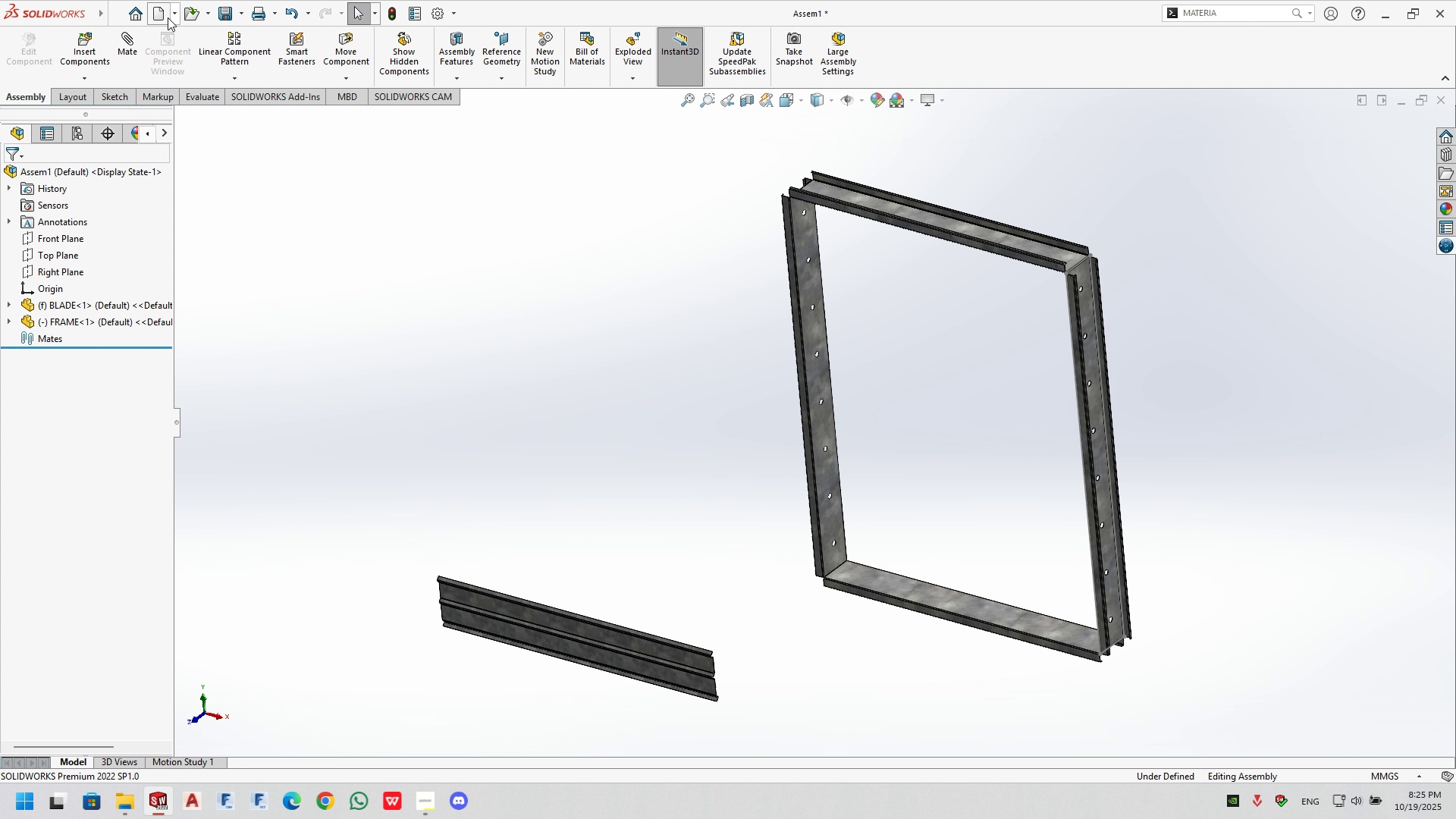 
left_click([167, 16])
 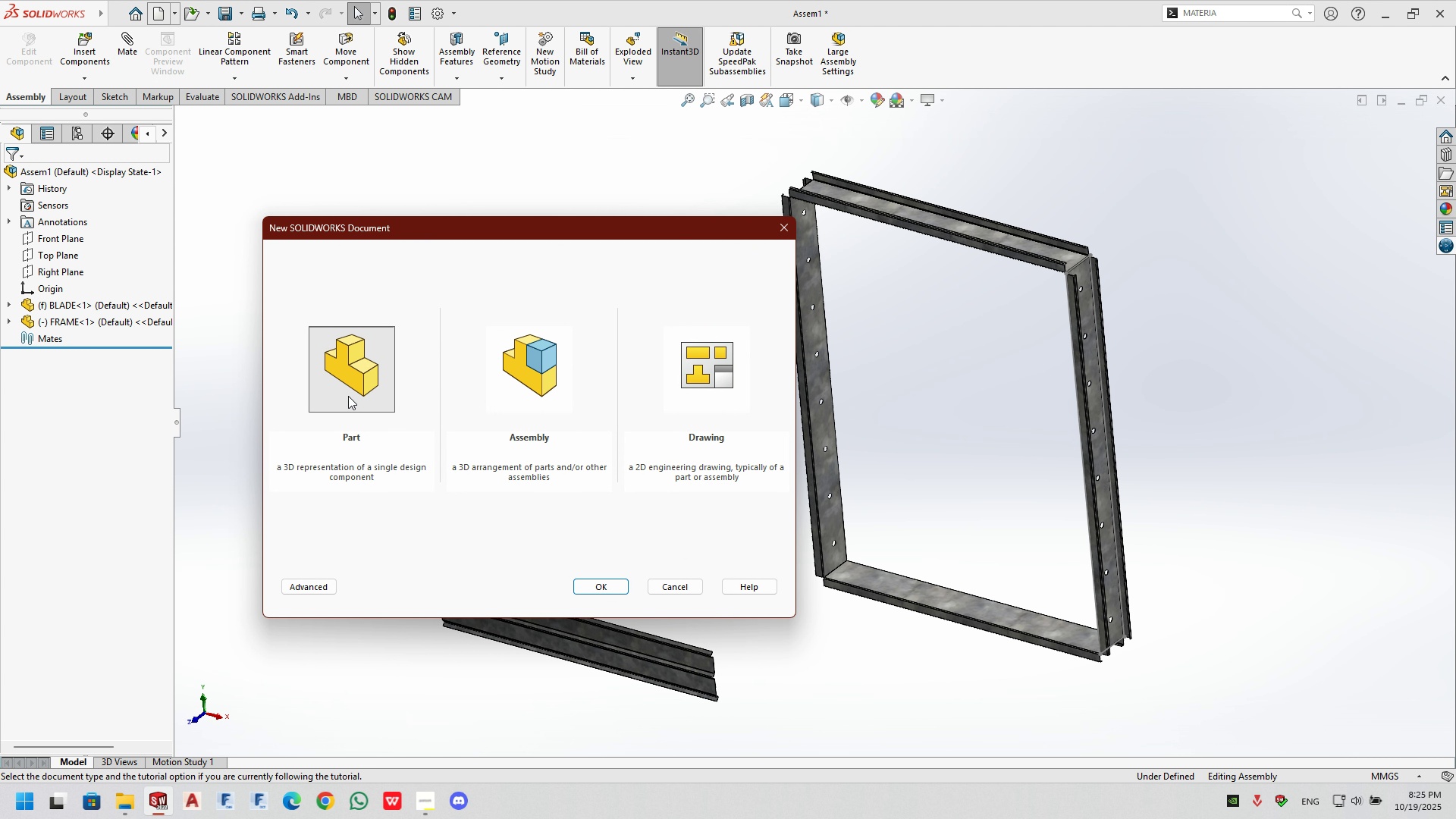 
double_click([348, 394])
 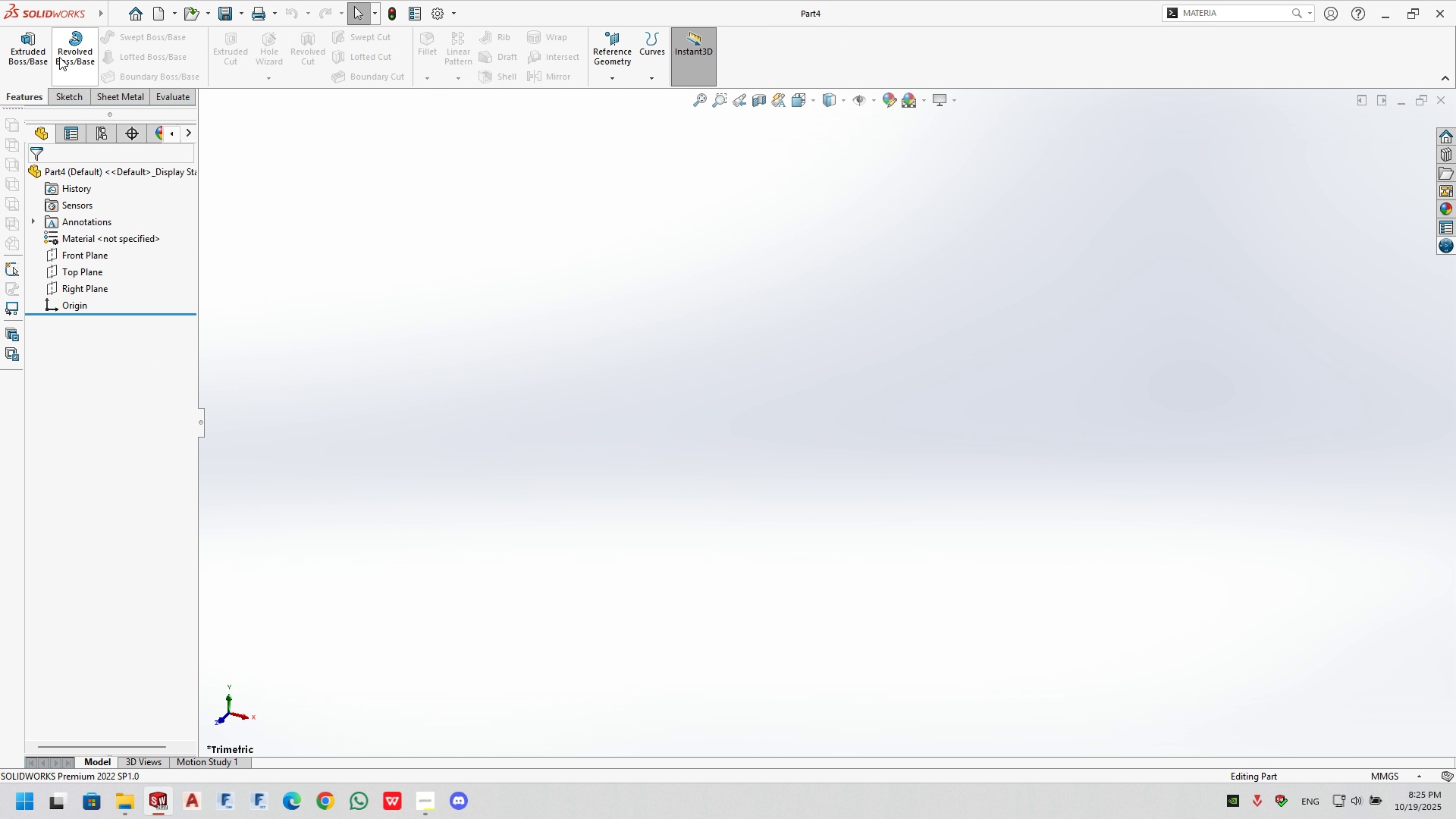 
left_click([105, 98])
 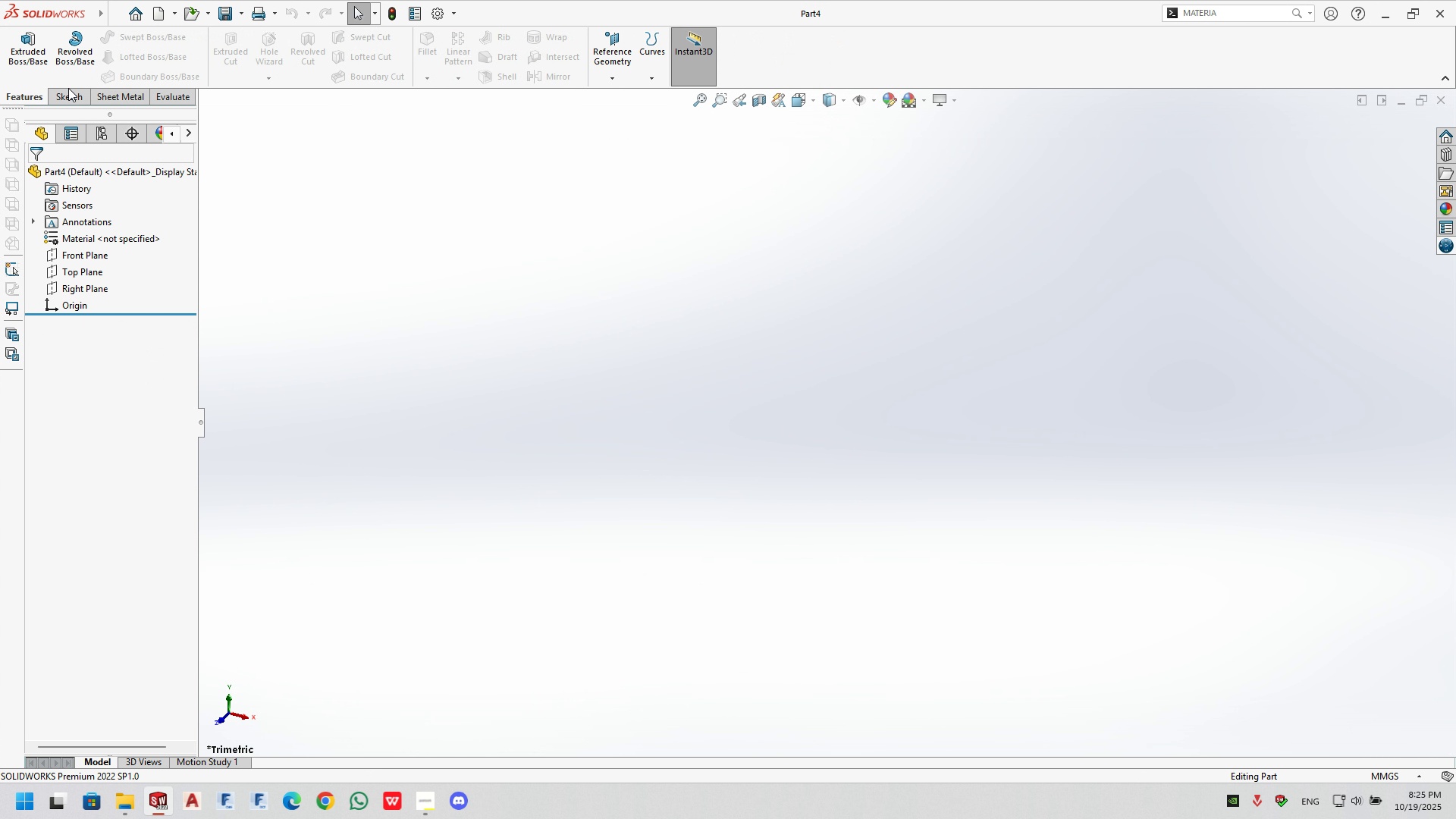 
double_click([75, 93])
 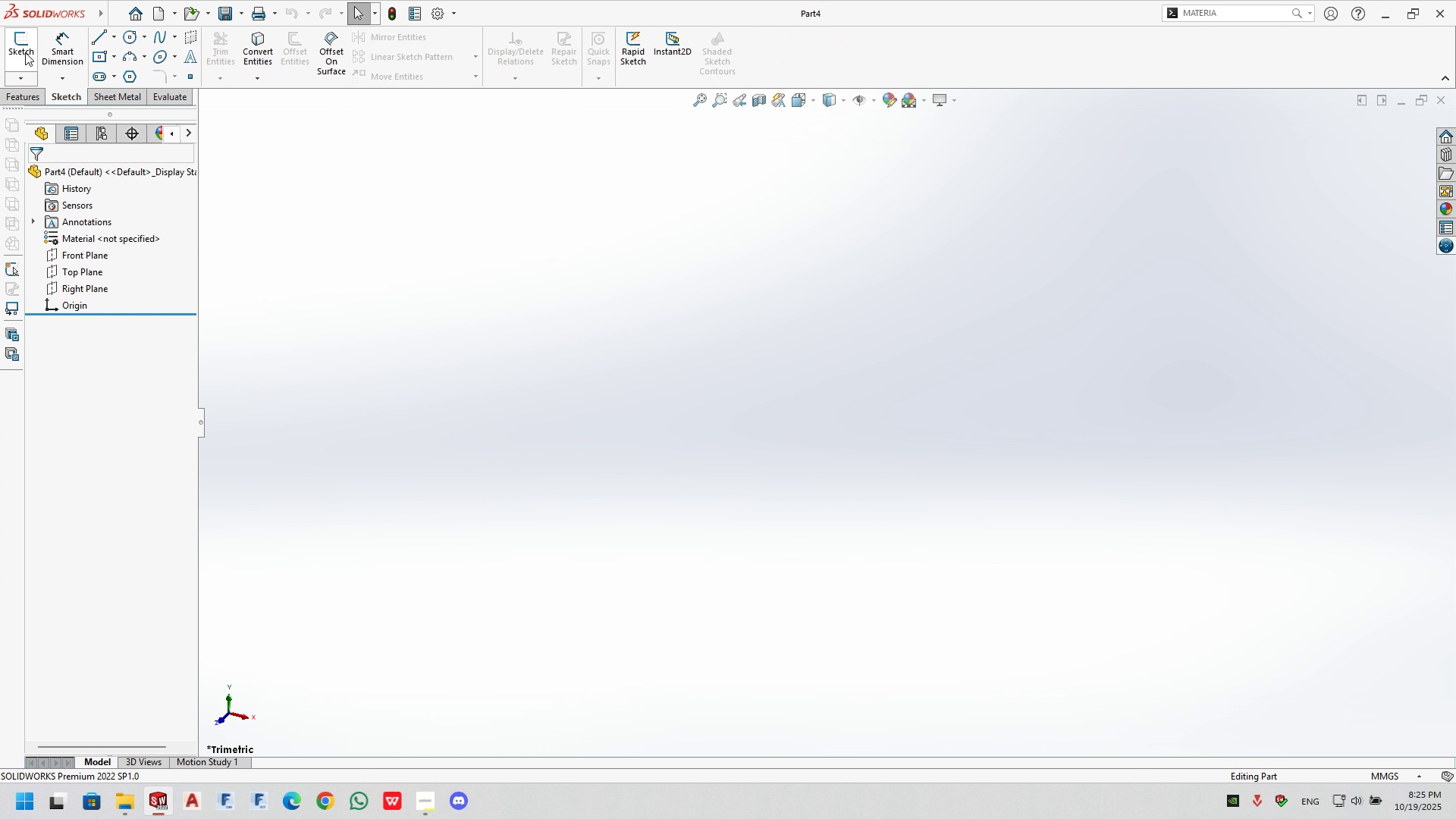 
left_click([25, 52])
 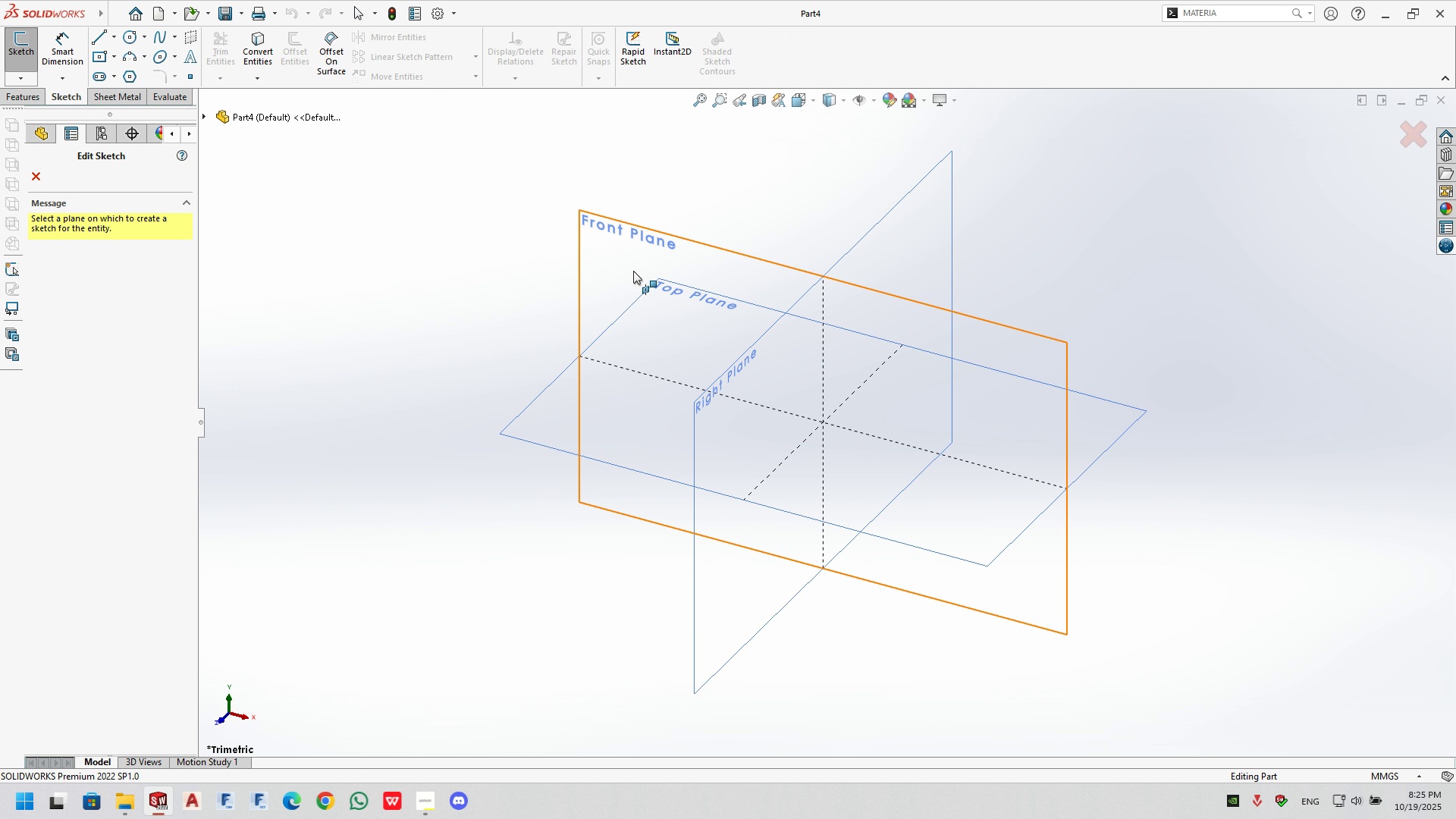 
left_click([633, 265])
 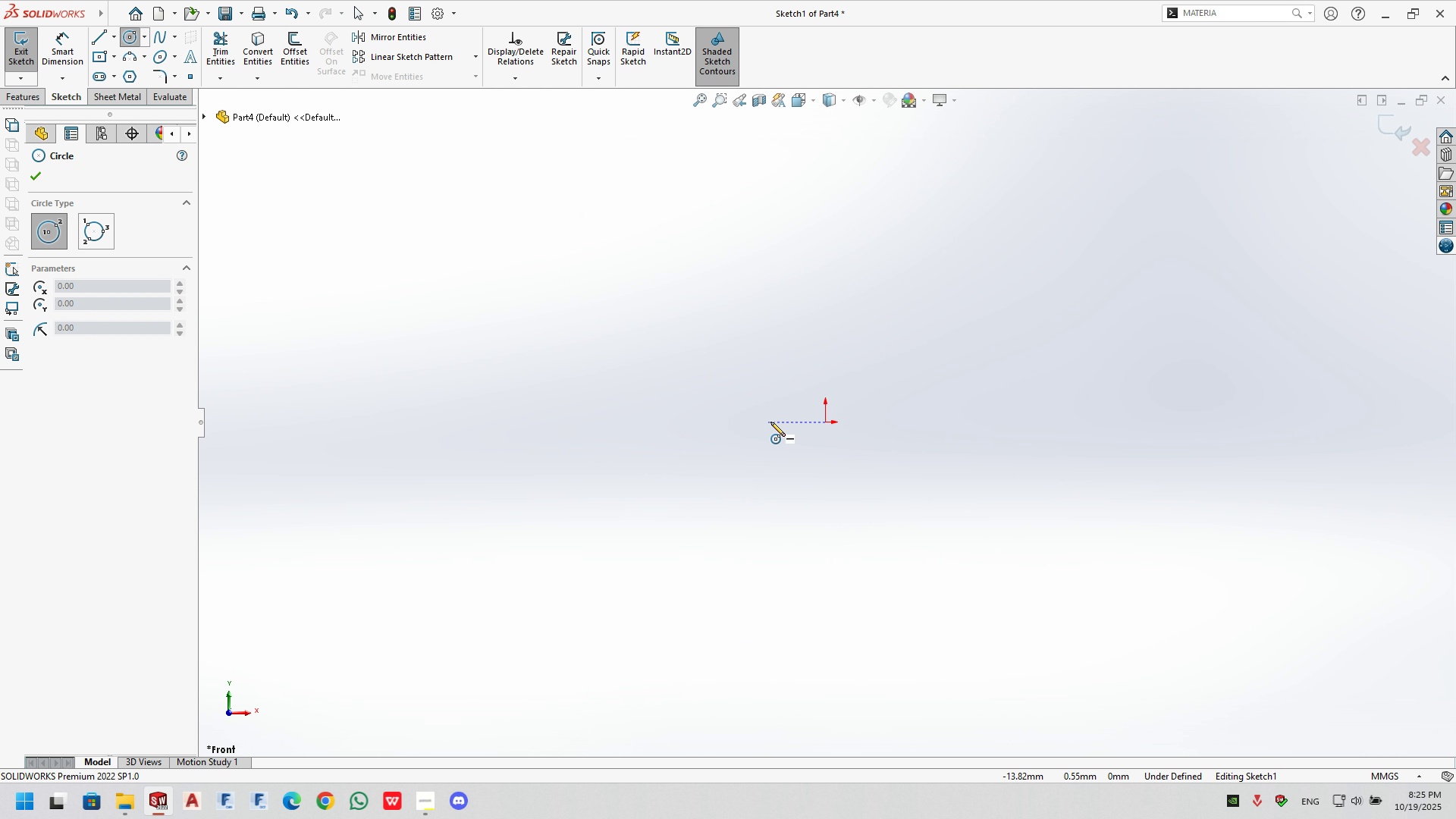 
left_click([824, 421])
 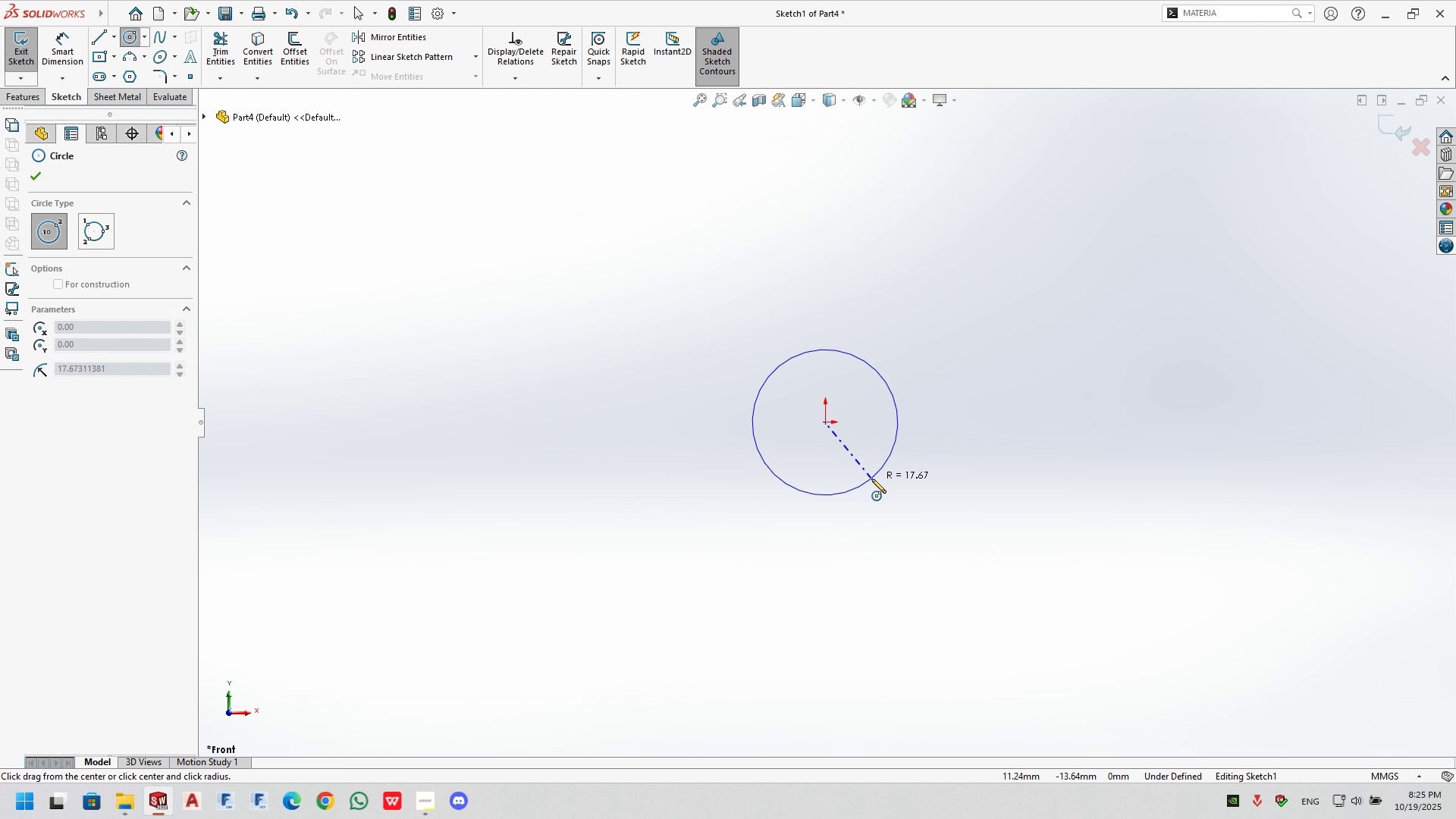 
left_click([871, 479])
 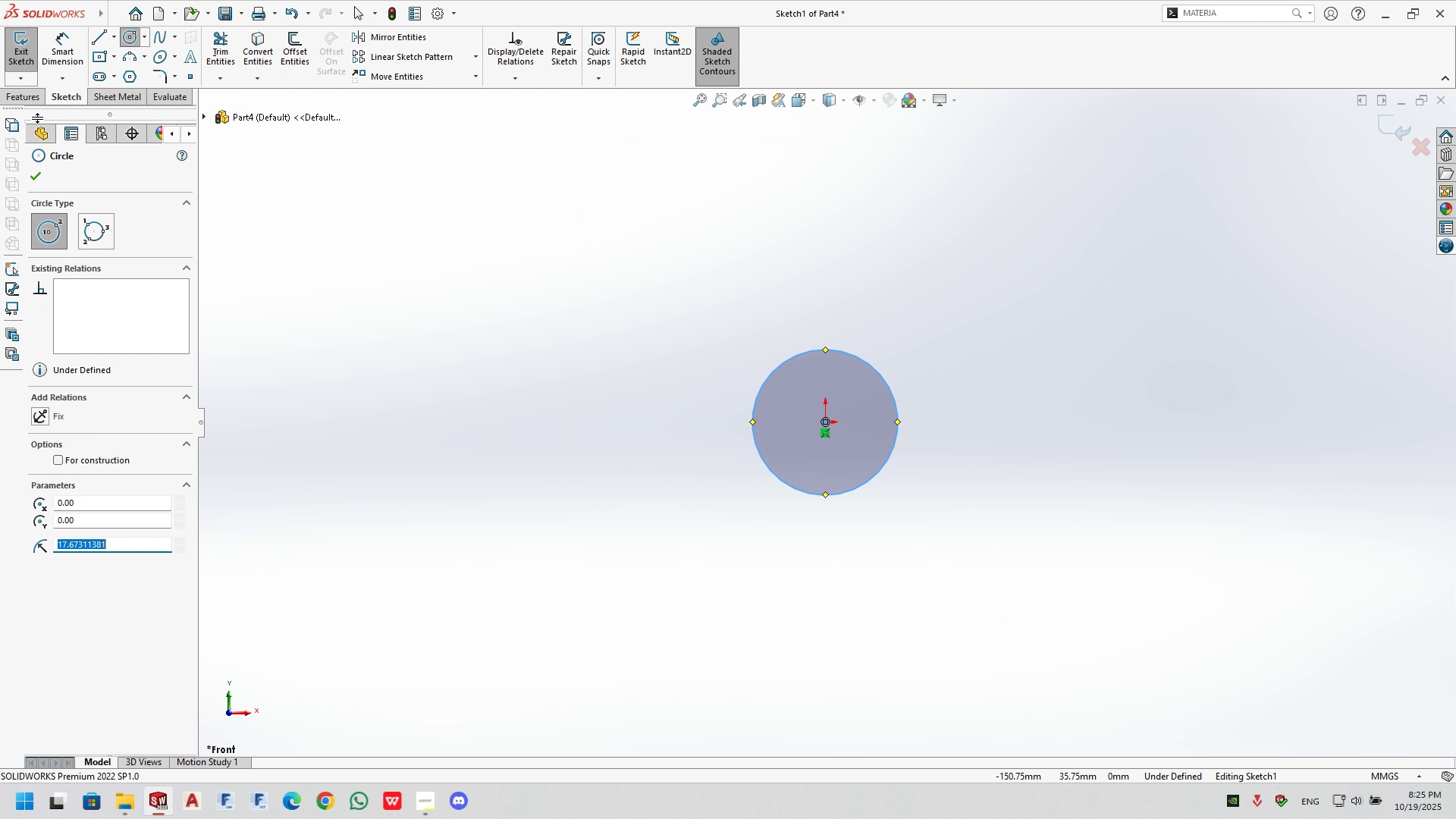 
left_click([55, 51])
 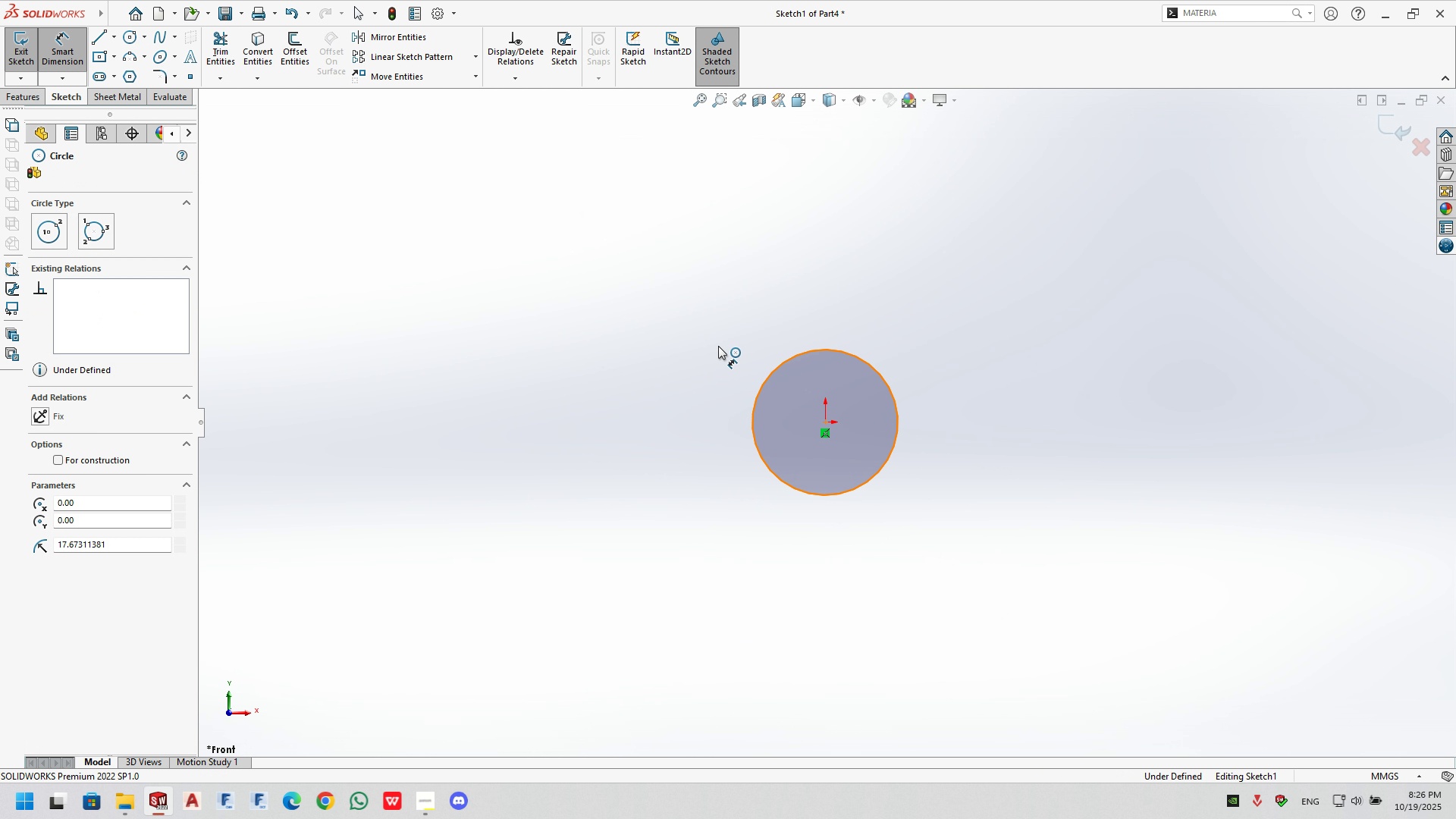 
double_click([651, 316])
 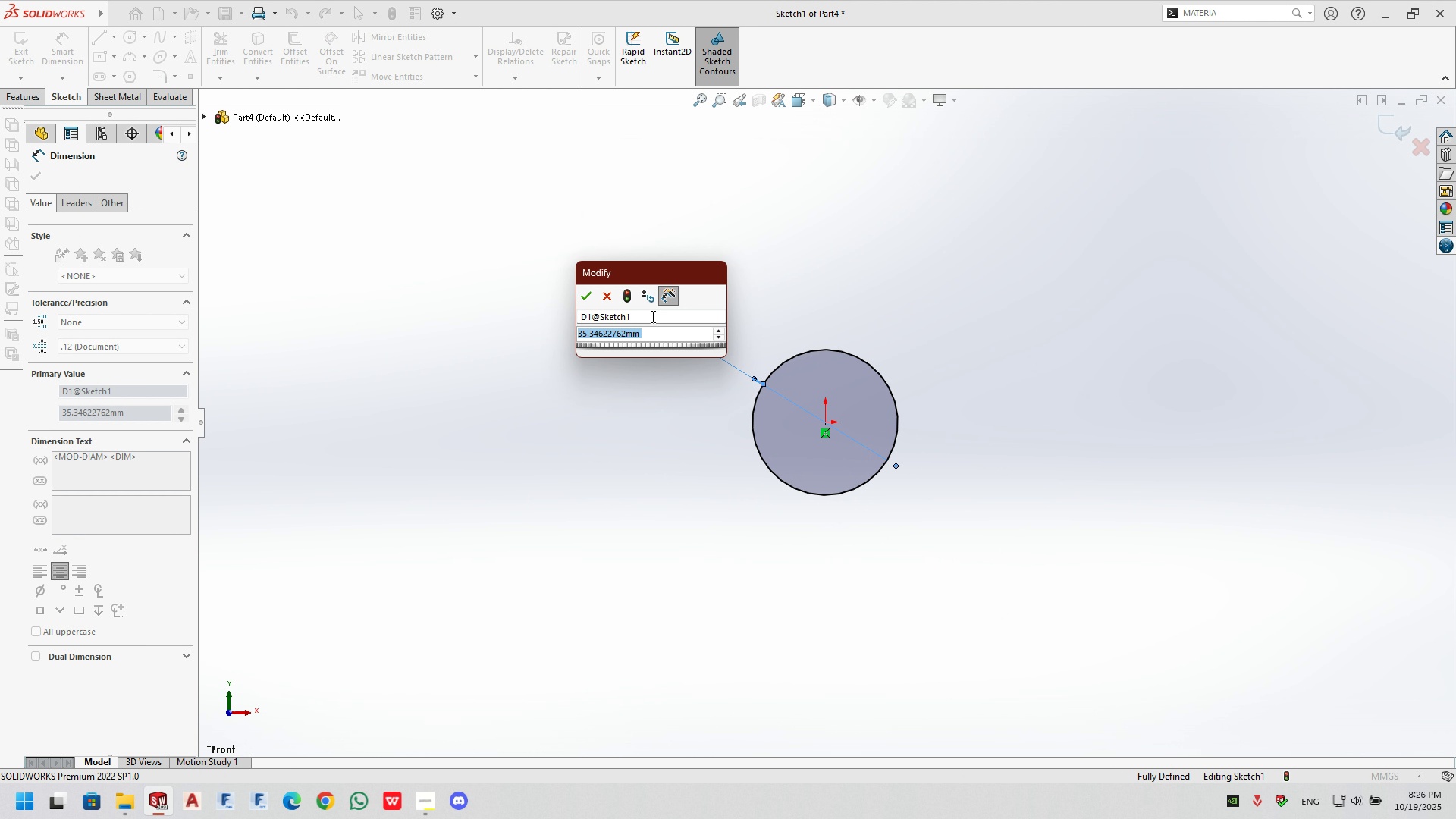 
key(Numpad1)
 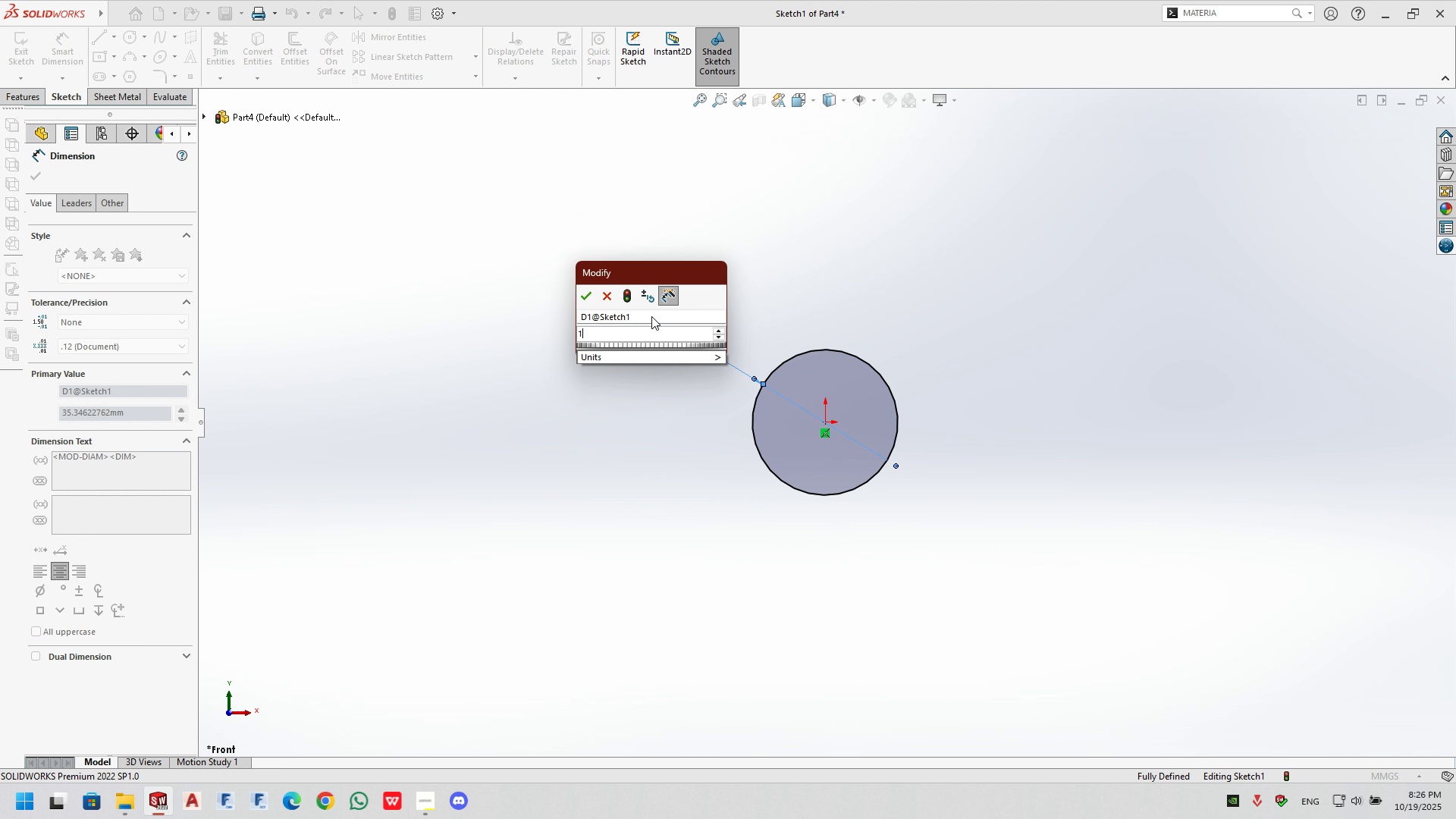 
key(Numpad9)
 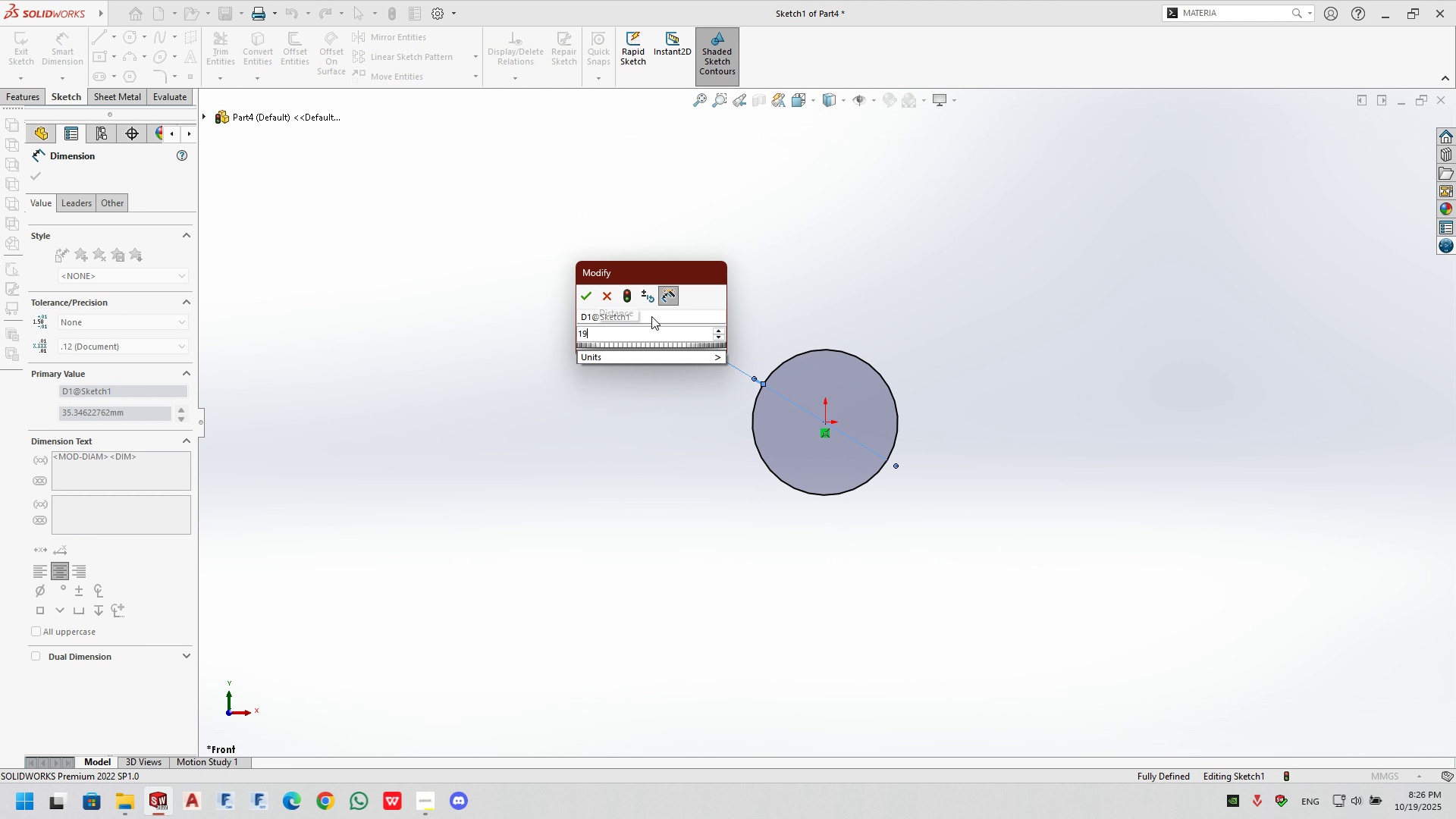 
key(NumpadEnter)
 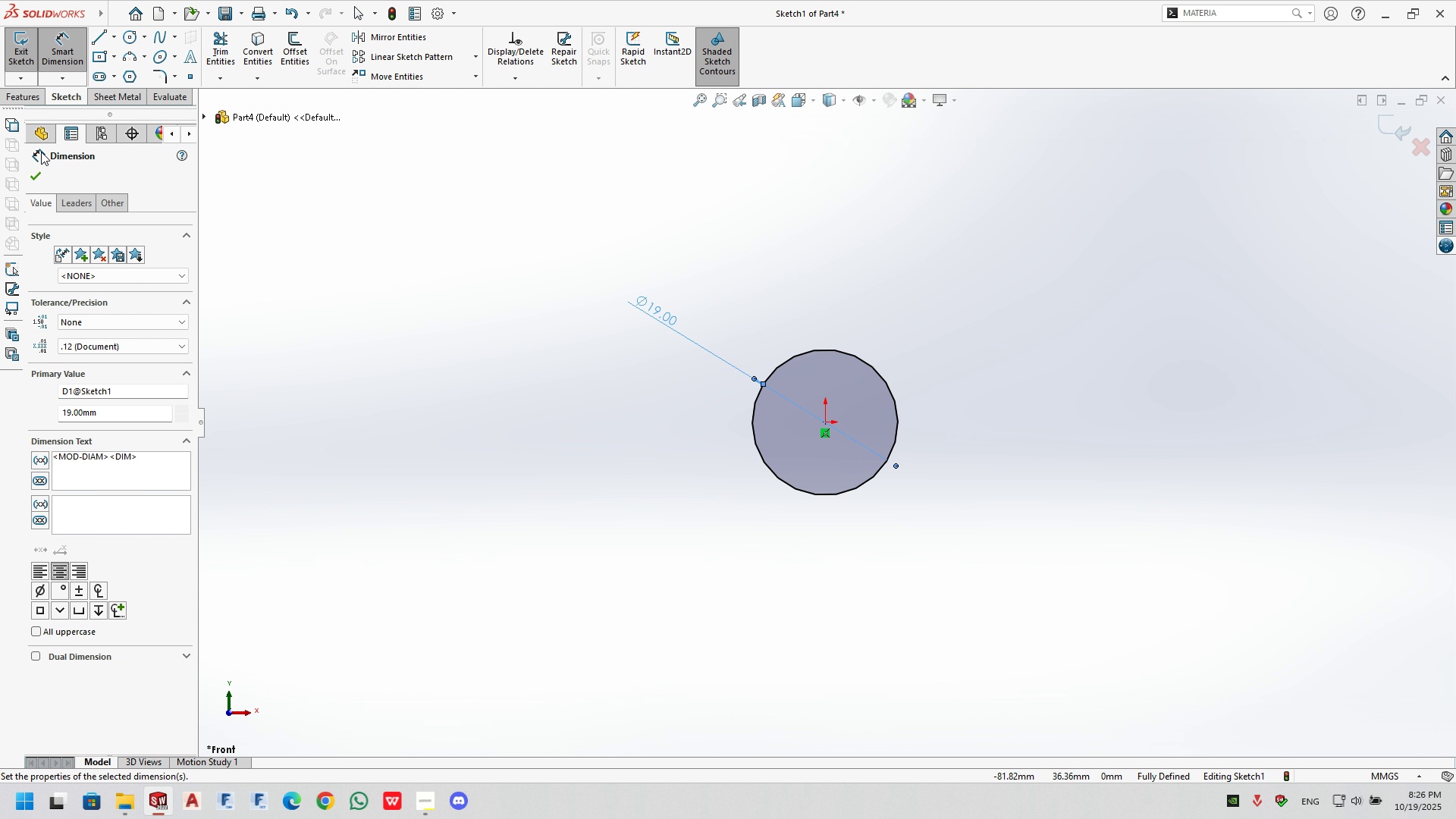 
left_click([32, 102])
 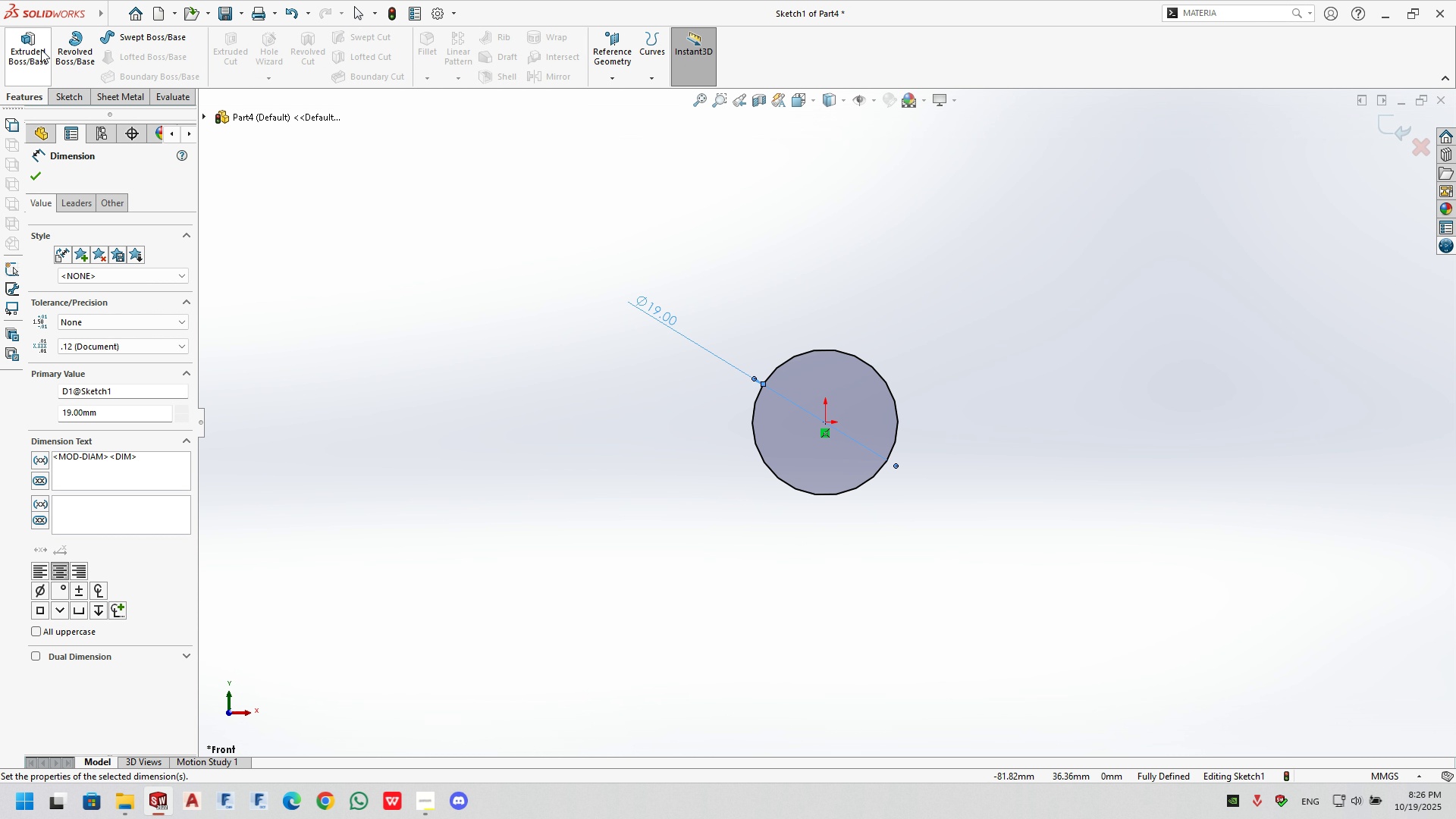 
left_click([41, 49])
 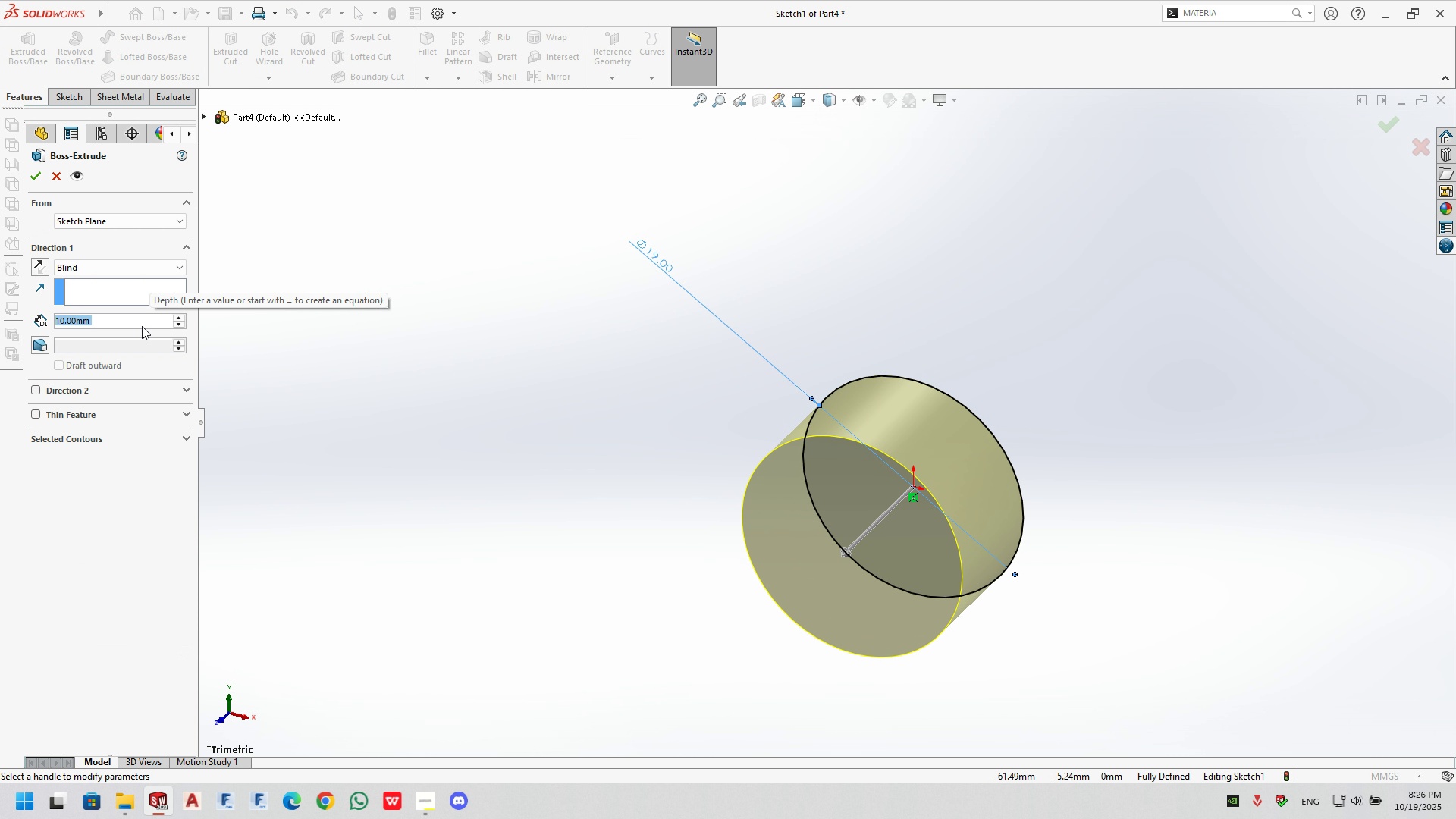 
wait(9.85)
 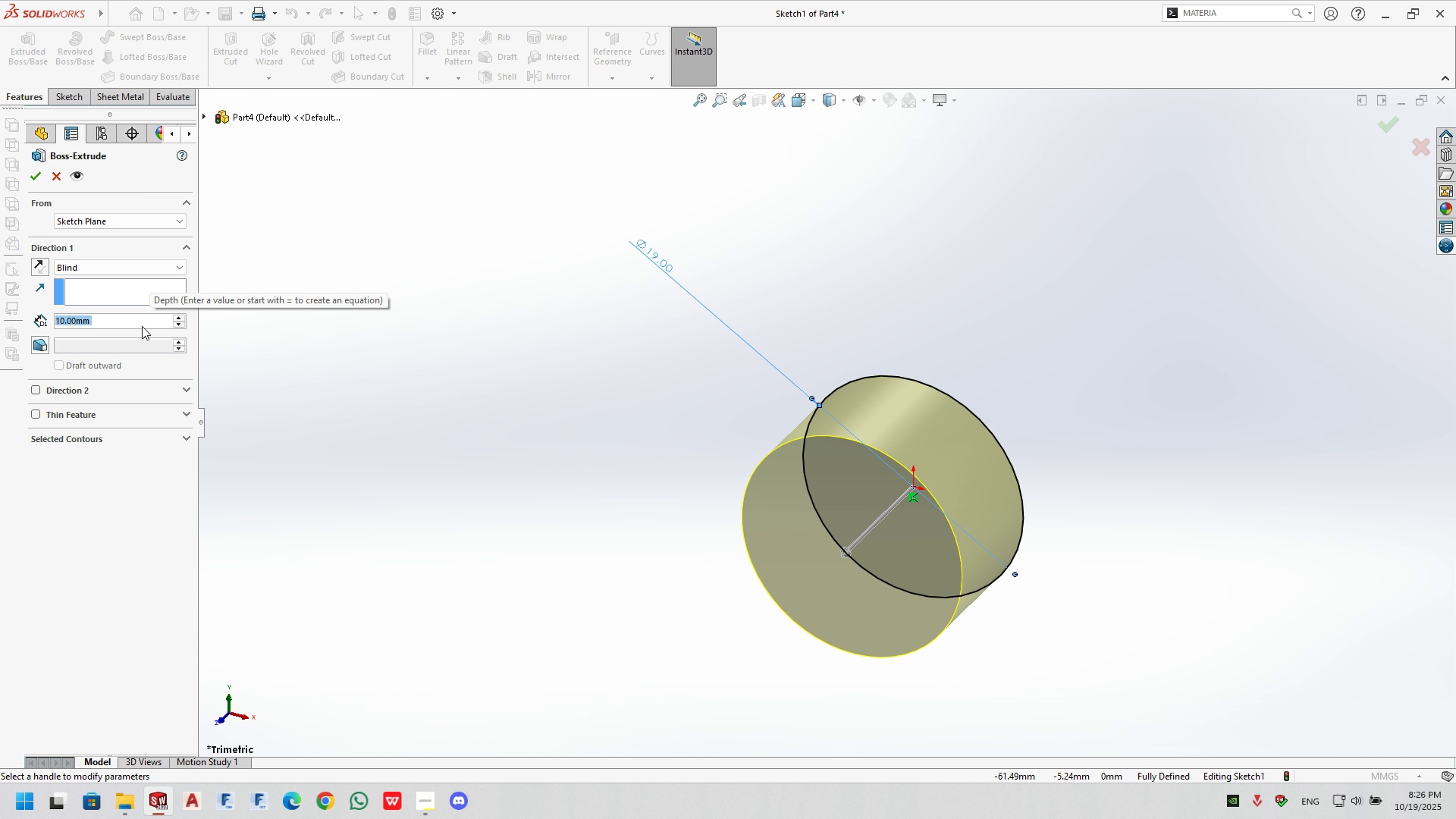 
key(Numpad6)
 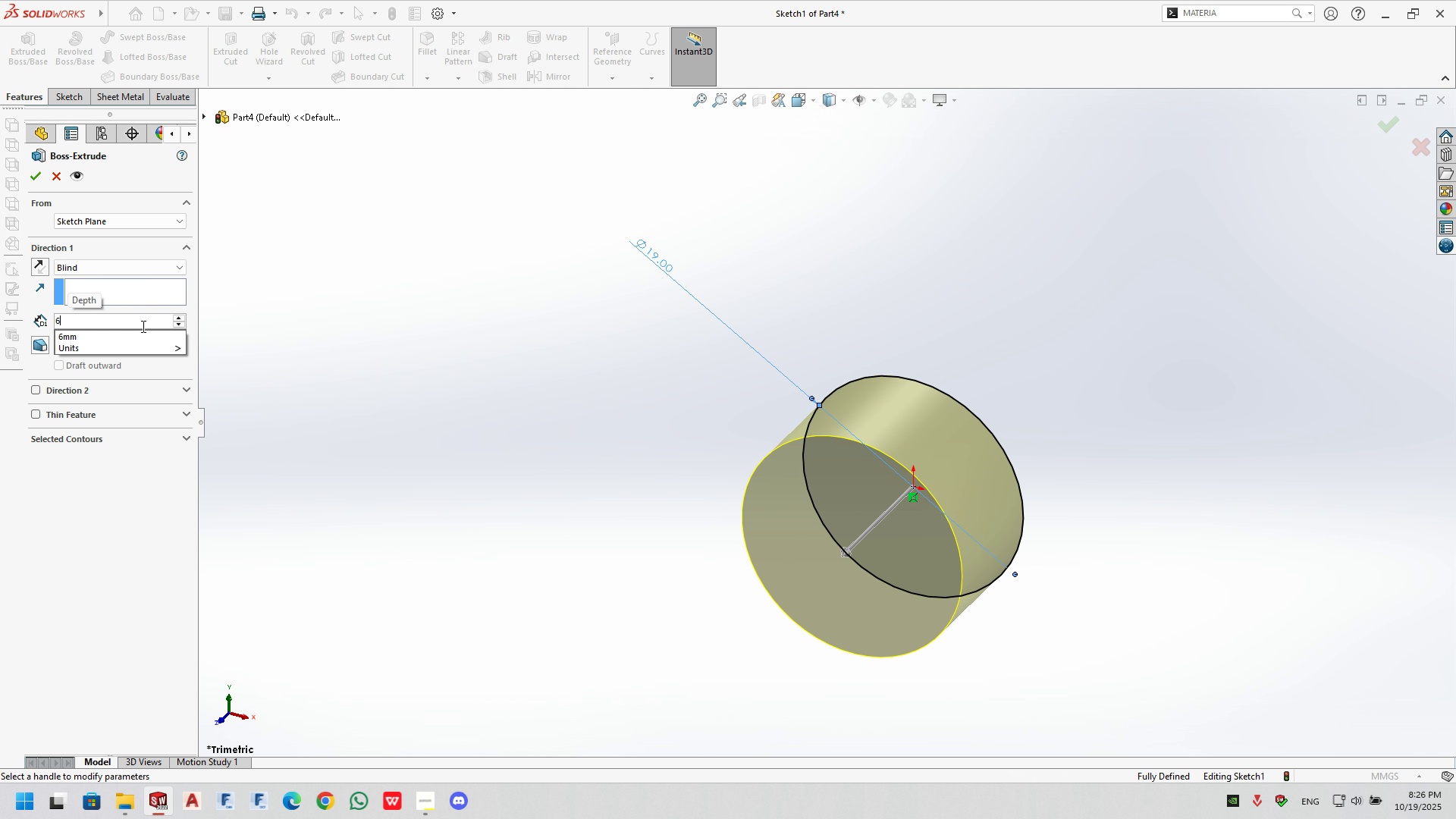 
key(Numpad0)
 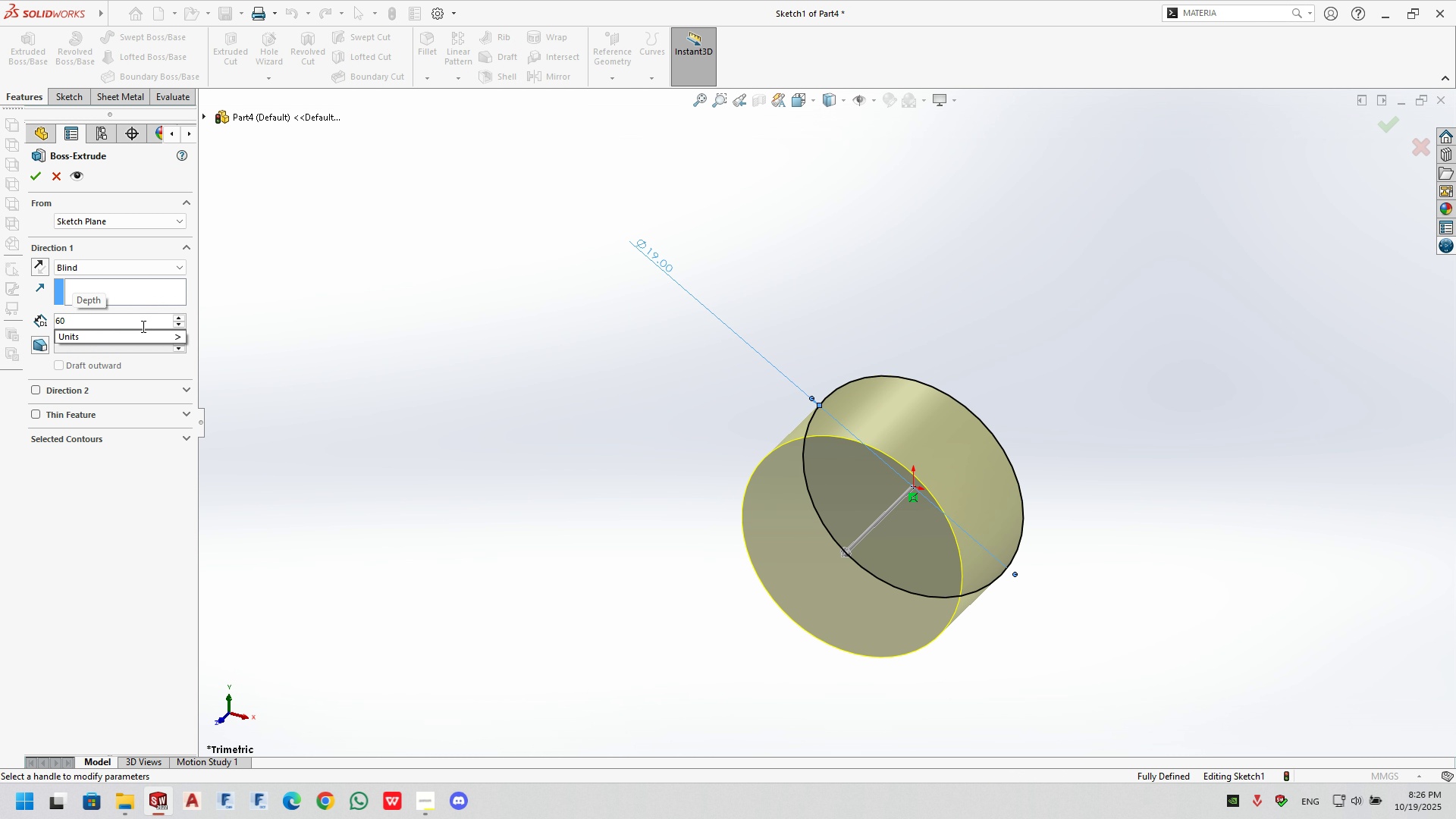 
key(Backspace)
 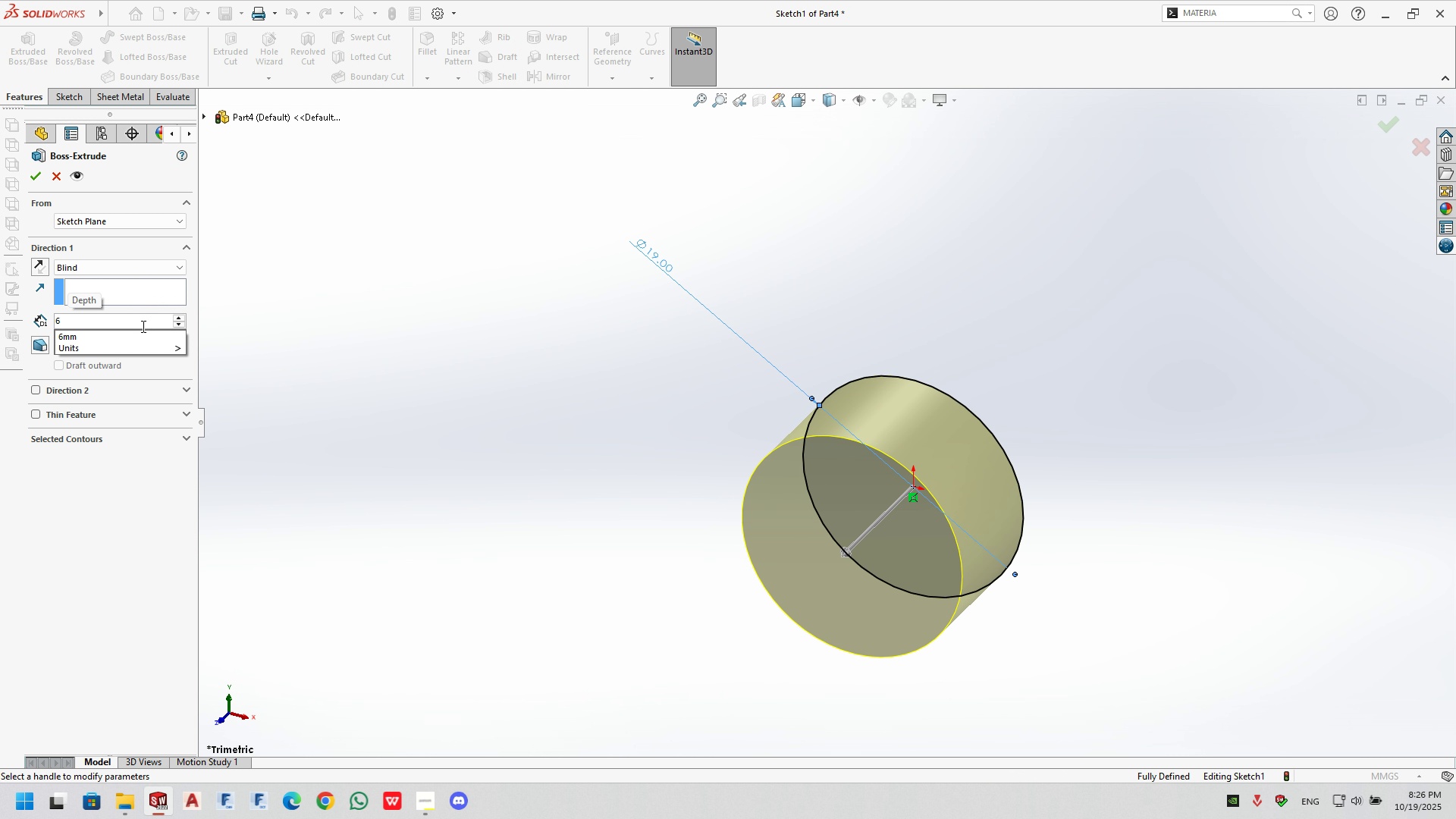 
key(Backspace)
 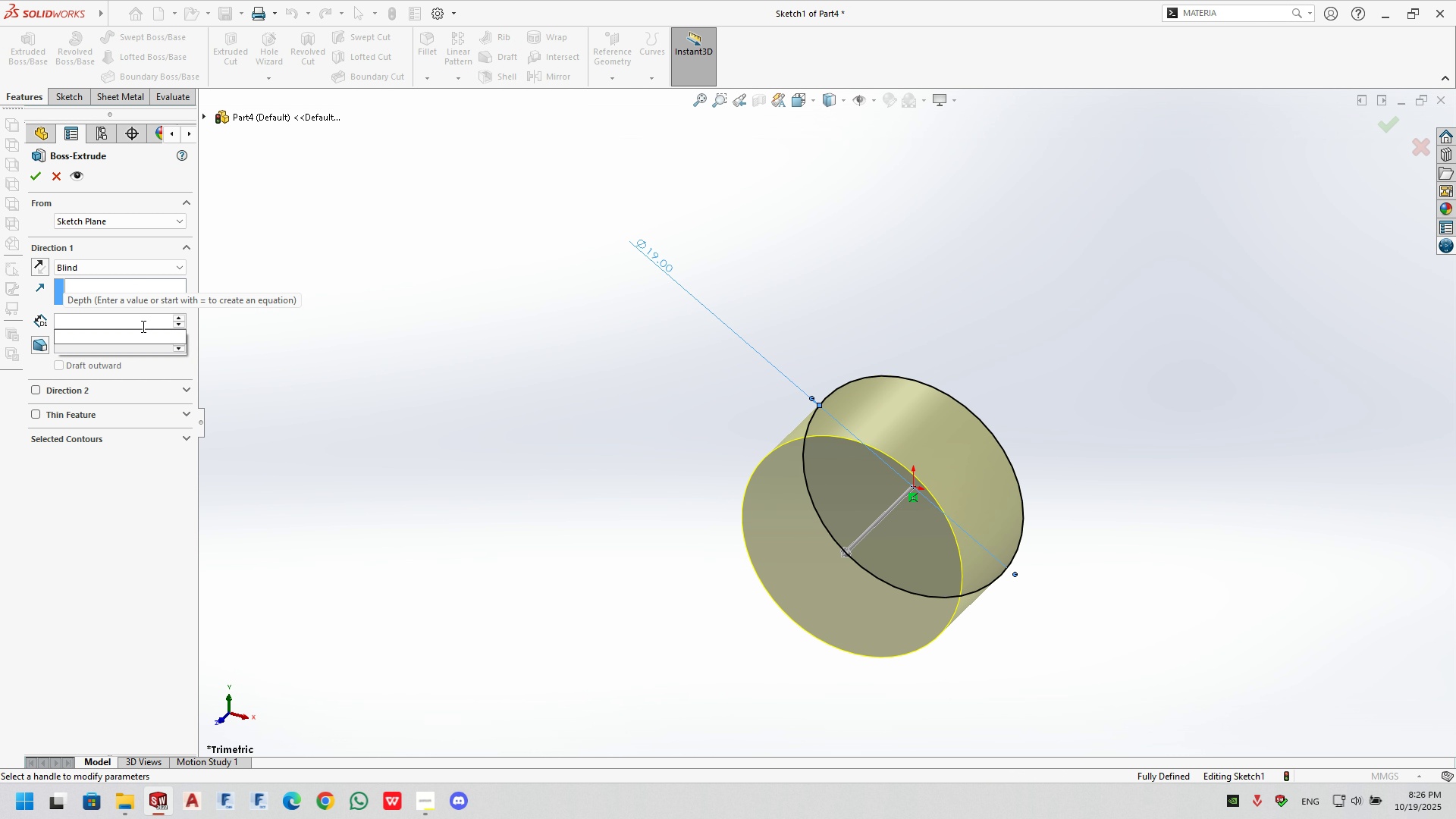 
key(Numpad1)
 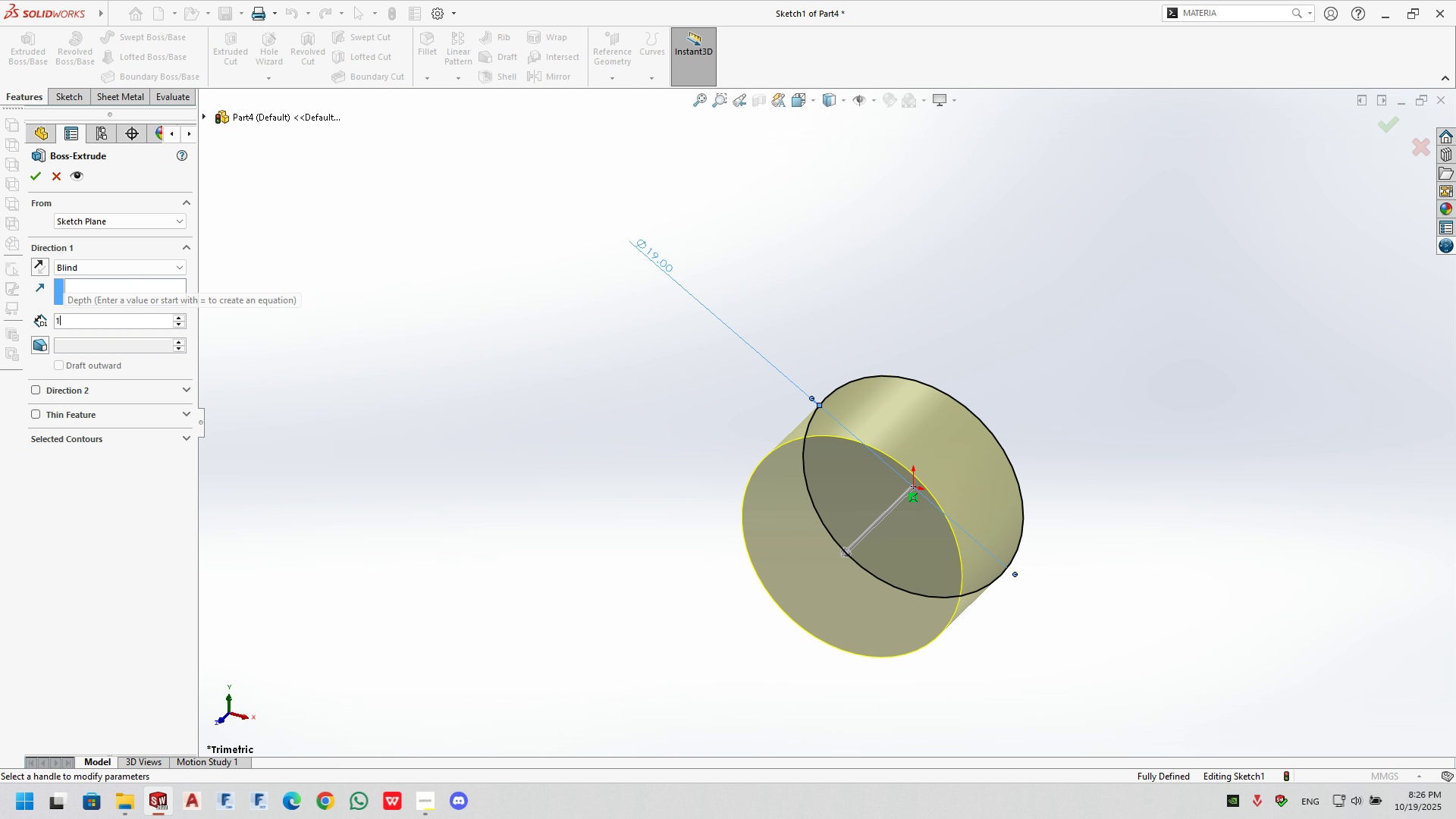 
key(Numpad0)
 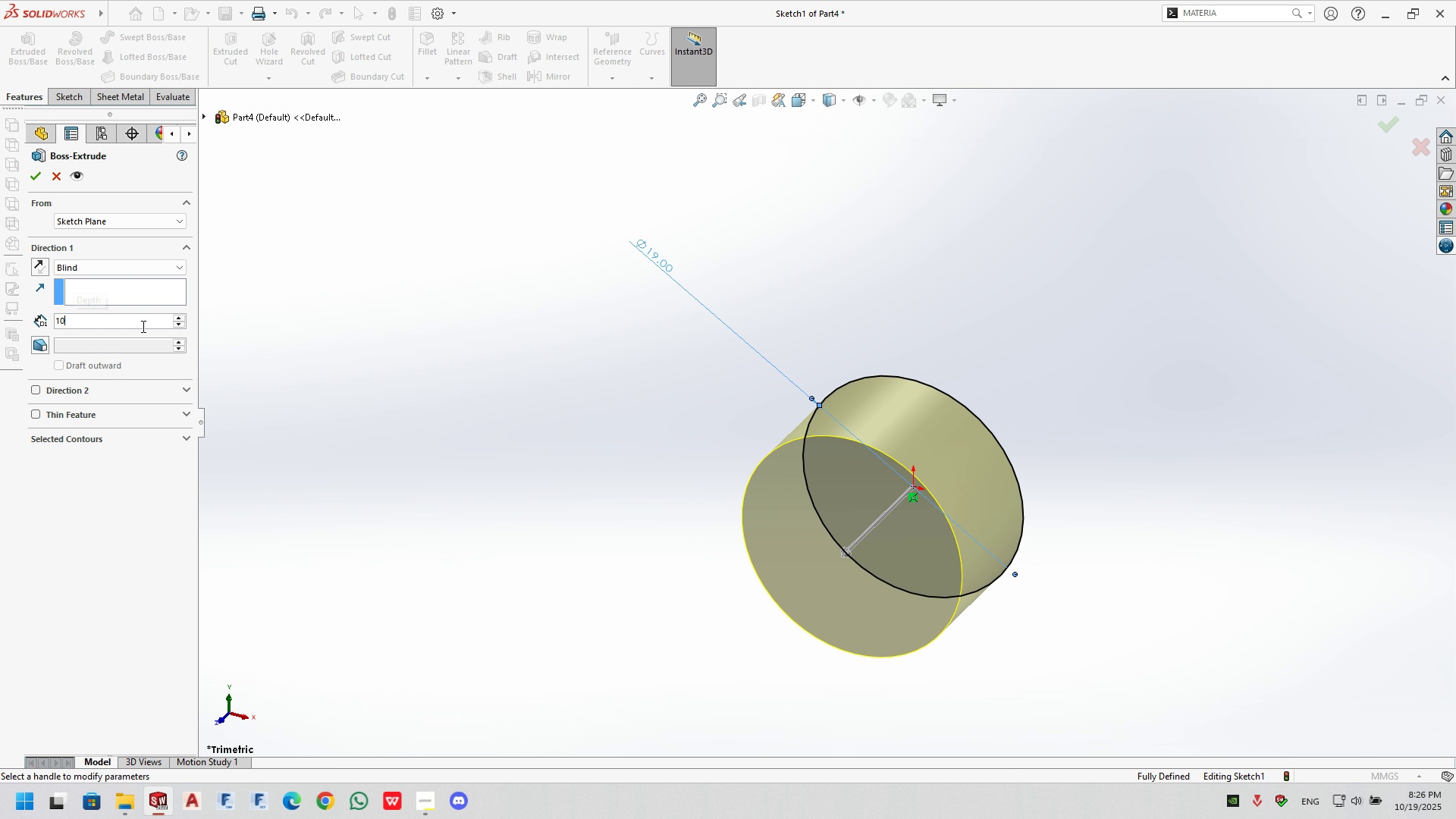 
key(NumpadEnter)
 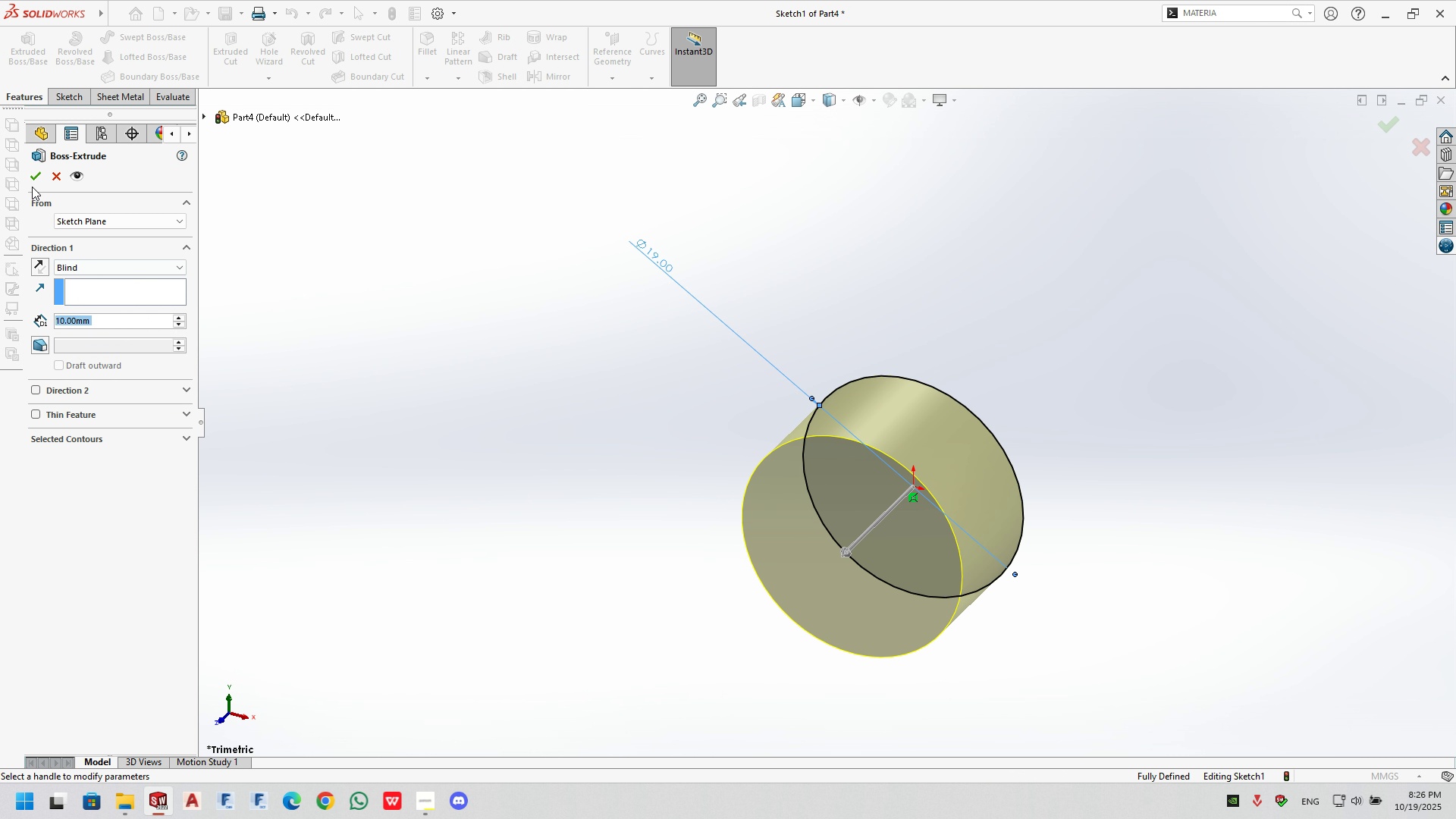 
left_click([28, 171])
 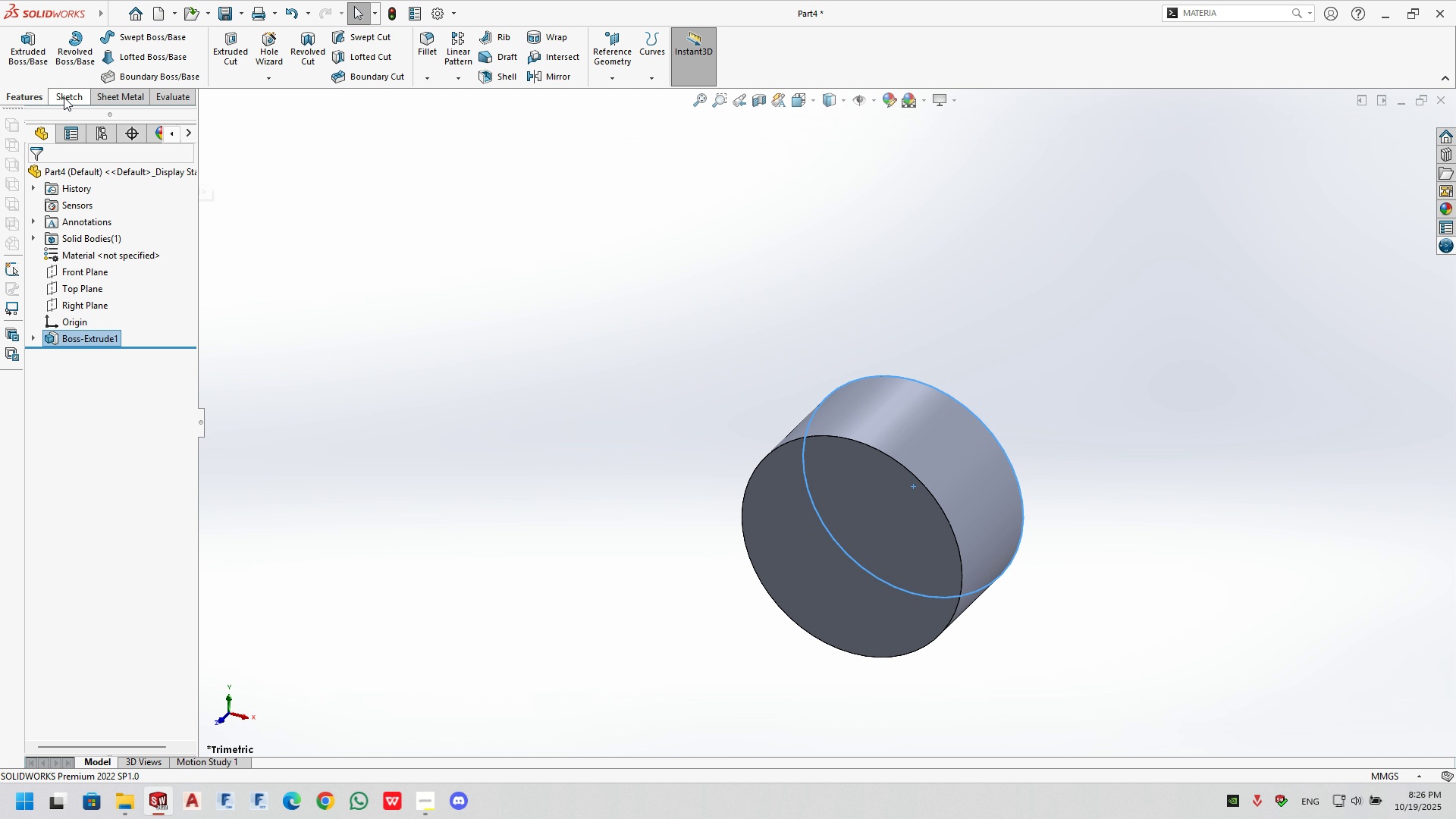 
wait(9.09)
 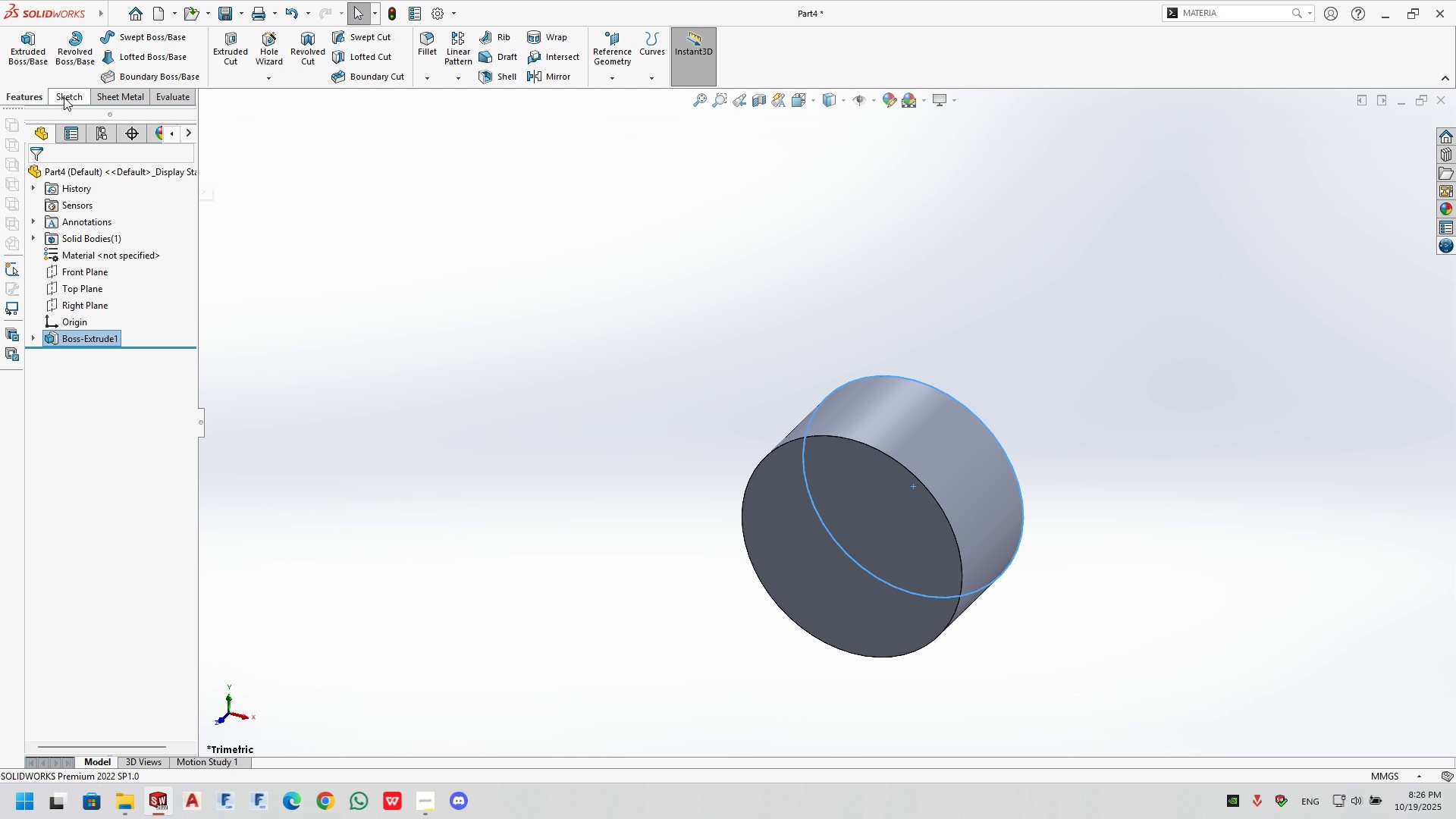 
left_click([857, 517])
 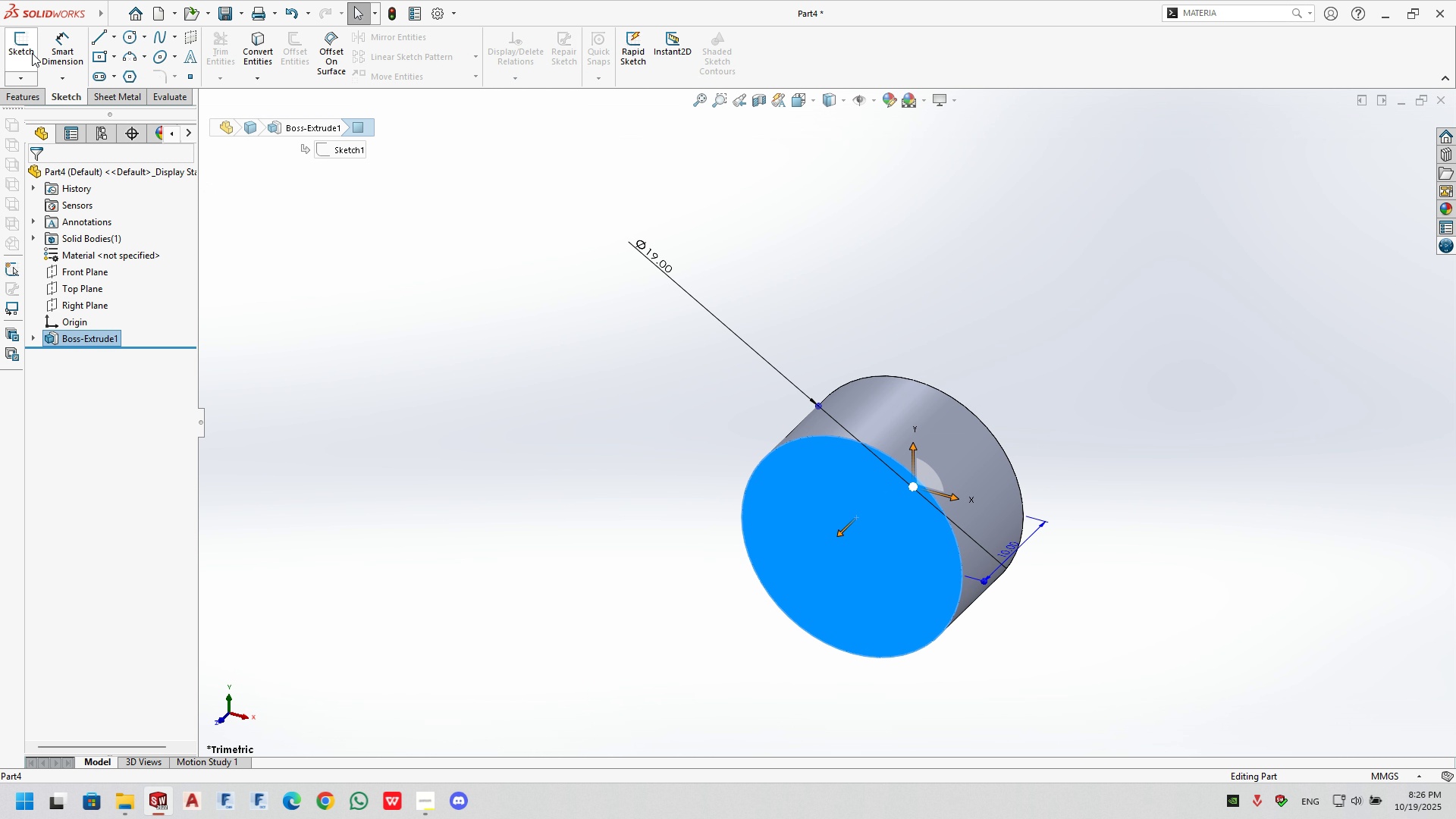 
left_click([22, 52])
 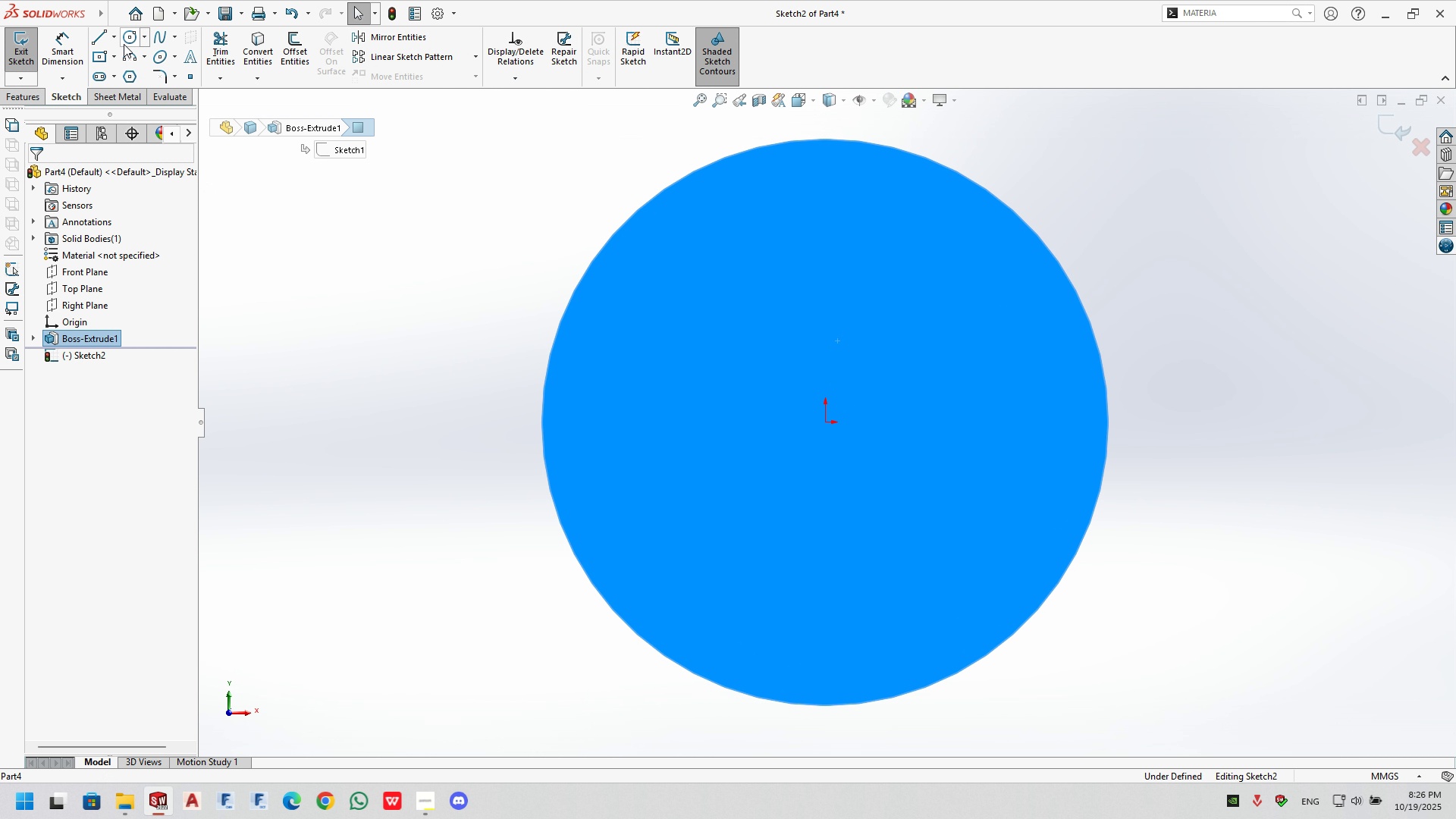 
left_click([125, 35])
 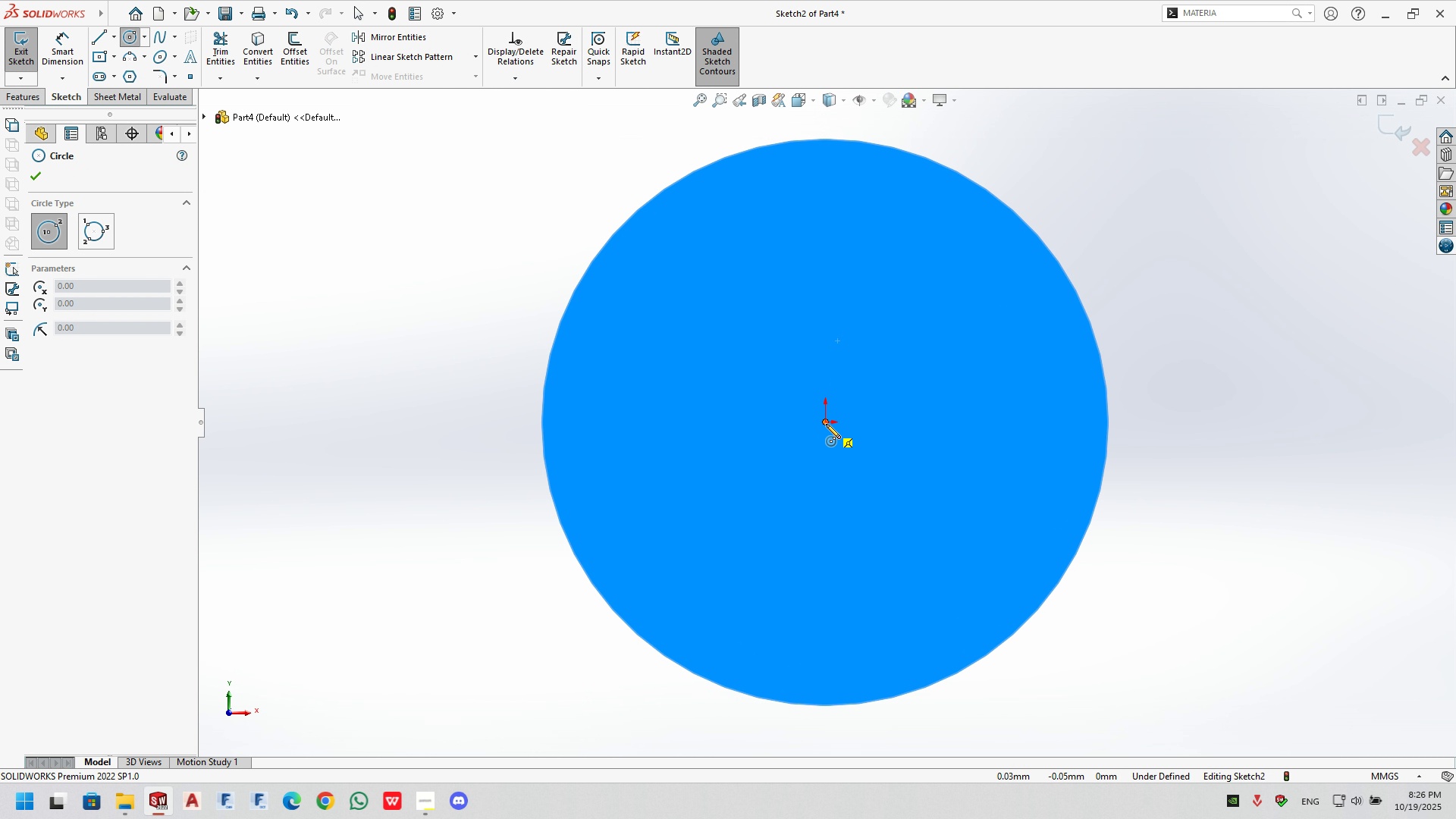 
left_click([826, 425])
 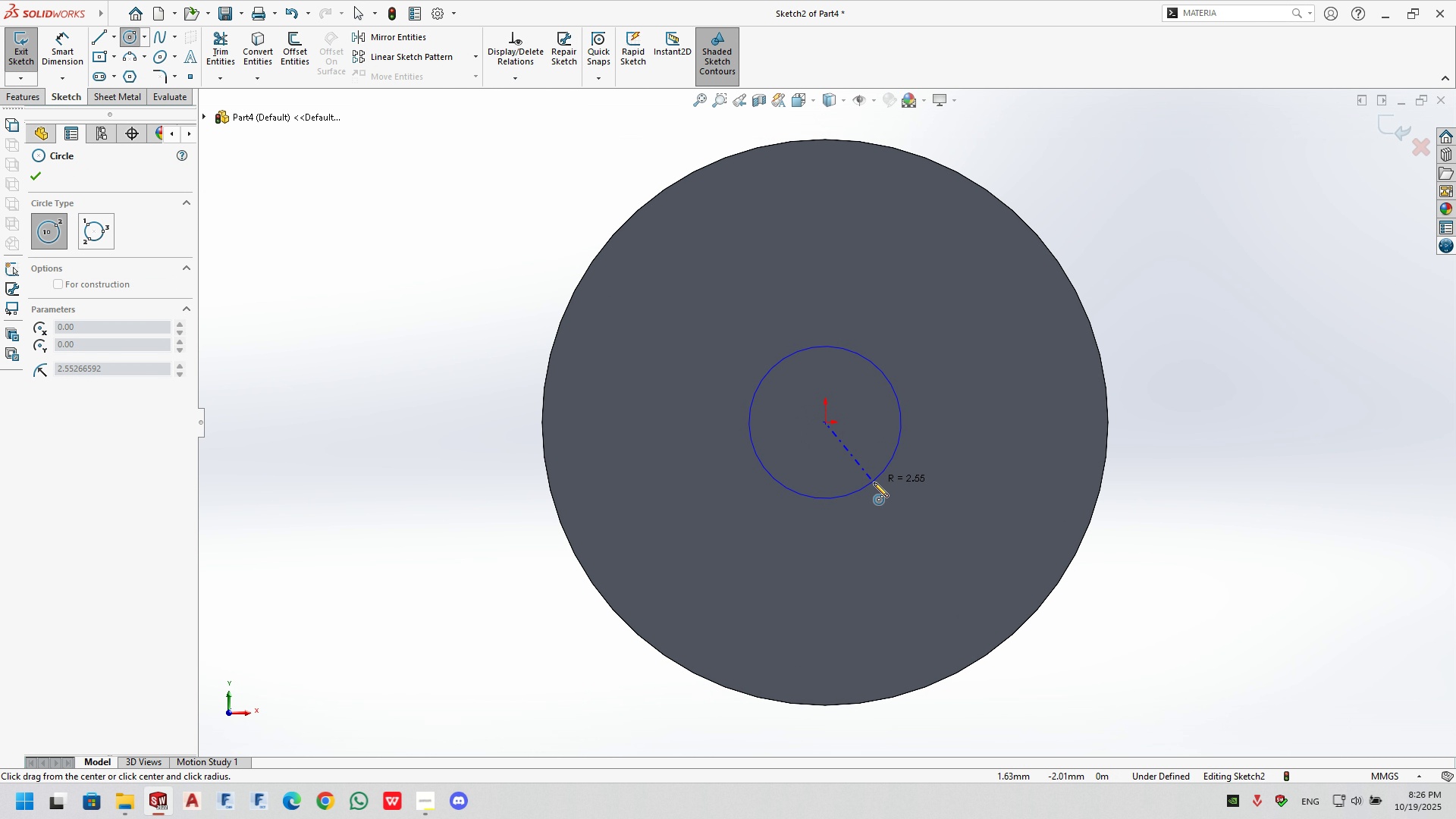 
left_click_drag(start_coordinate=[874, 482], to_coordinate=[878, 489])
 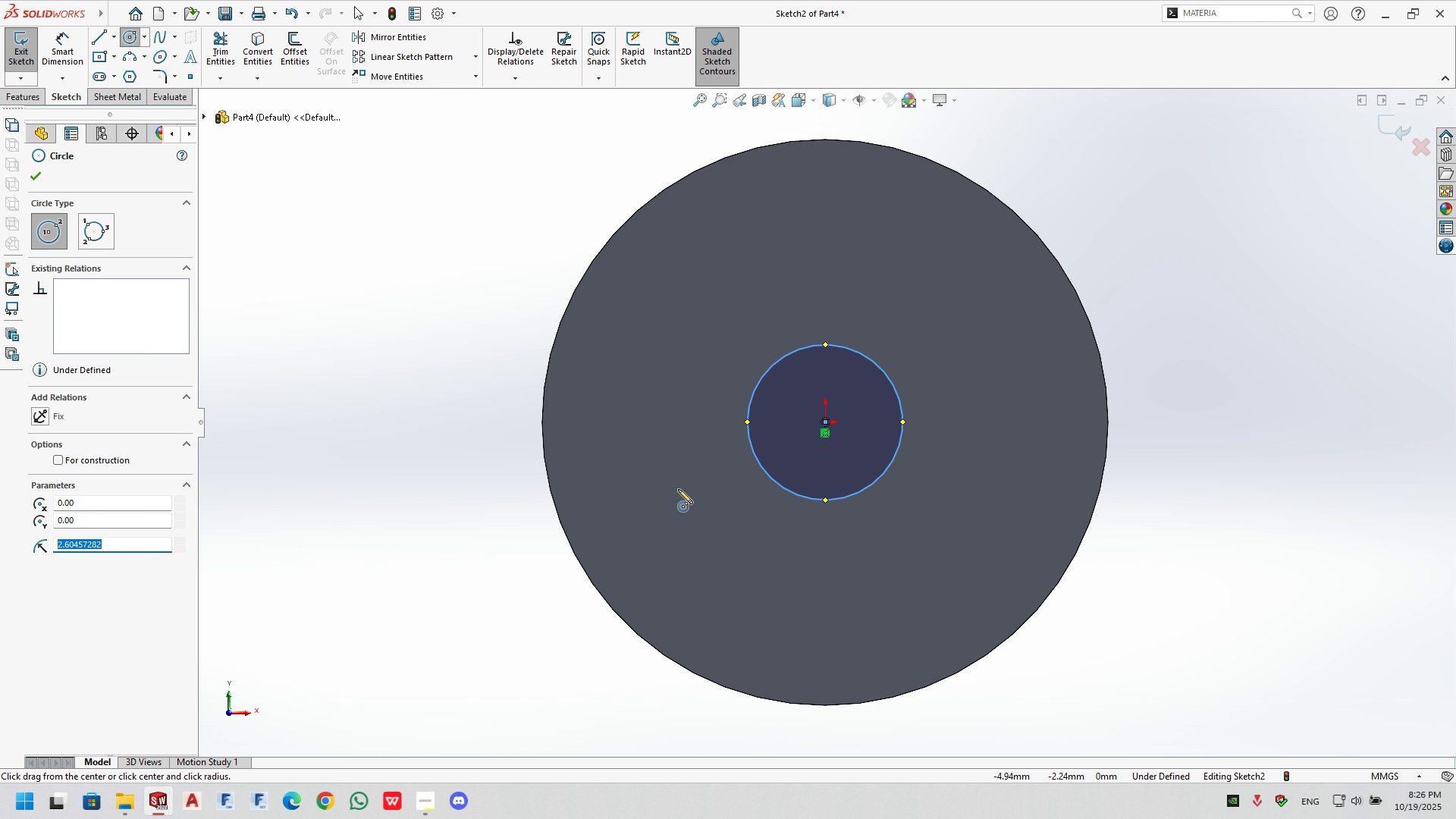 
key(Numpad6)
 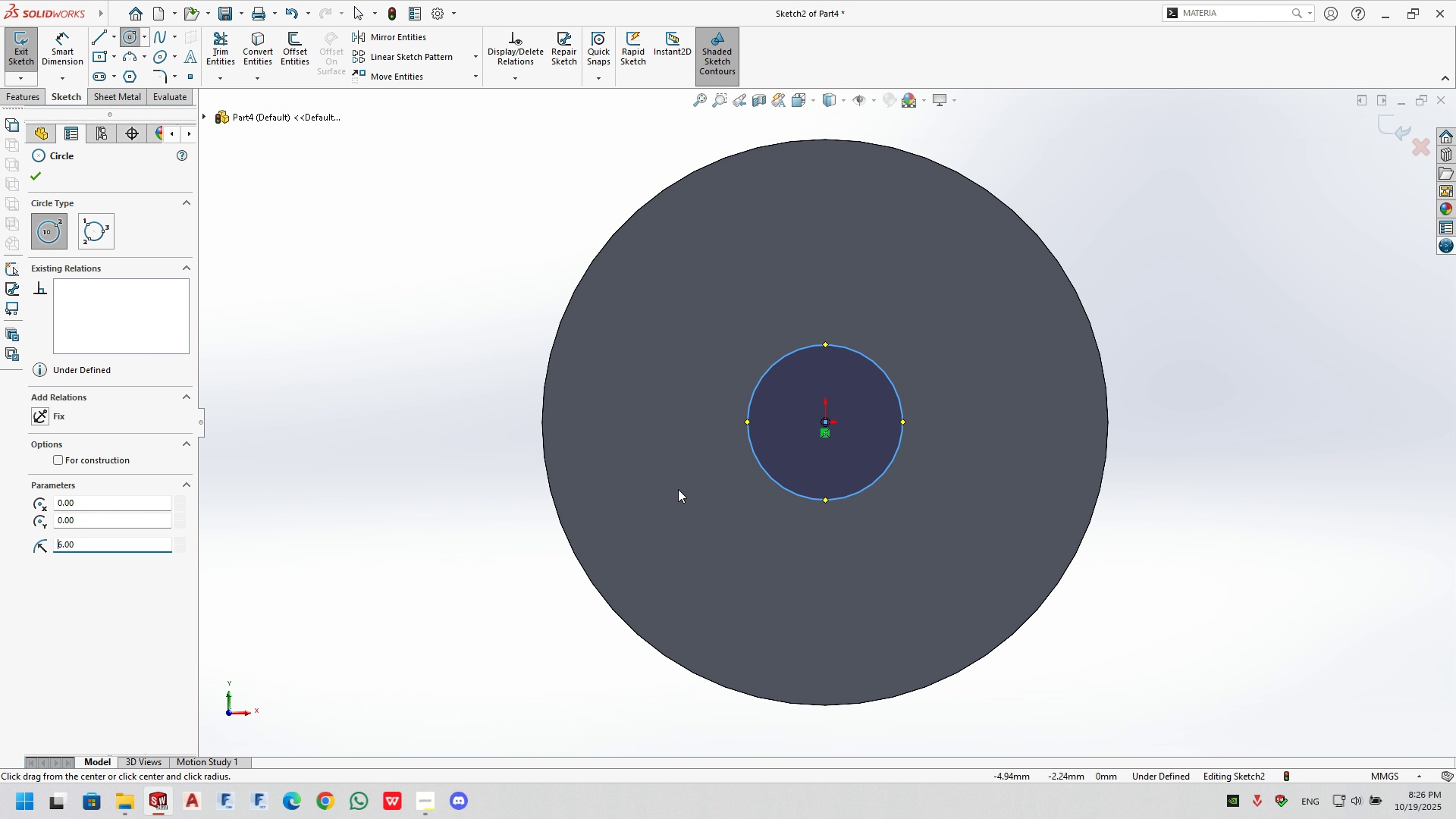 
key(NumpadEnter)
 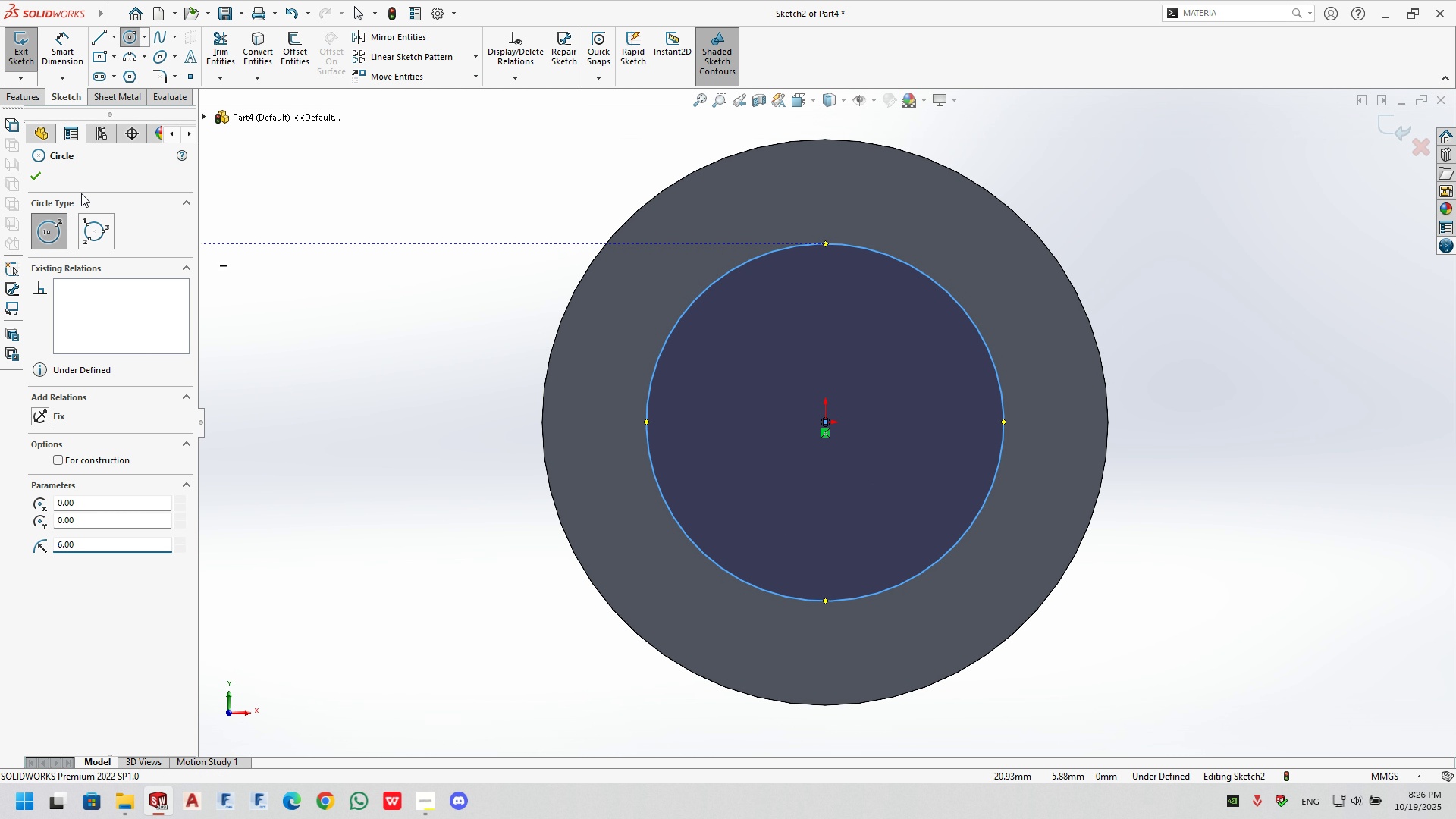 
left_click([38, 171])
 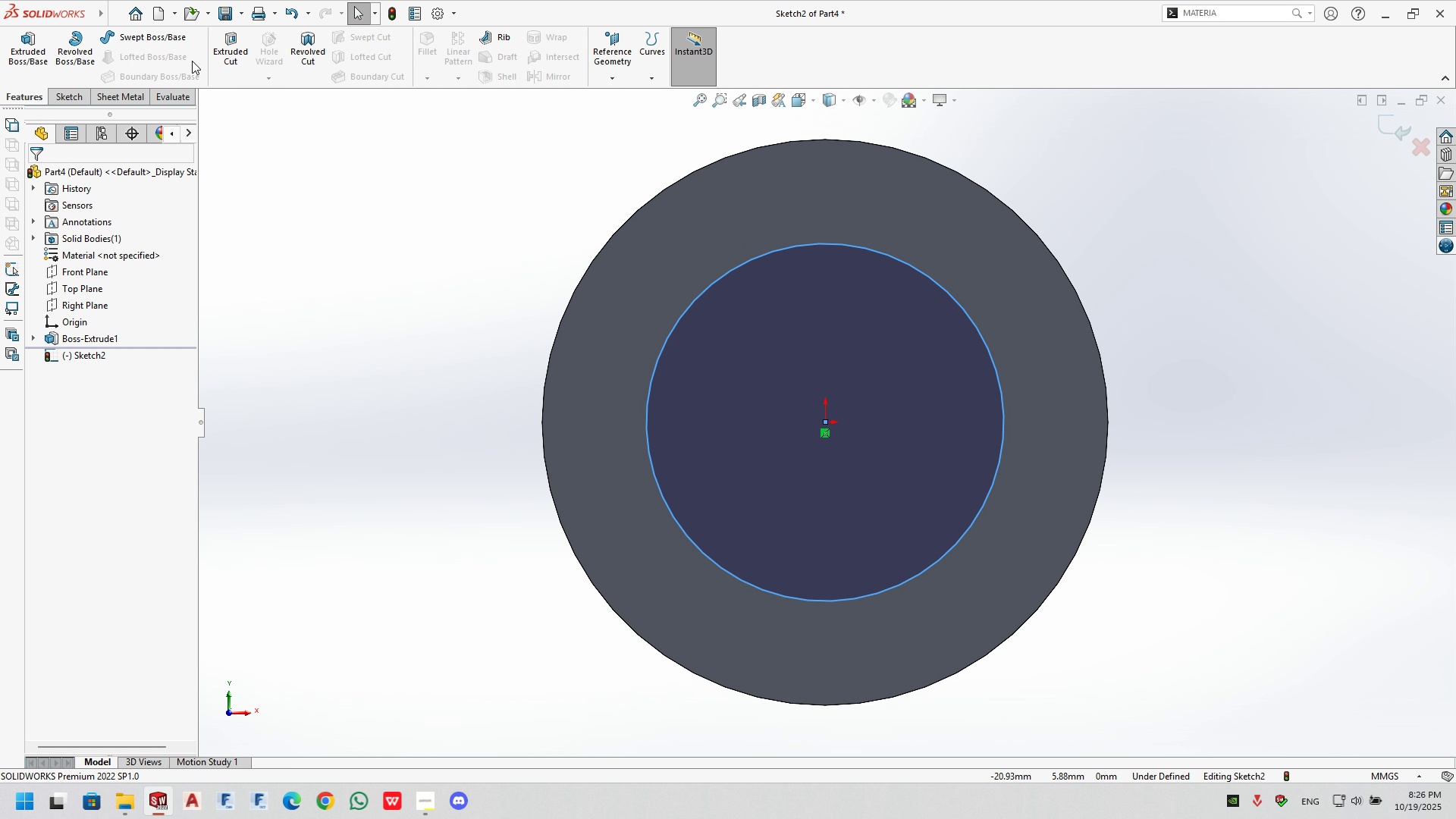 
left_click([227, 52])
 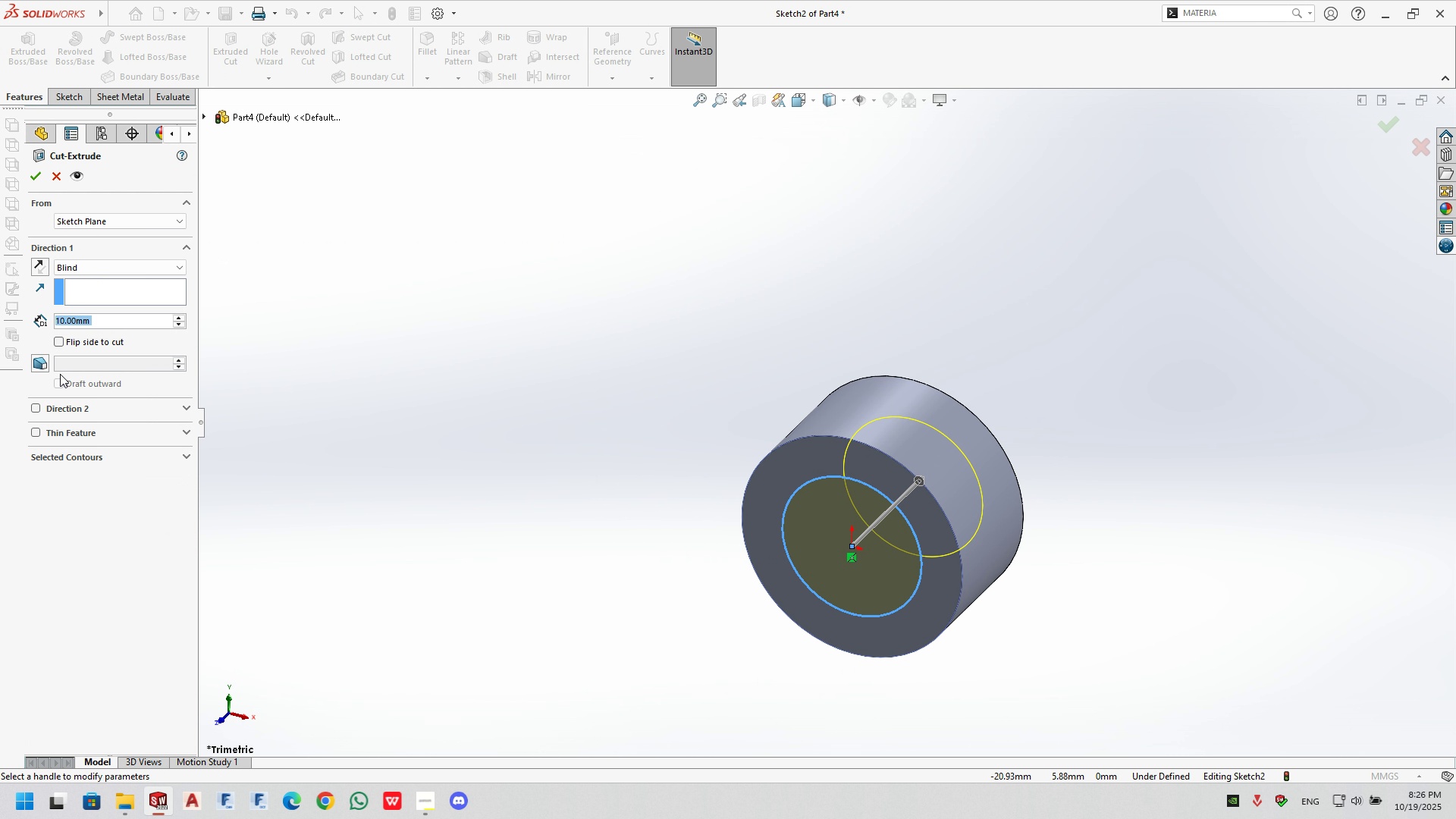 
left_click([55, 345])
 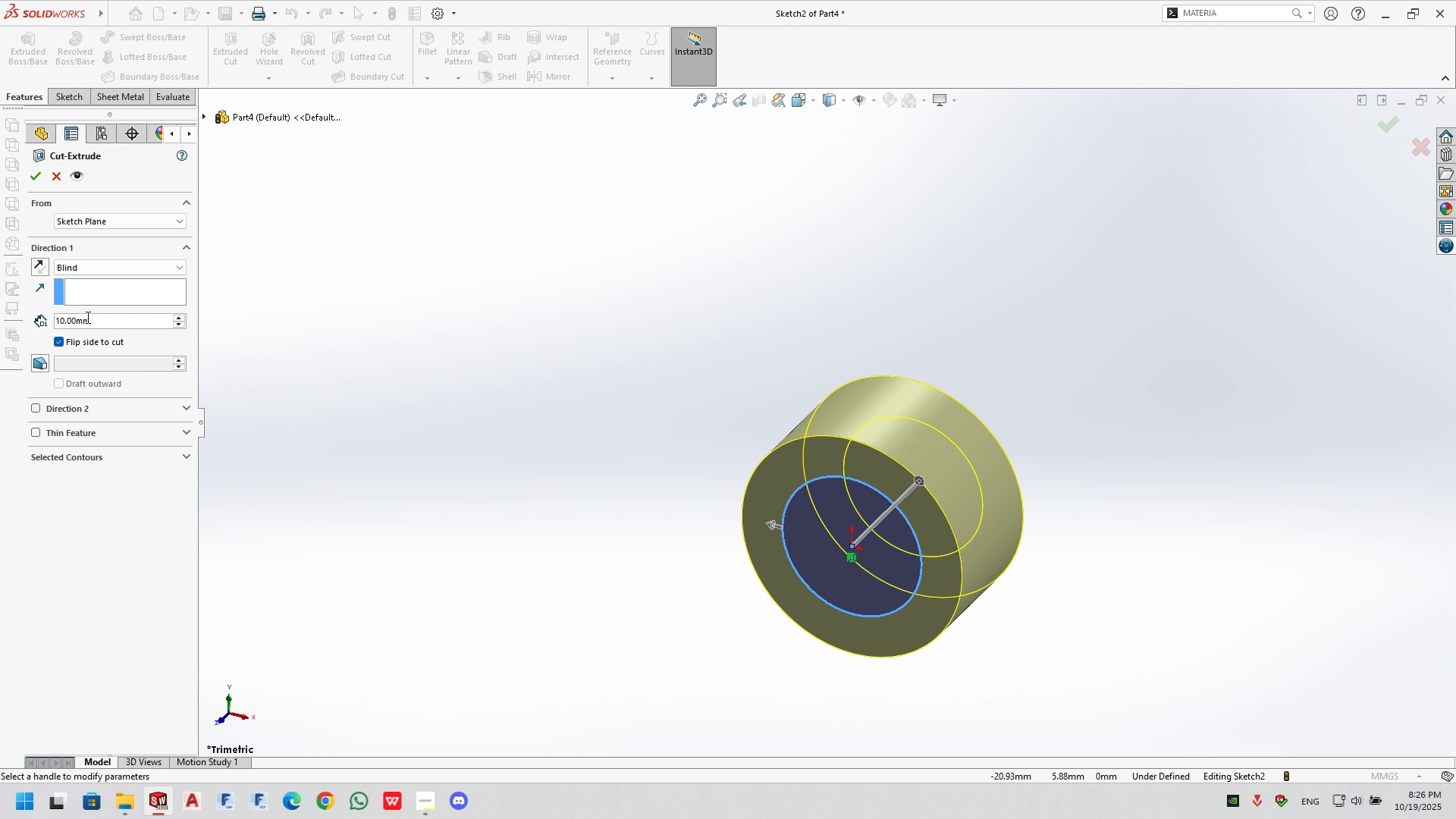 
double_click([87, 317])
 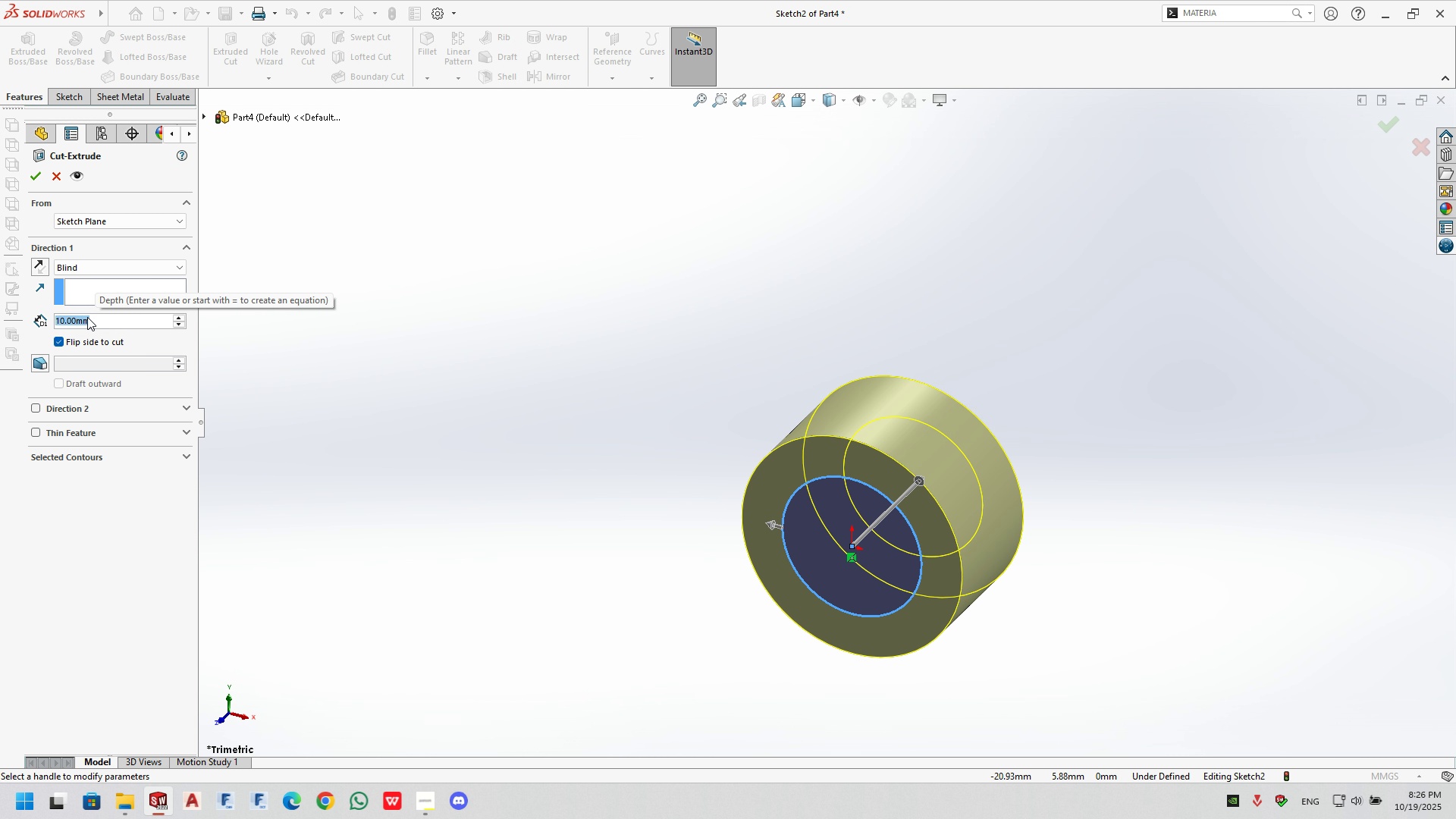 
key(Numpad4)
 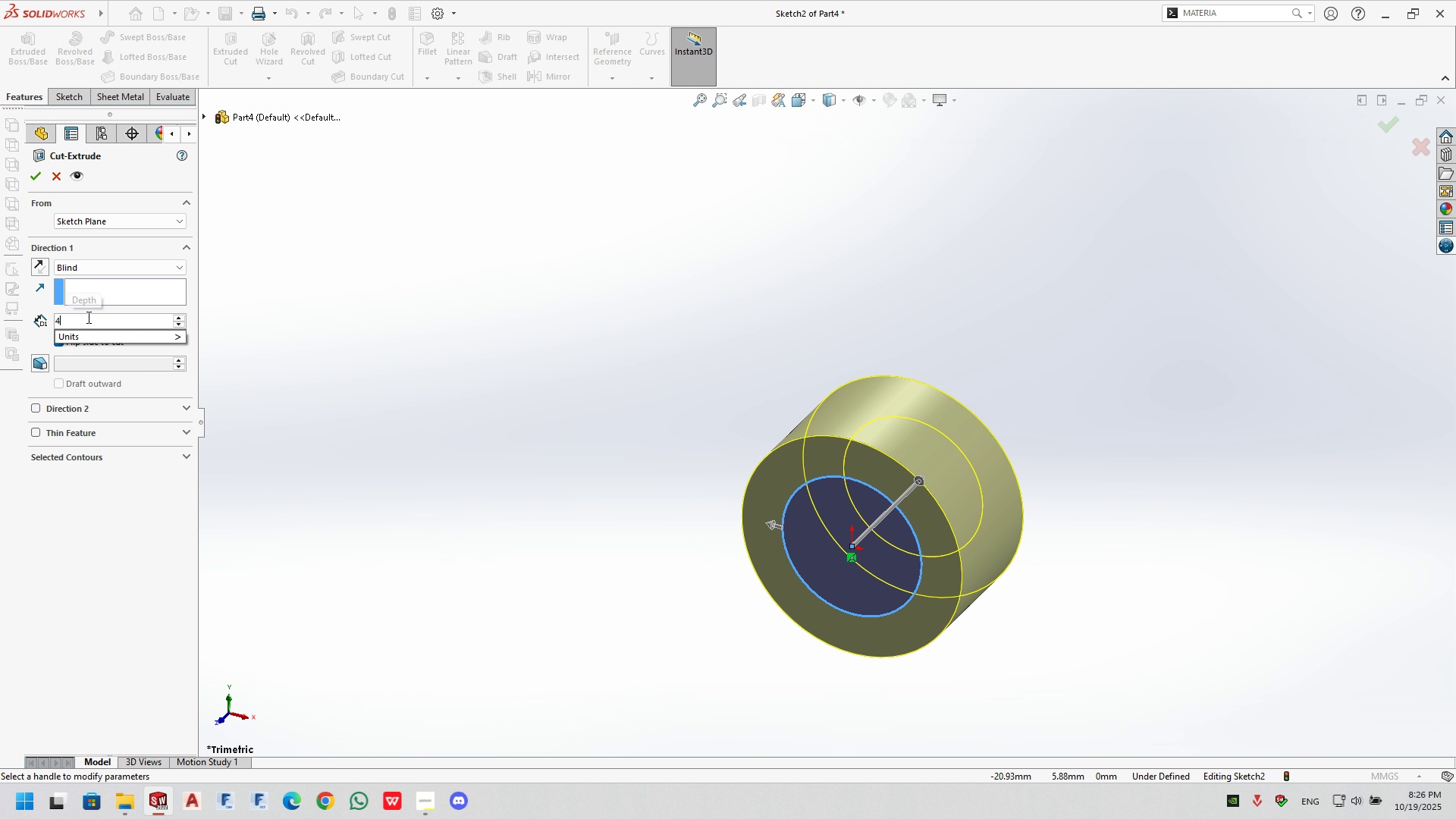 
key(NumpadEnter)
 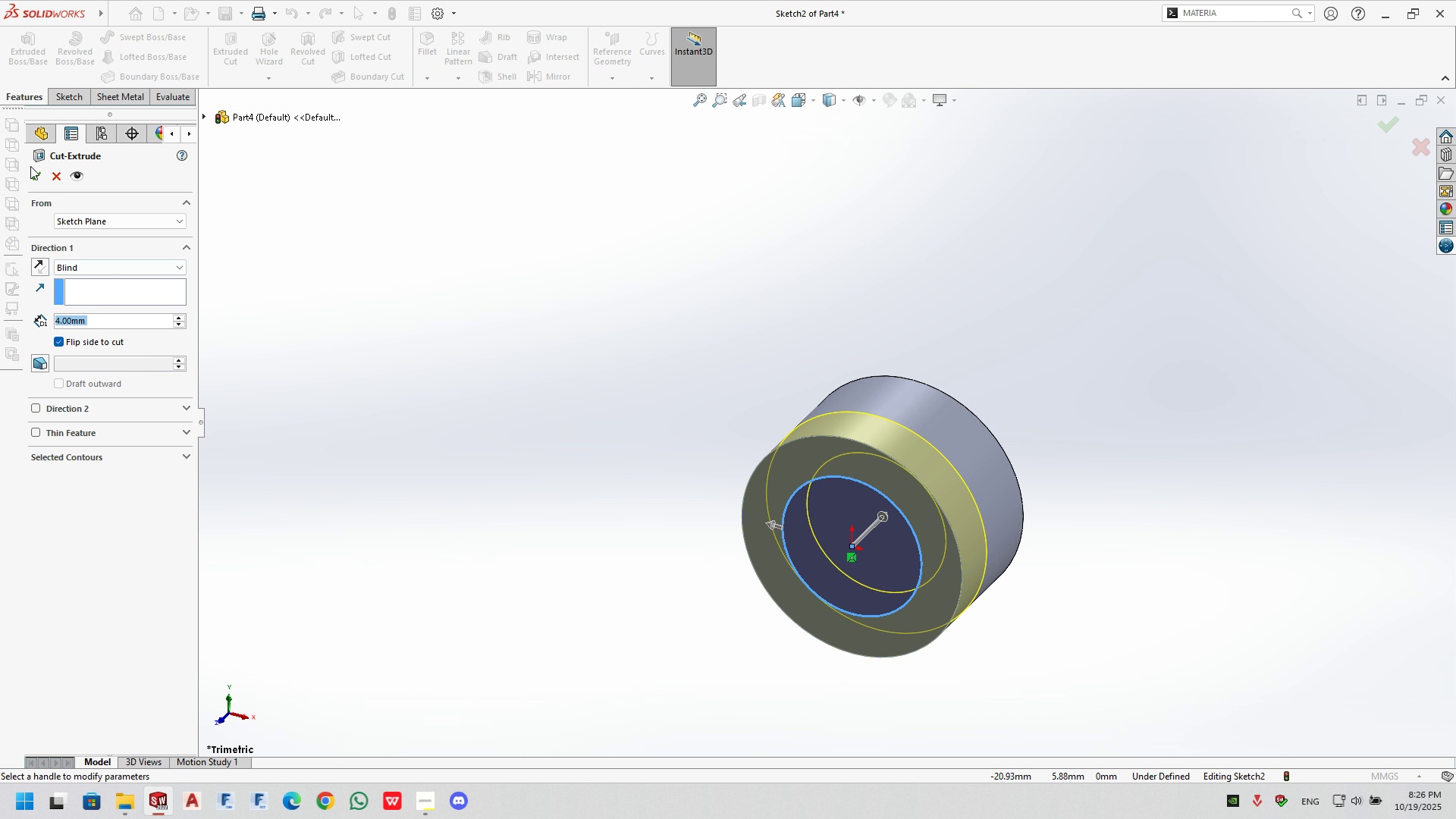 
left_click([36, 171])
 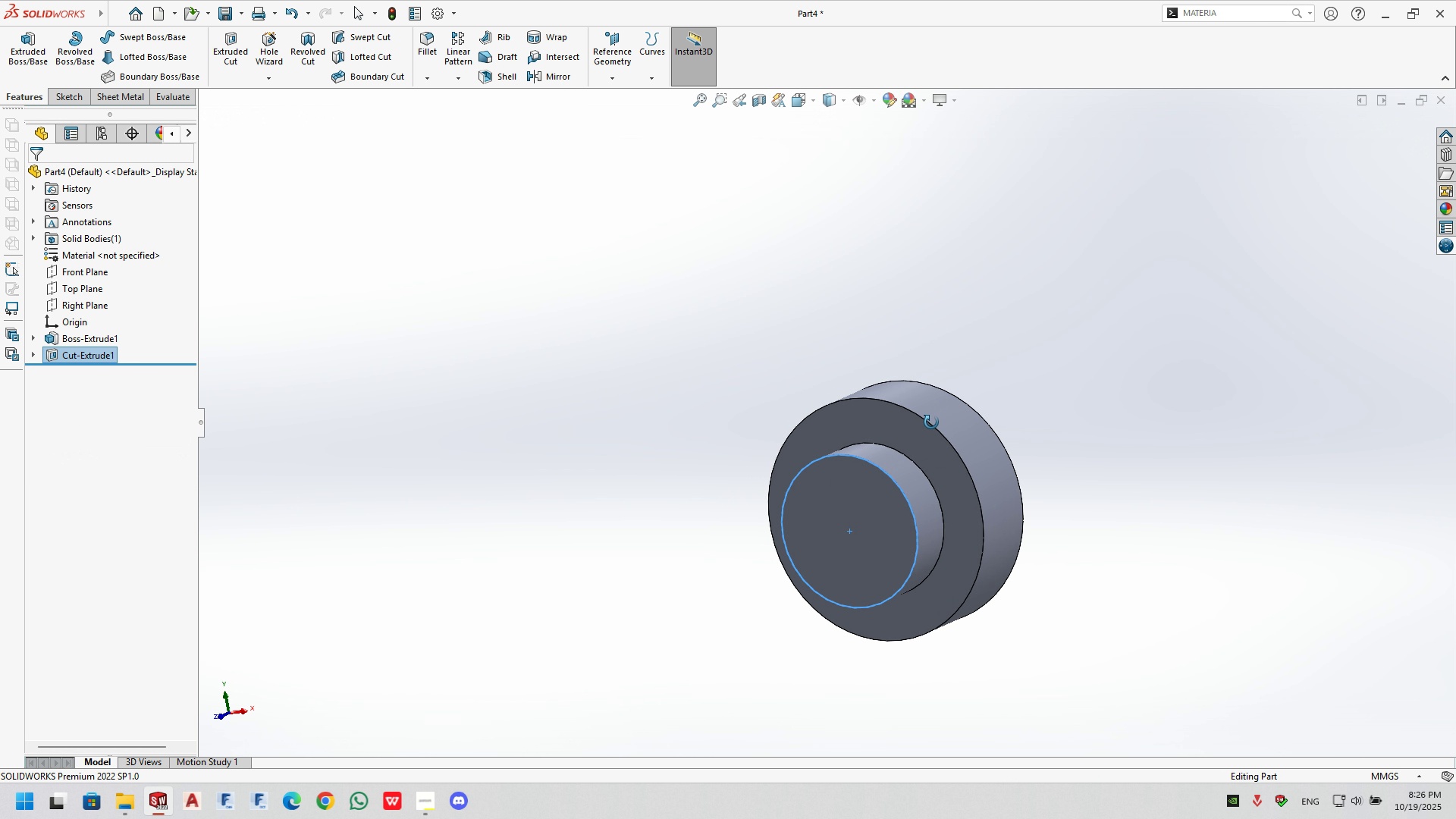 
left_click([634, 465])
 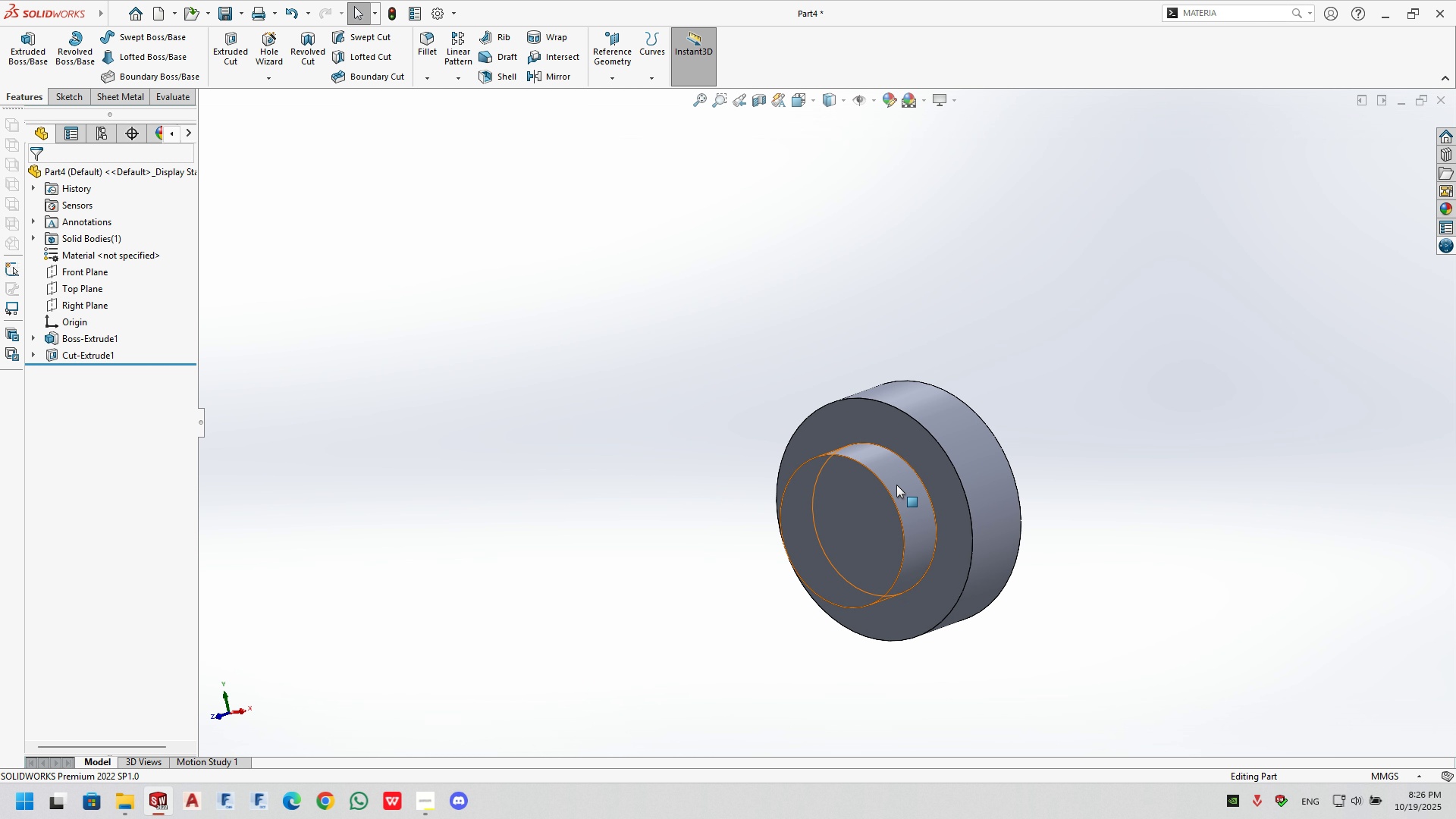 
left_click([896, 485])
 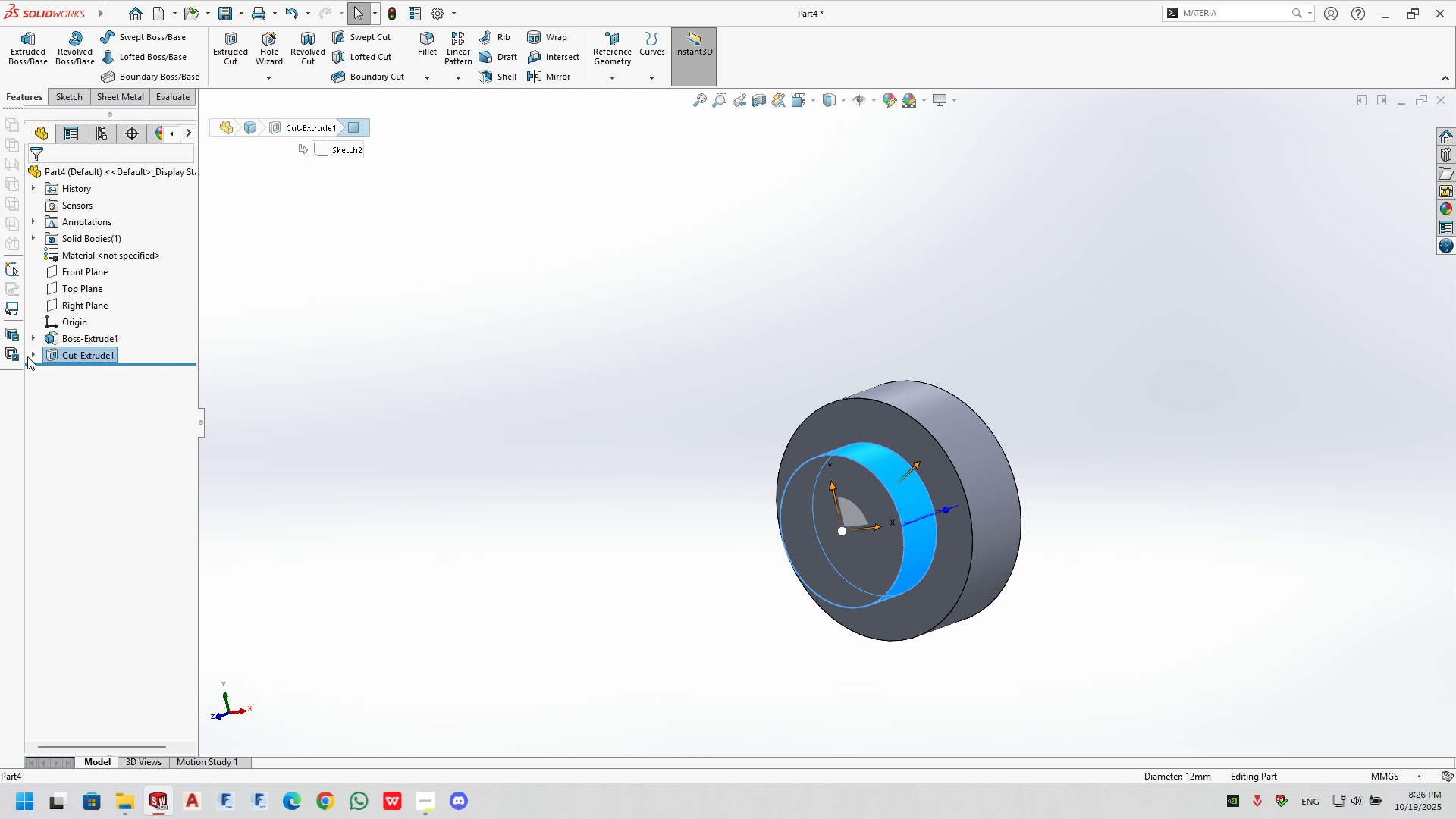 
mouse_move([68, 353])
 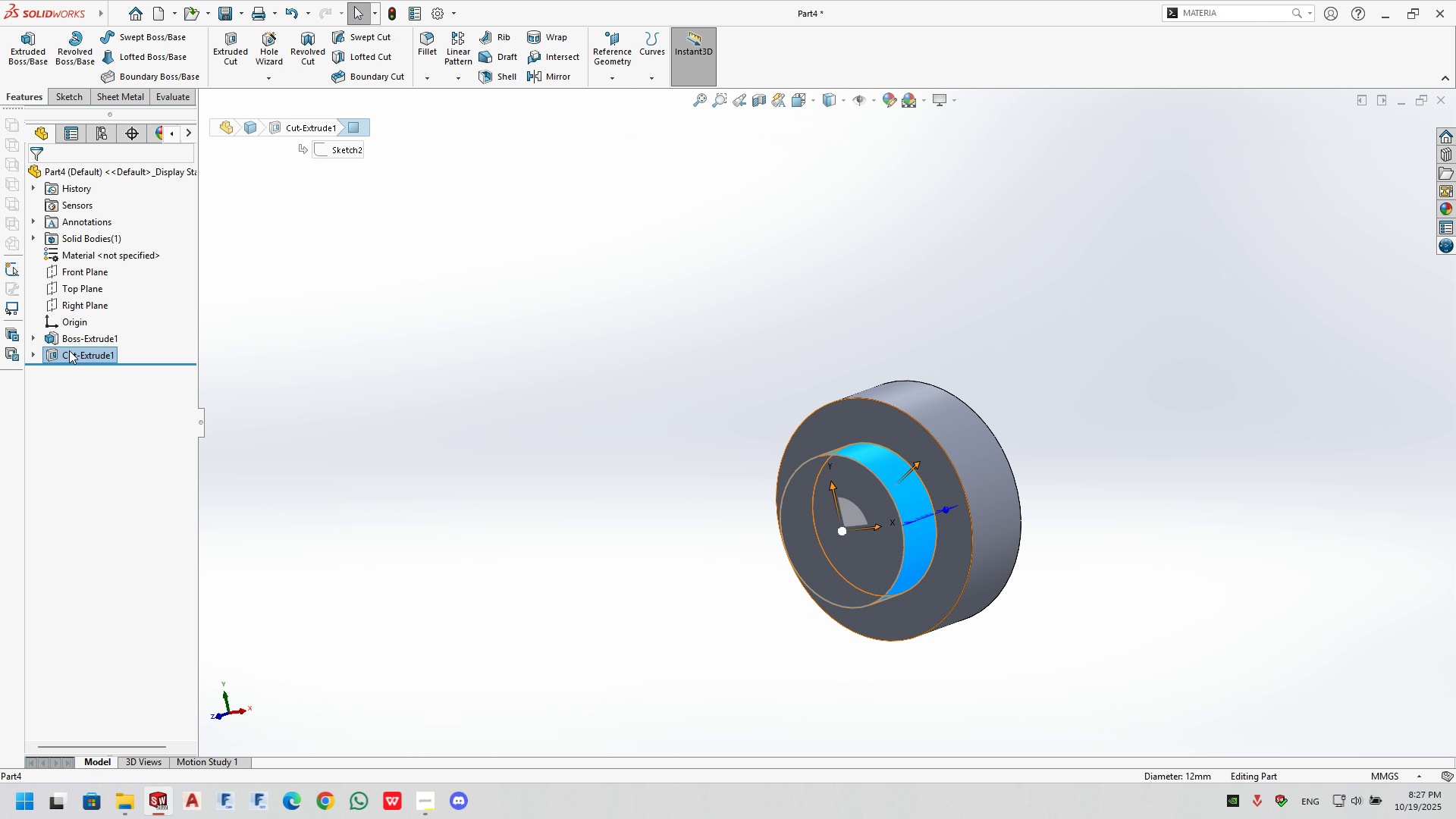 
left_click([69, 350])
 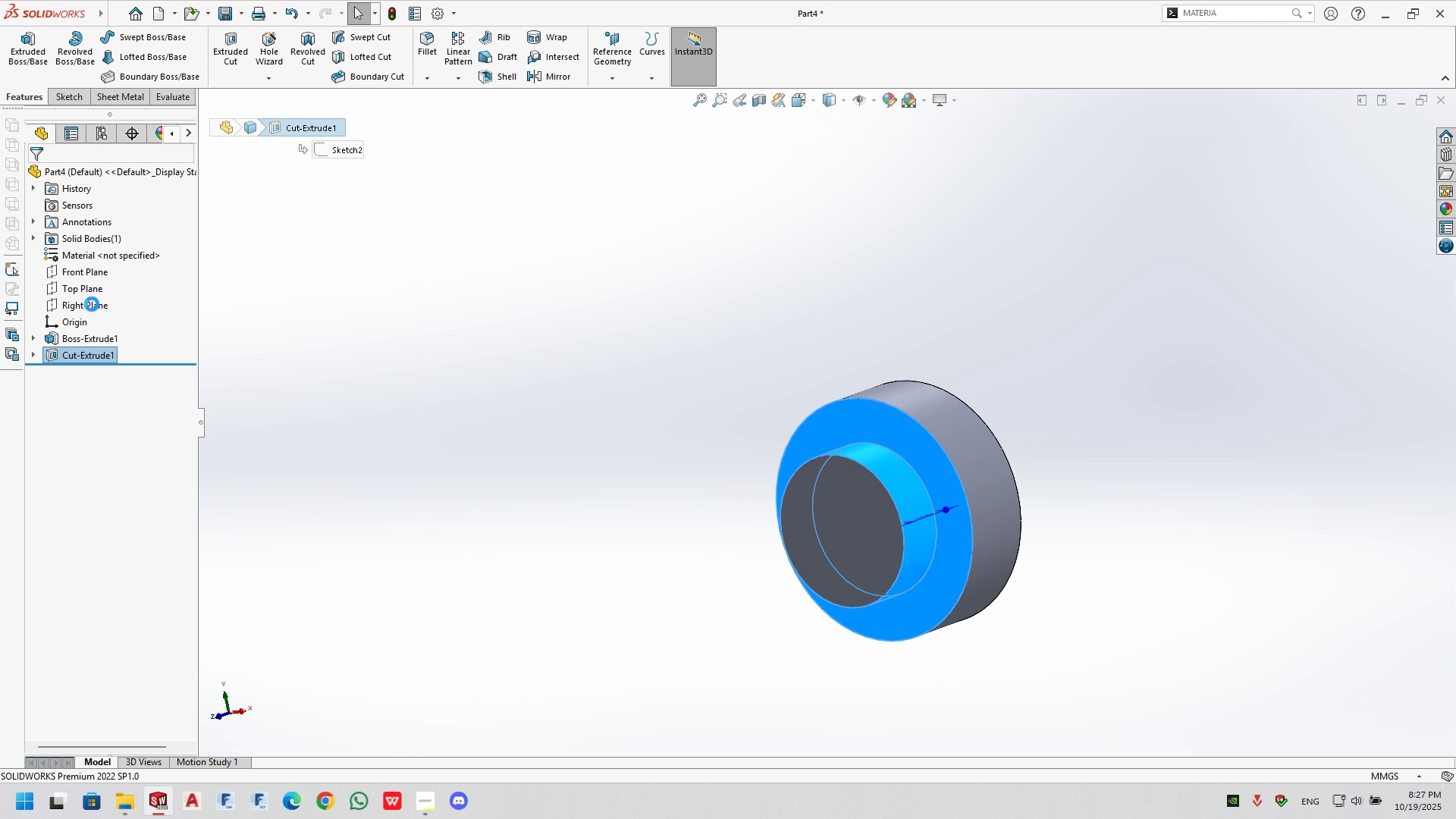 
left_click([92, 304])
 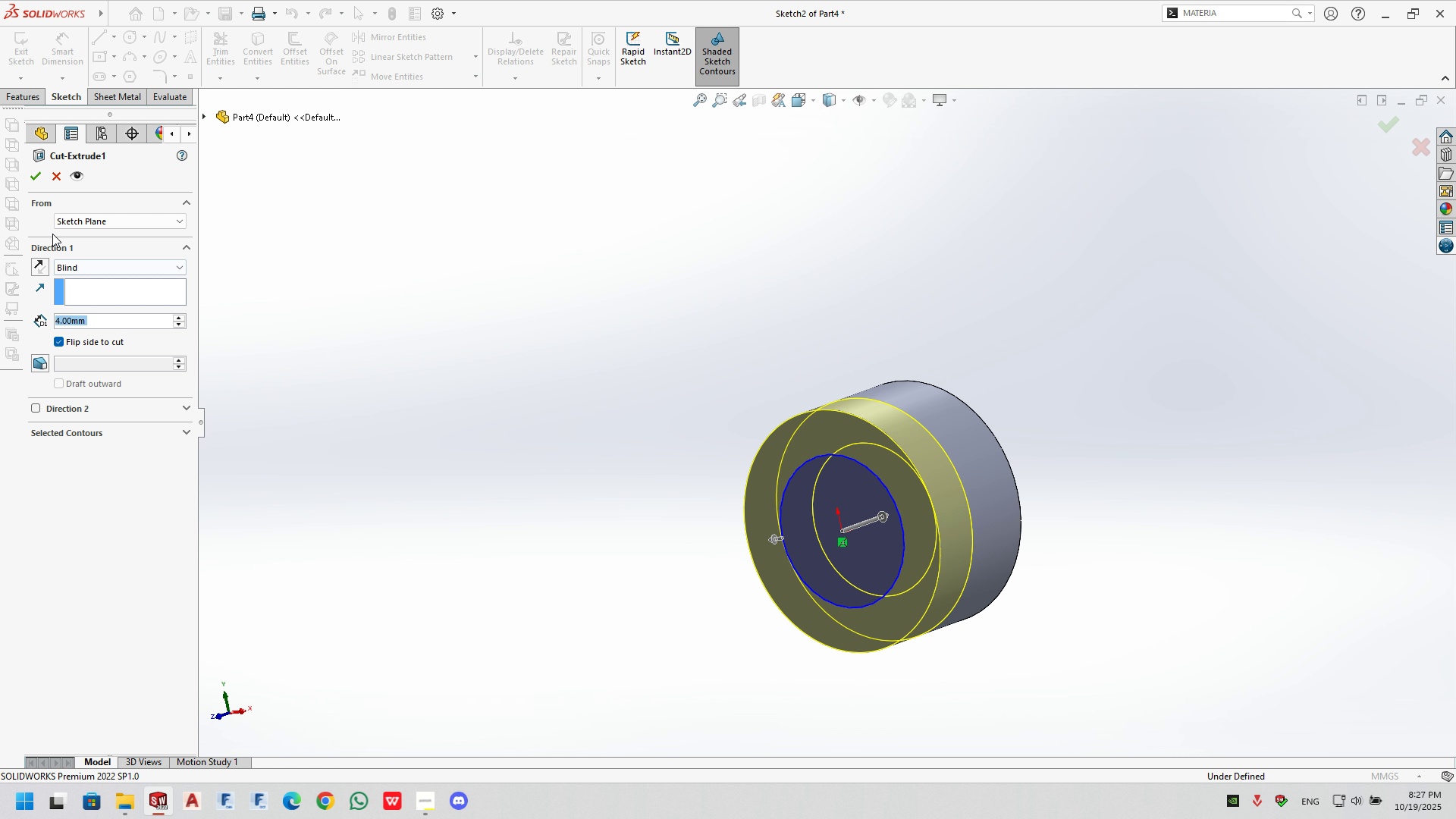 
left_click([52, 178])
 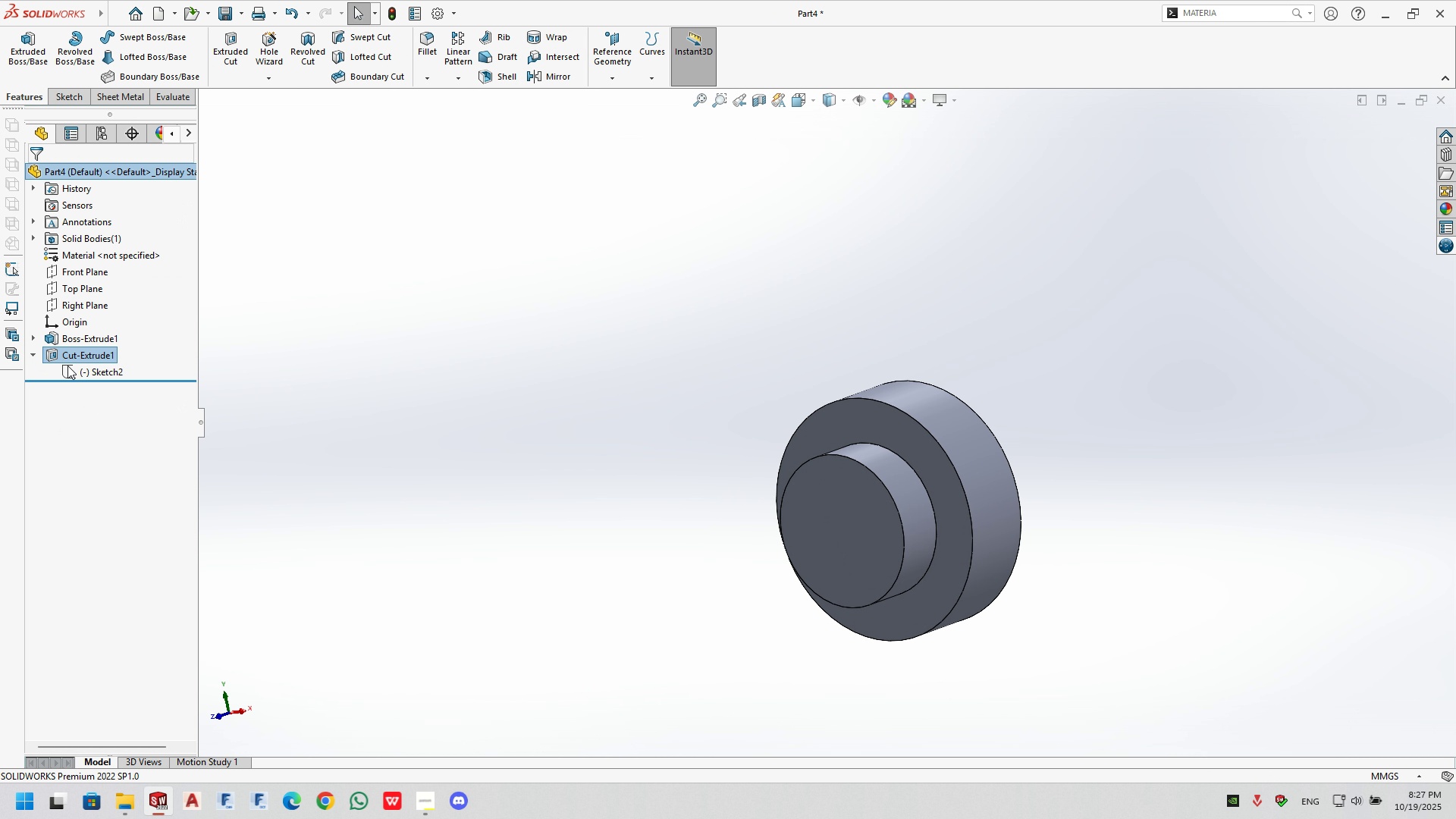 
double_click([80, 377])
 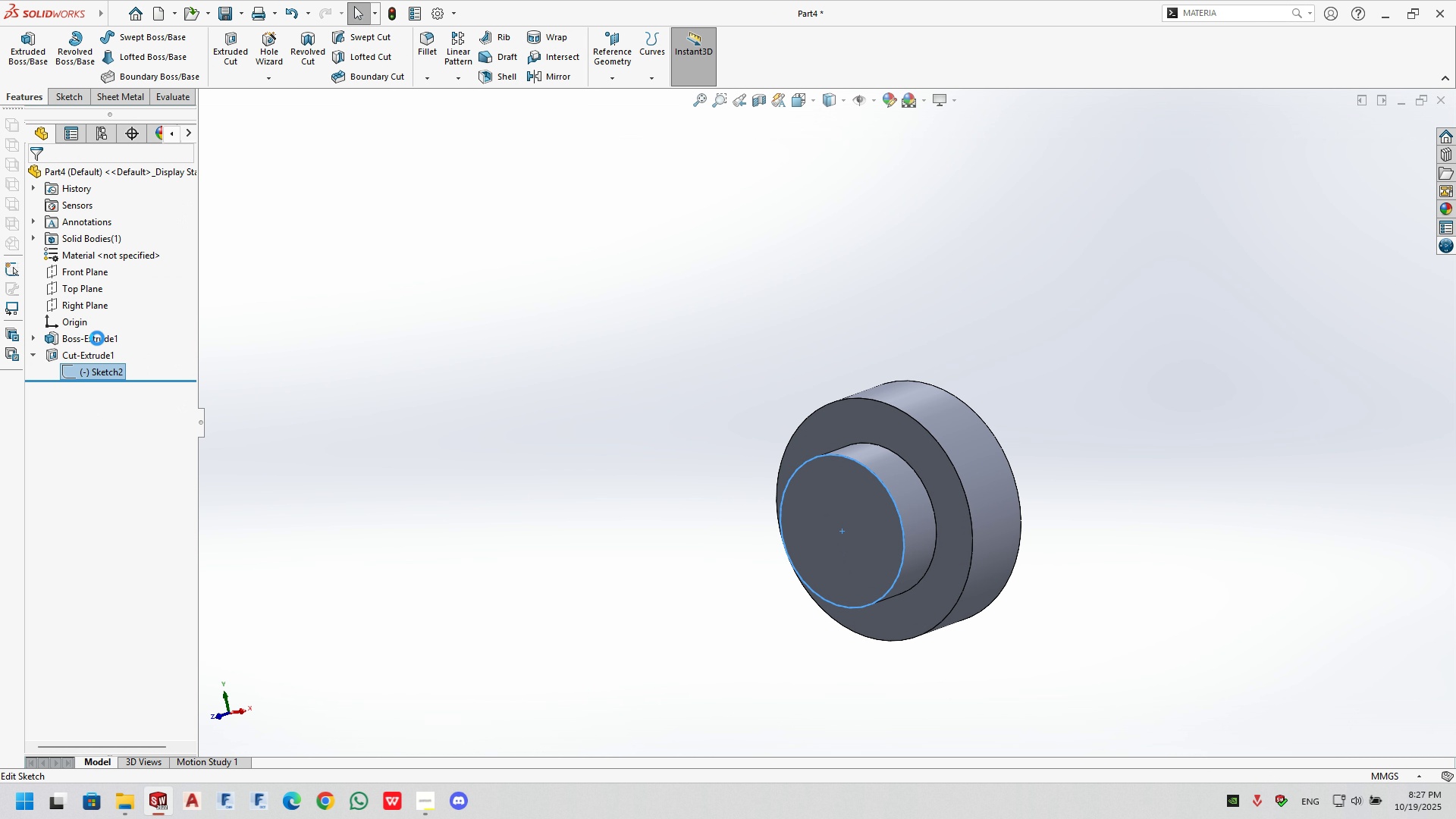 
triple_click([97, 338])
 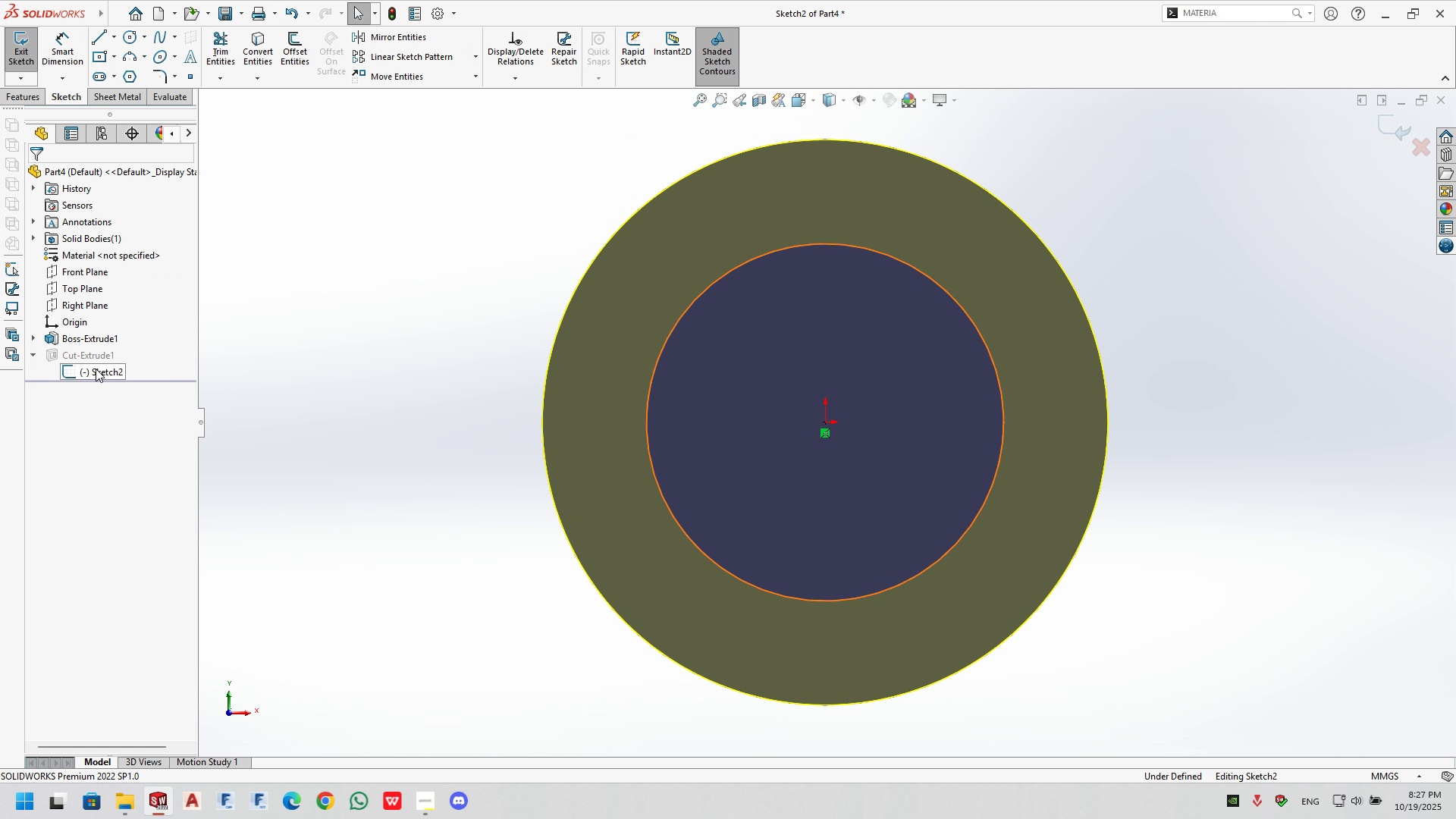 
left_click([96, 369])
 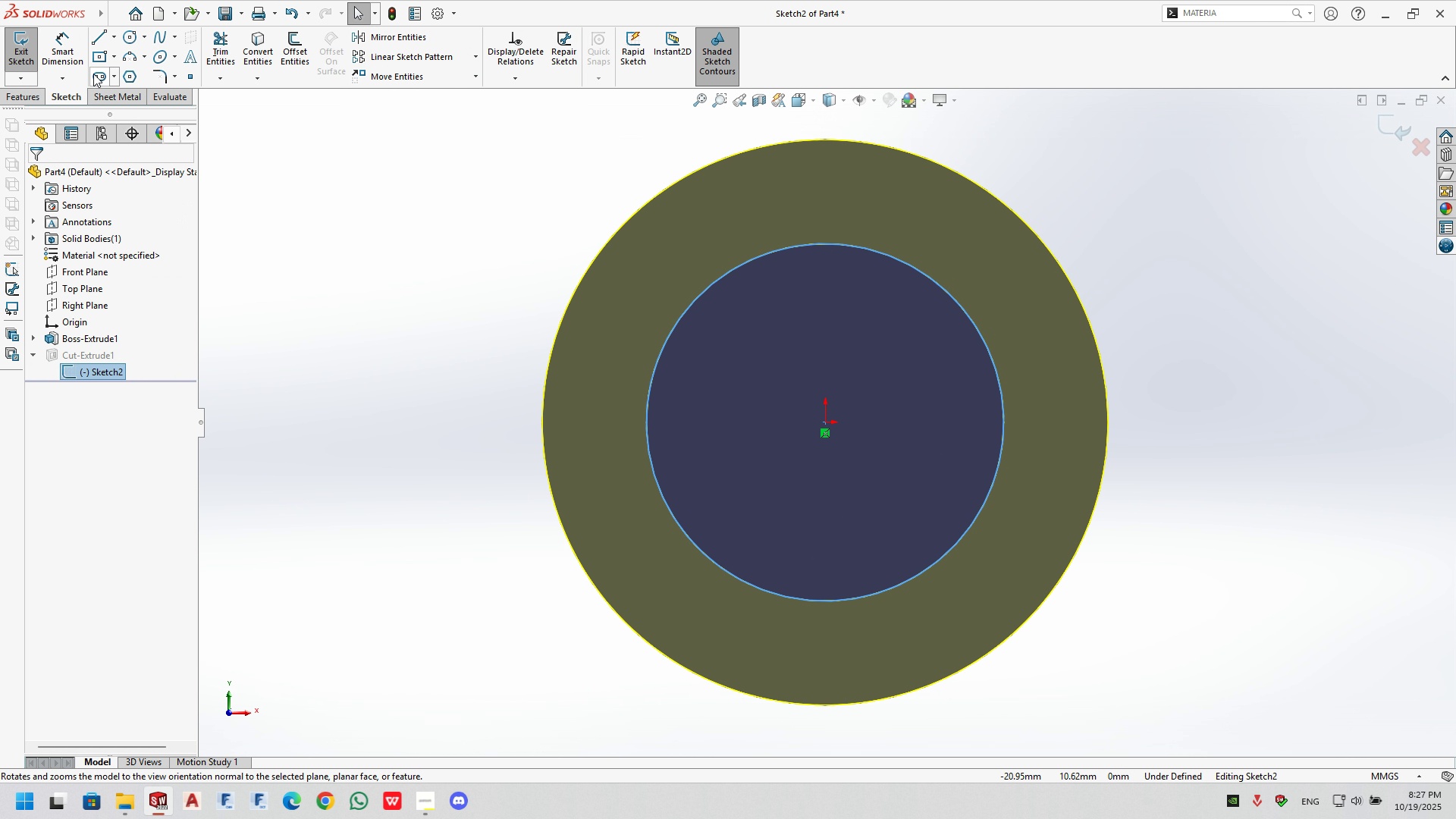 
left_click([73, 49])
 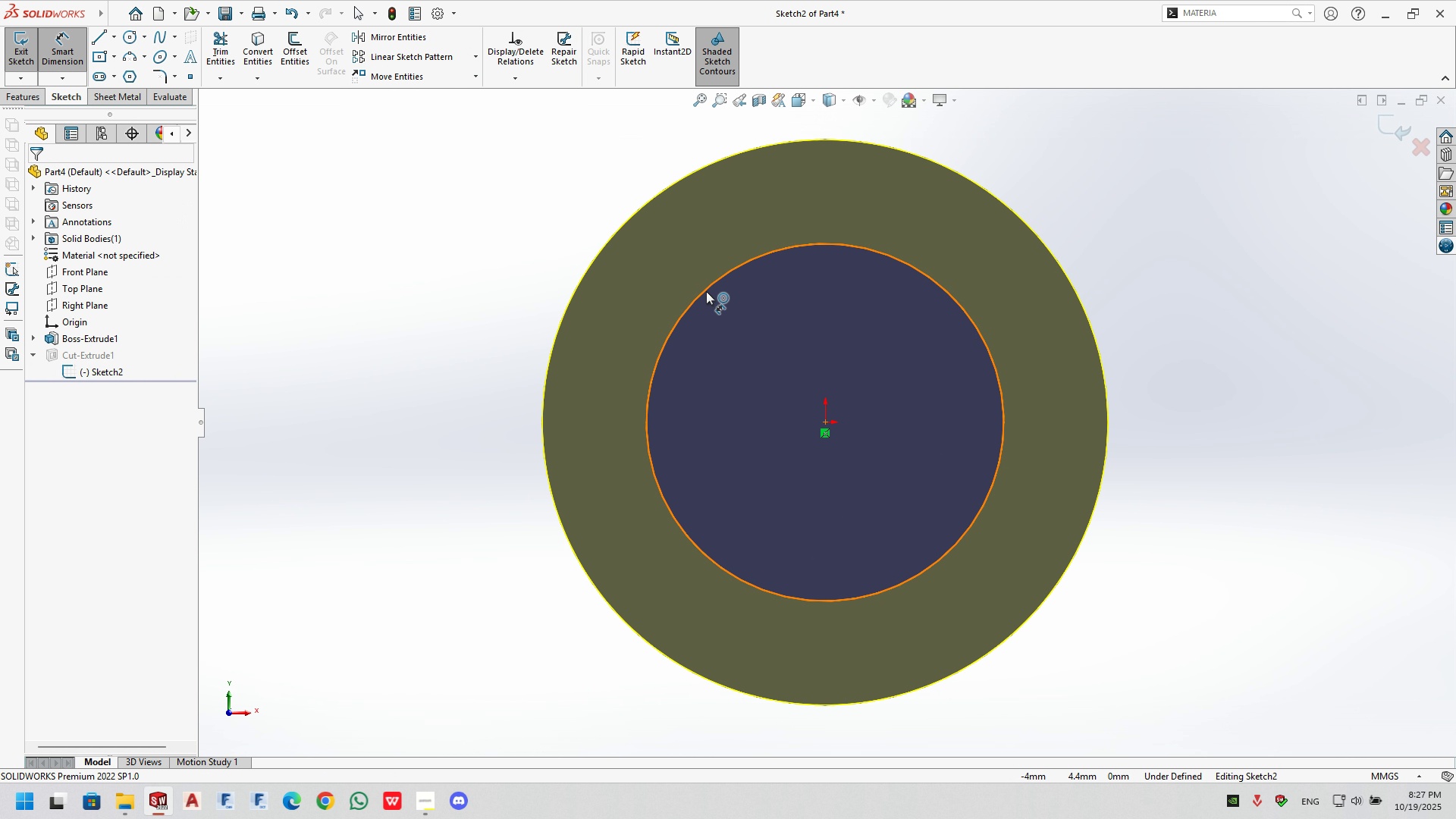 
left_click([706, 291])
 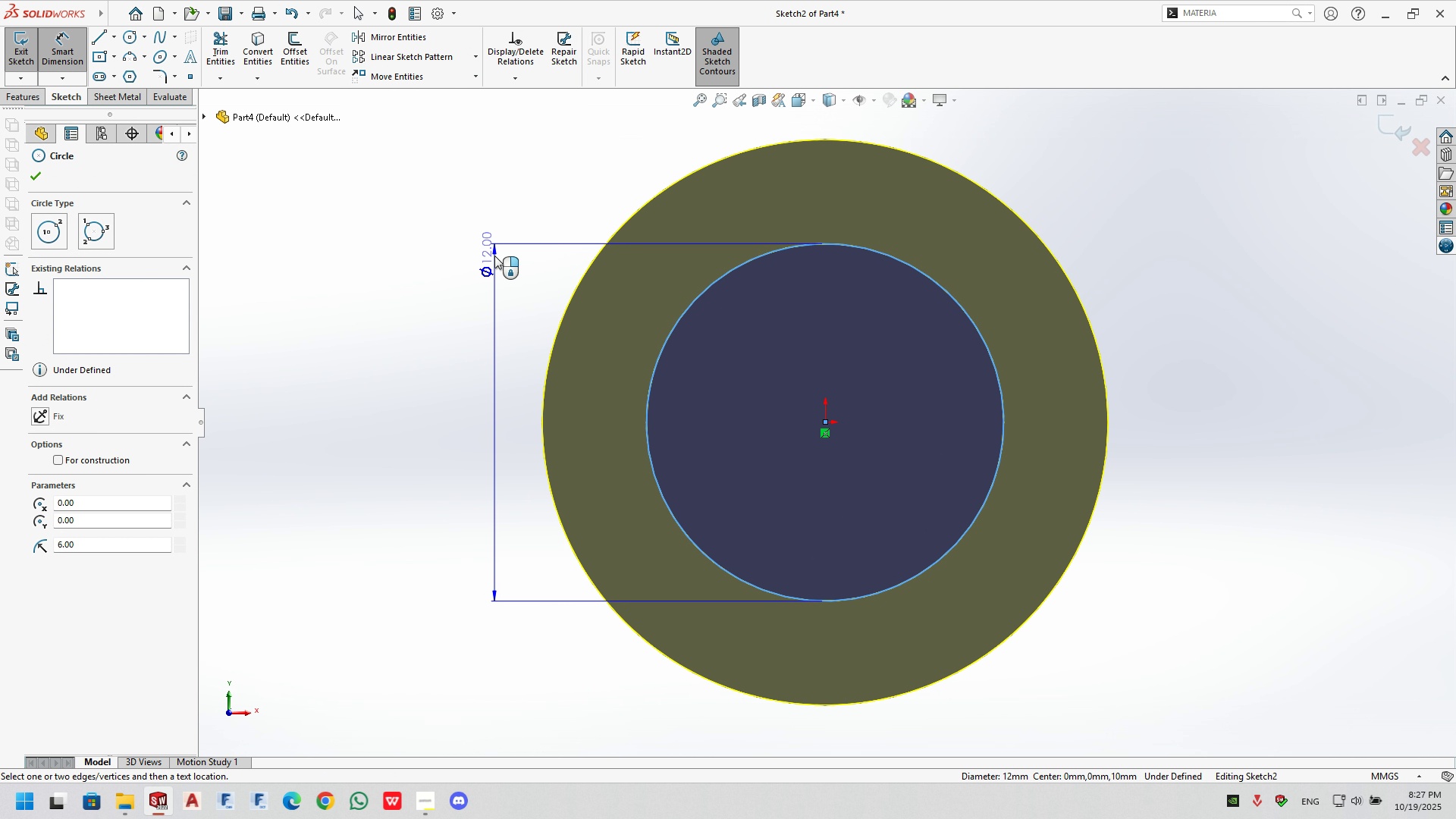 
left_click([494, 256])
 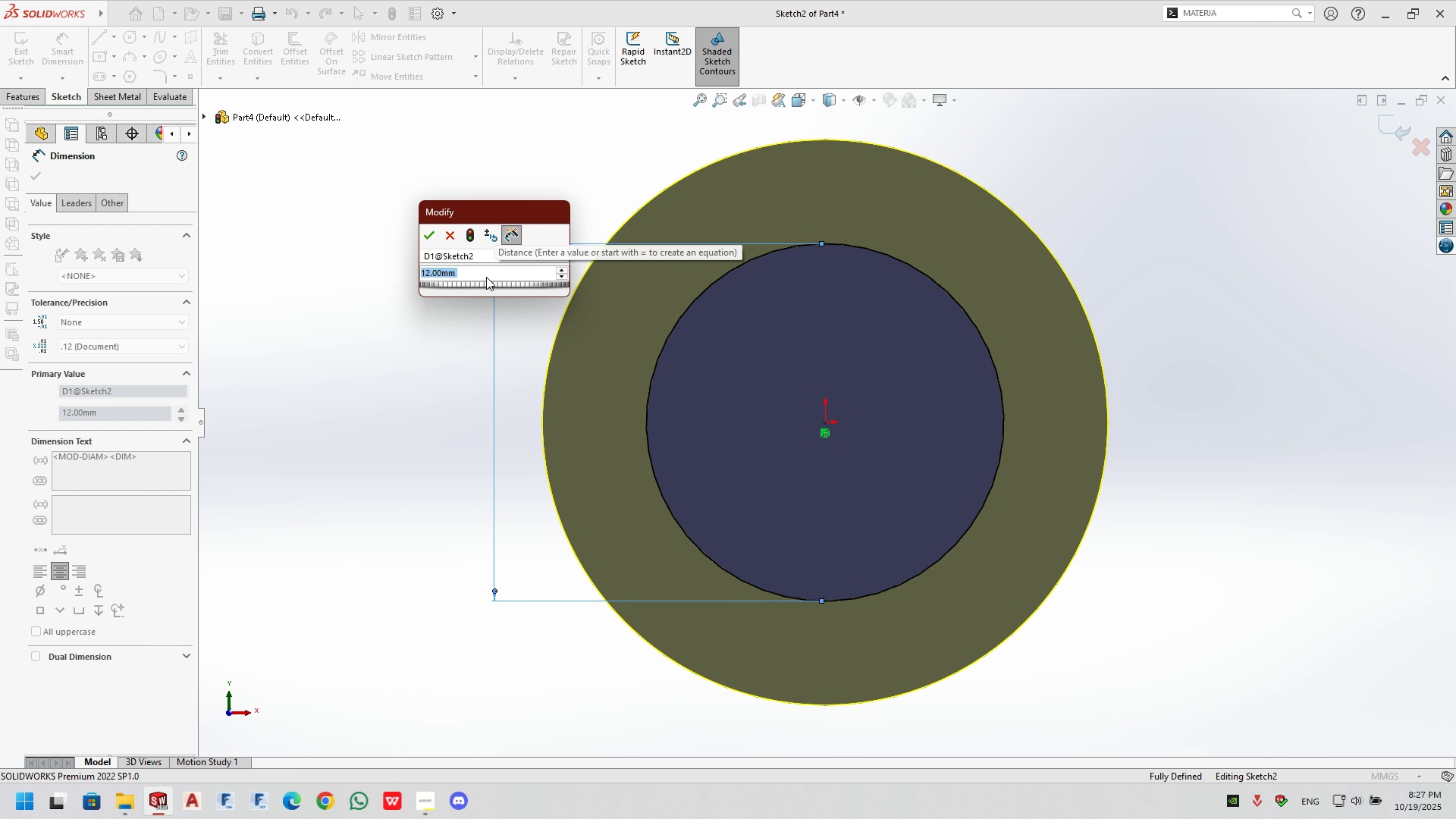 
key(Numpad1)
 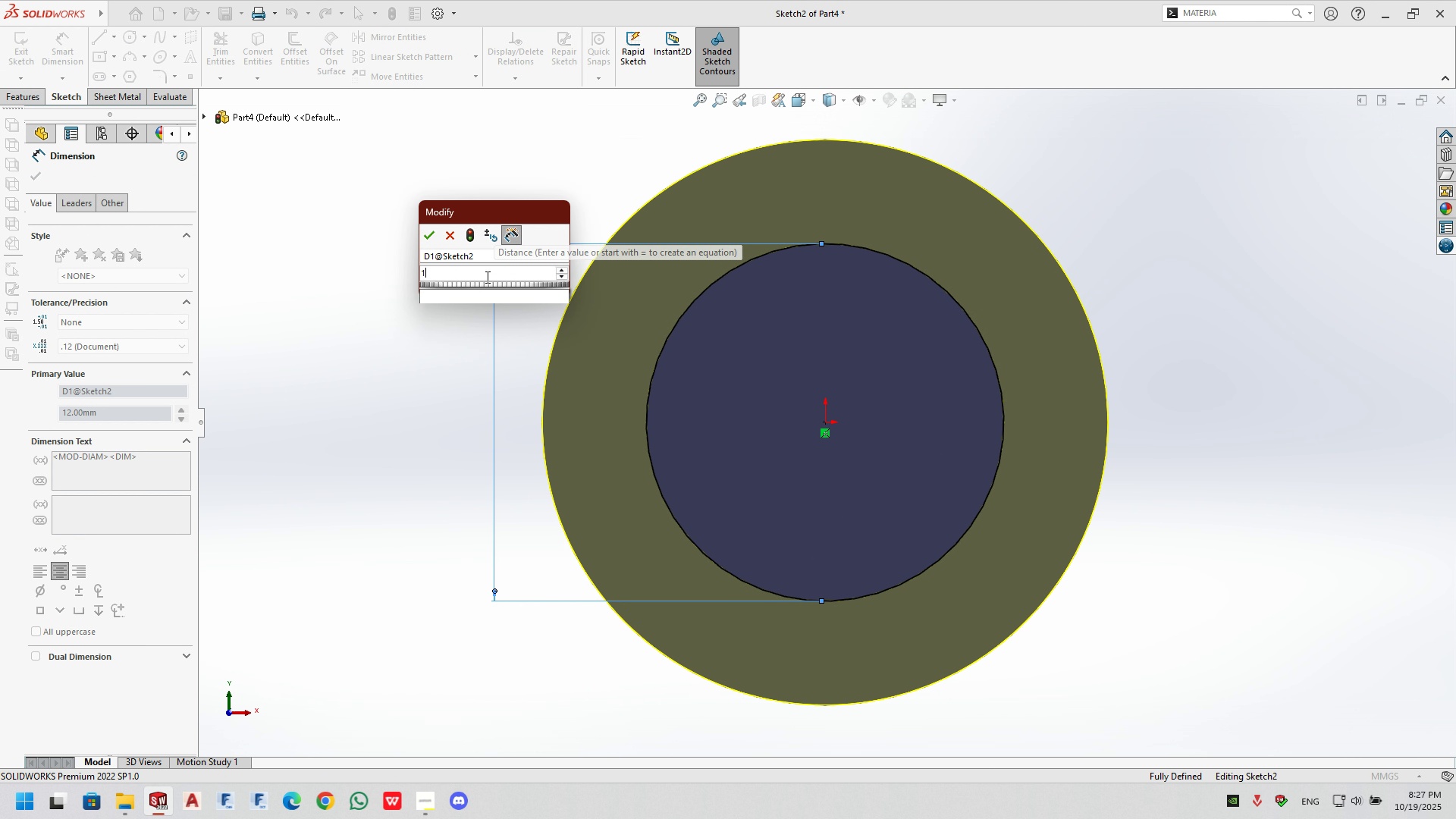 
key(Numpad6)
 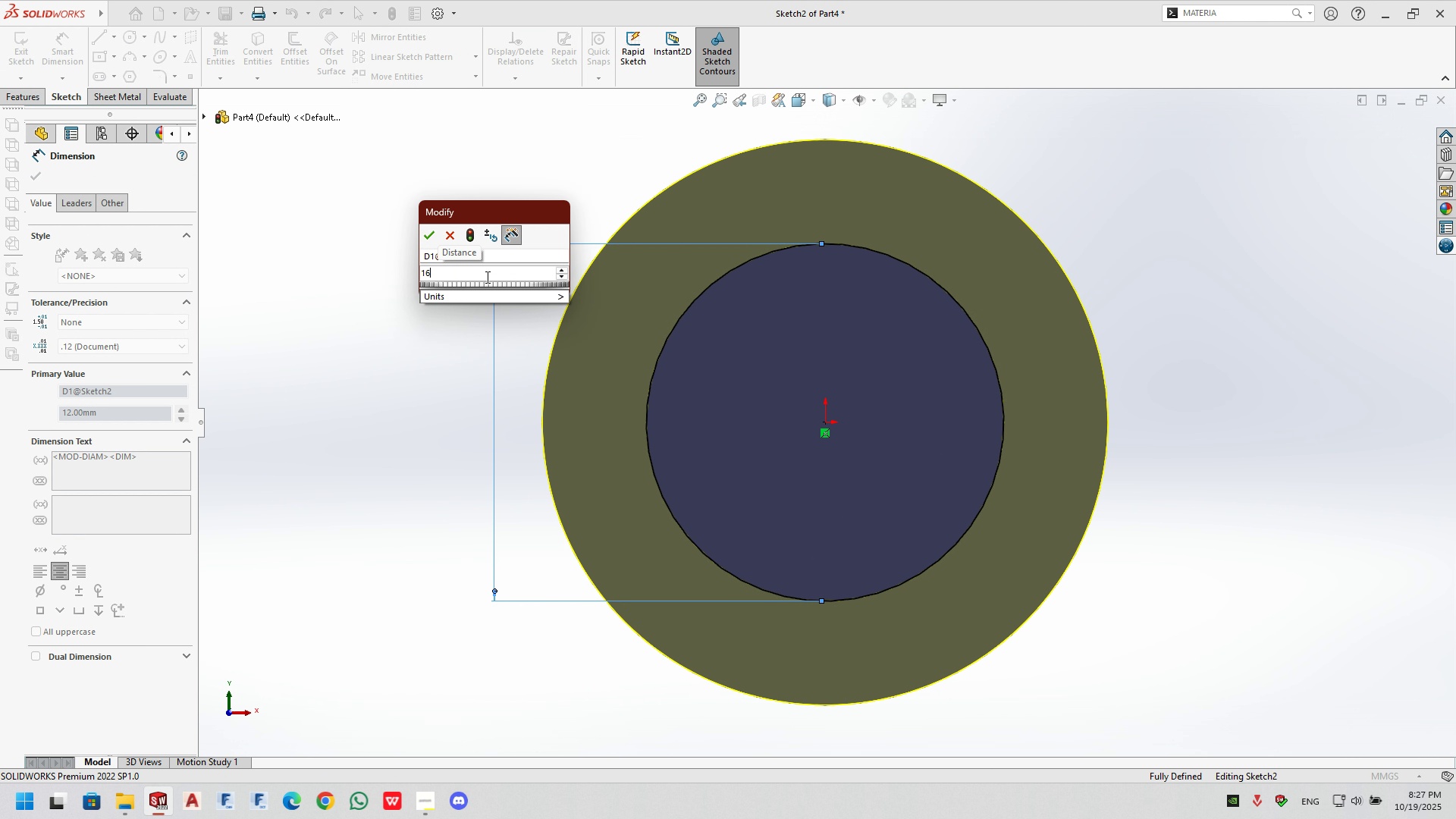 
key(NumpadEnter)
 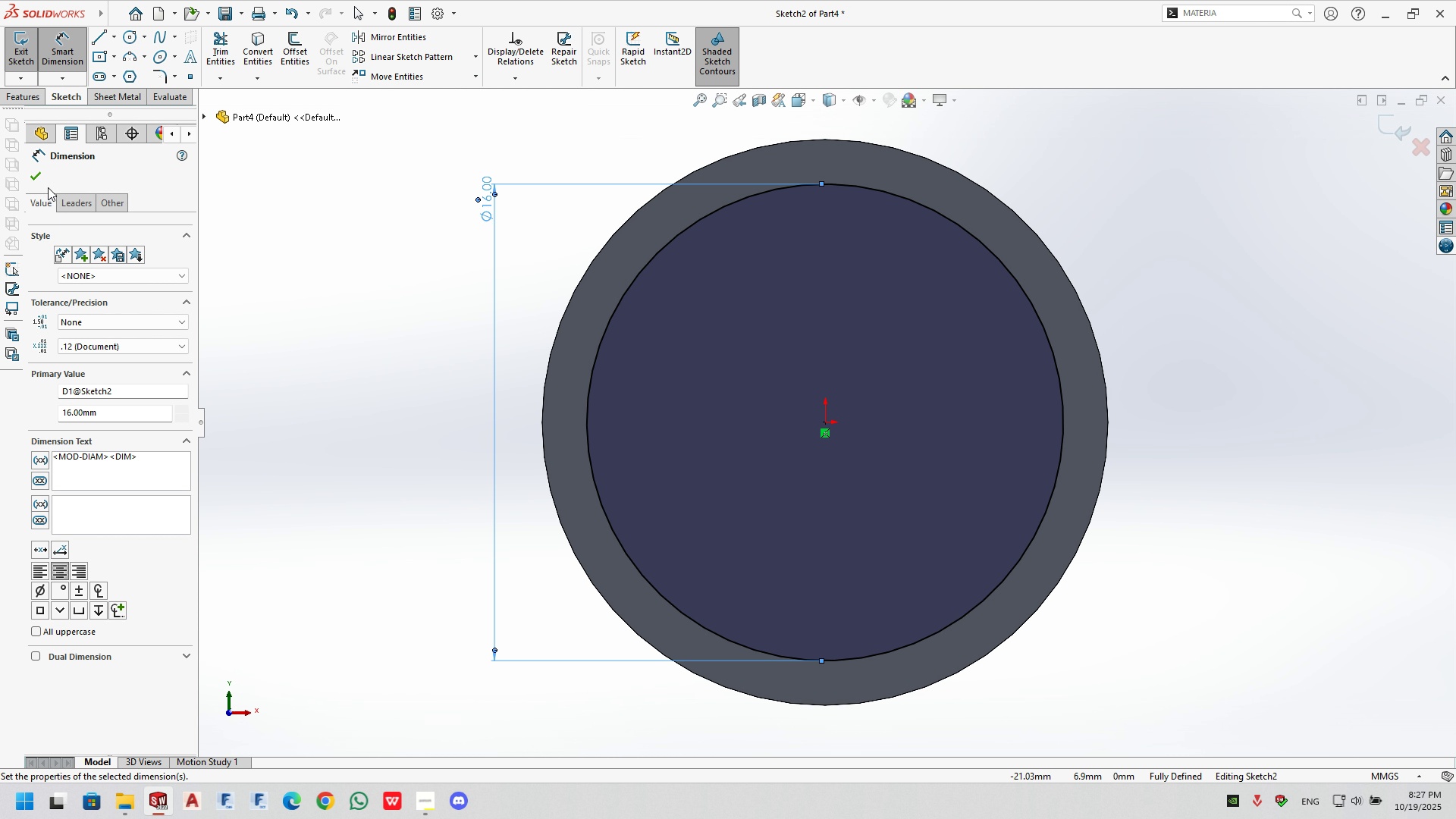 
left_click([39, 178])
 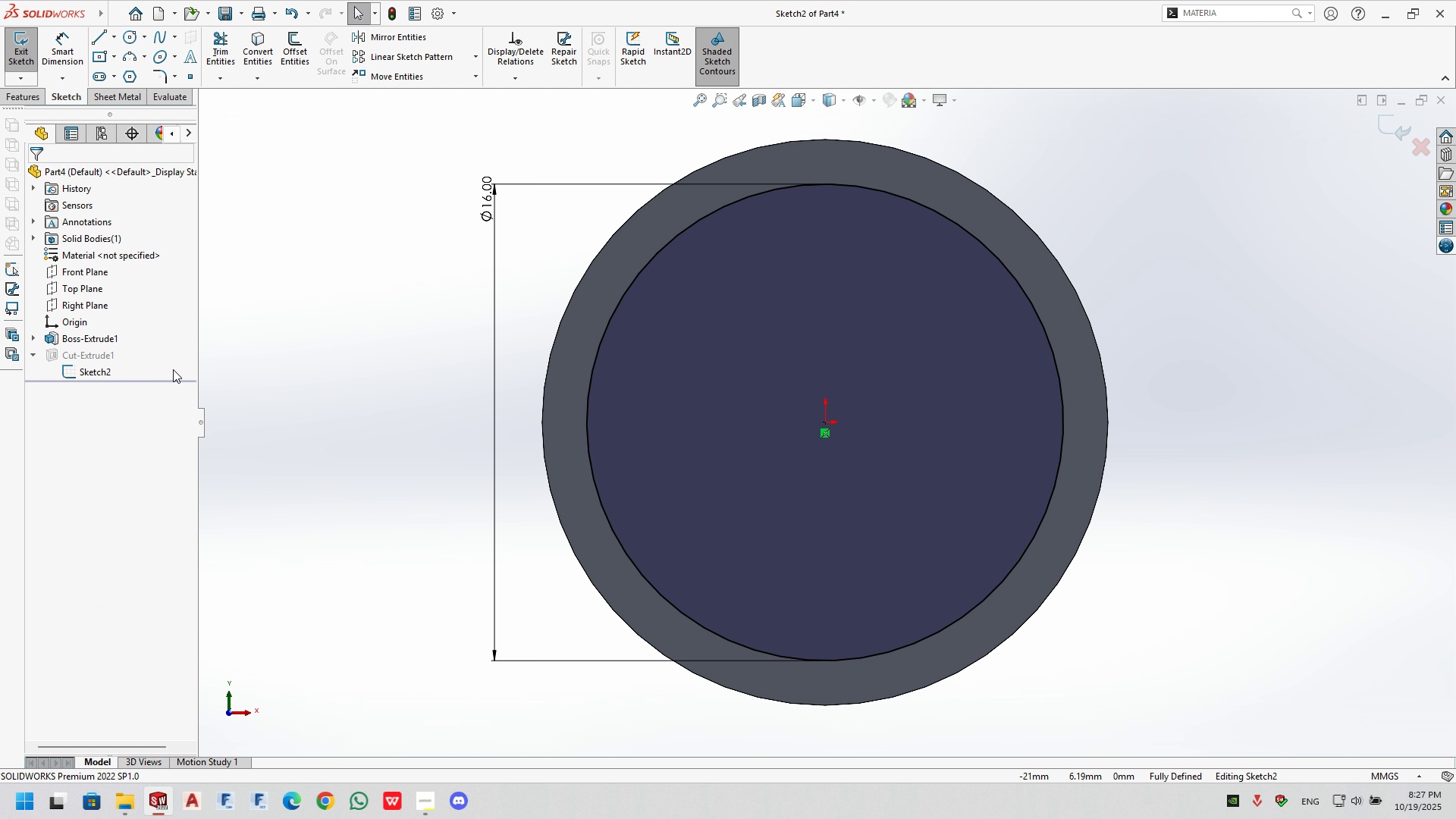 
scroll: coordinate [520, 409], scroll_direction: up, amount: 4.0
 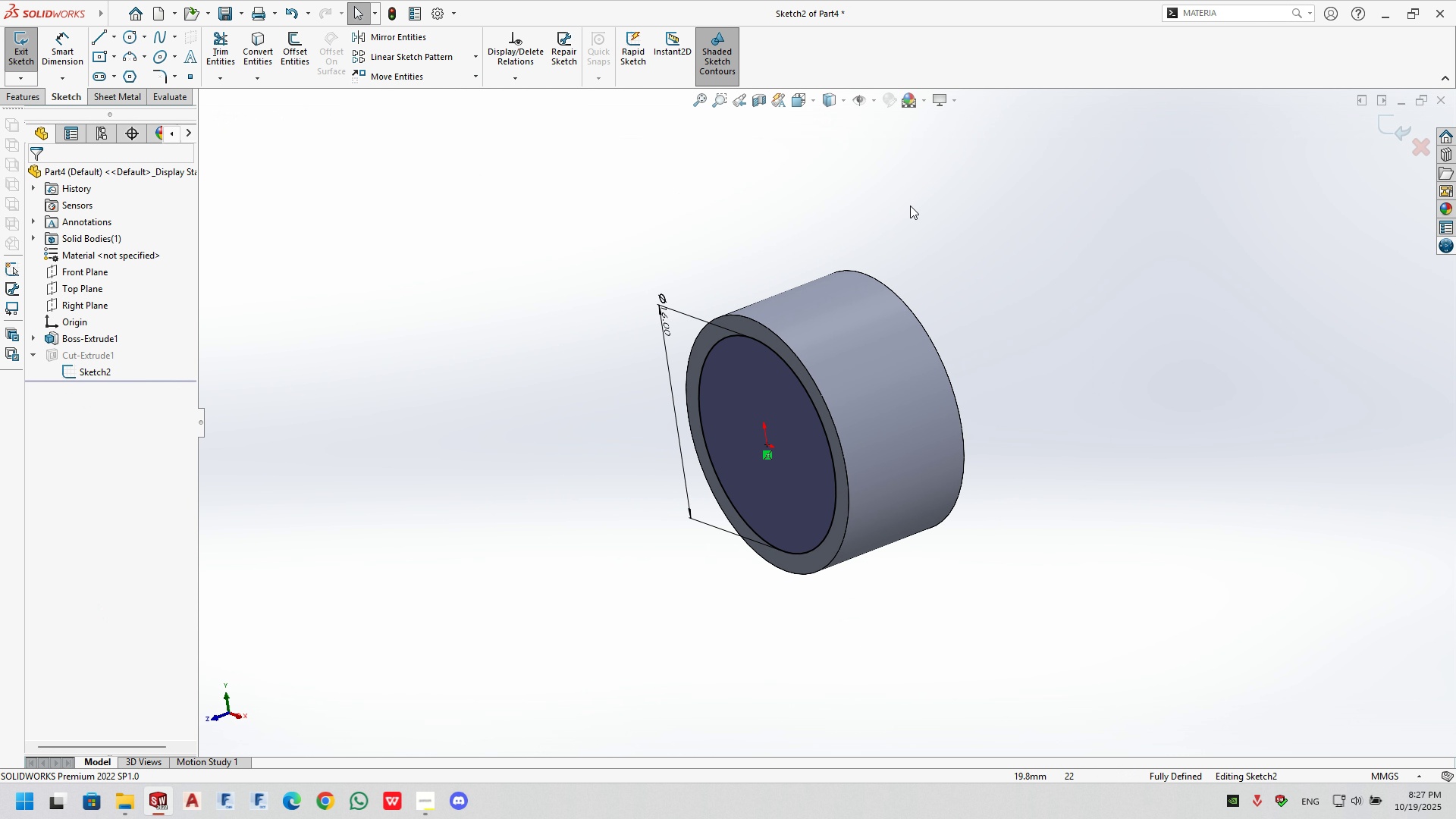 
left_click([1376, 122])
 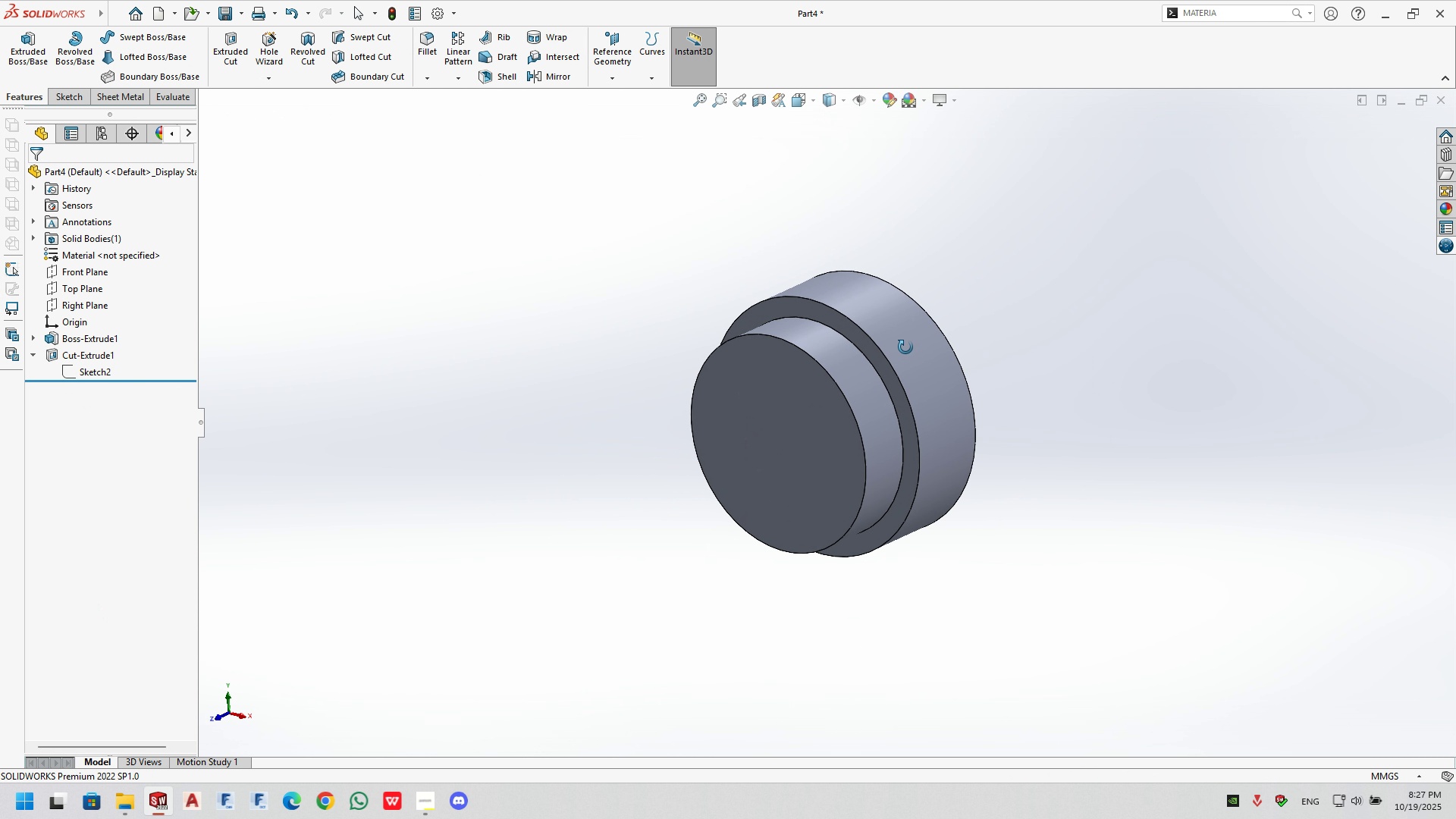 
left_click([817, 381])
 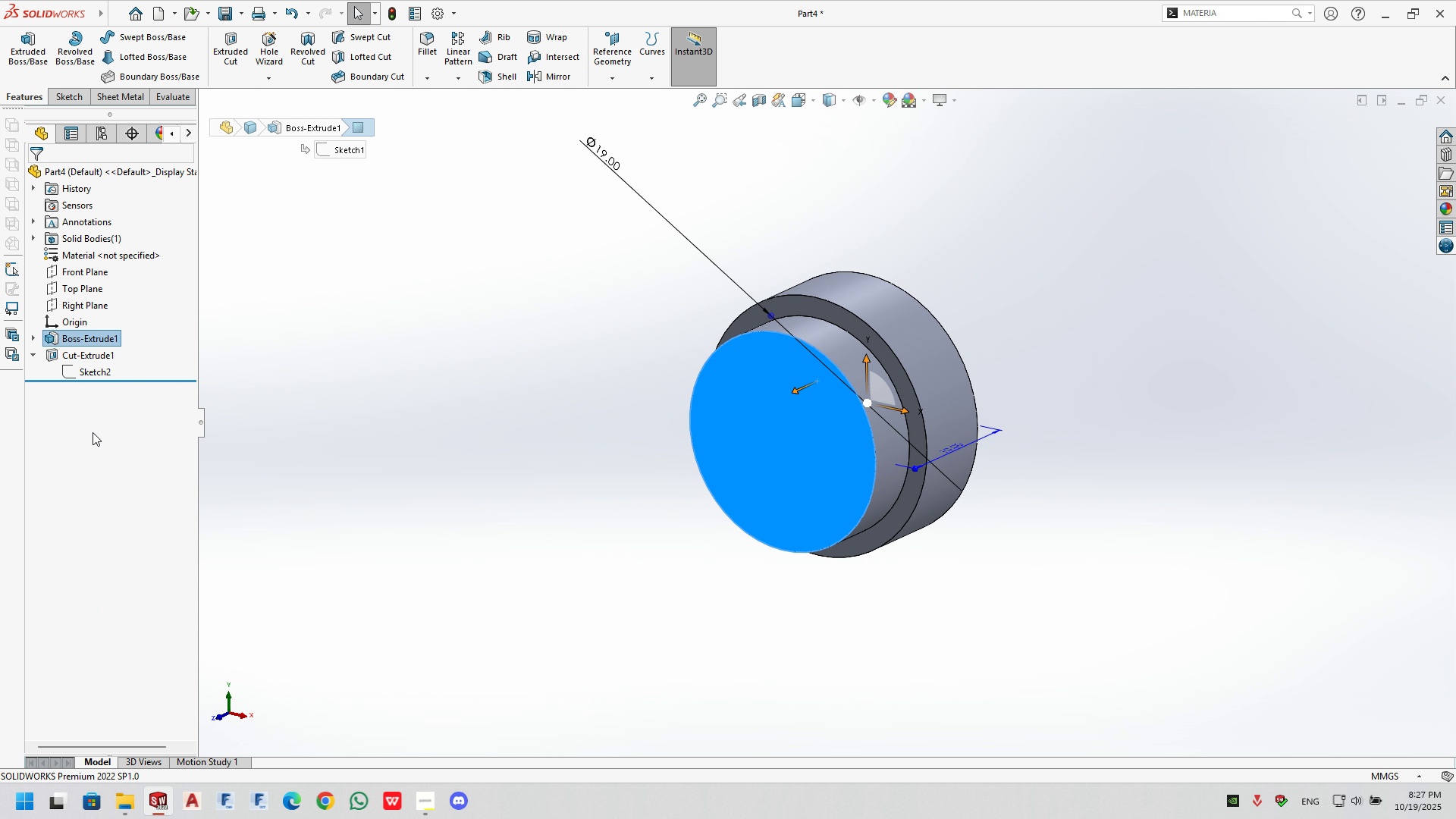 
left_click([11, 448])
 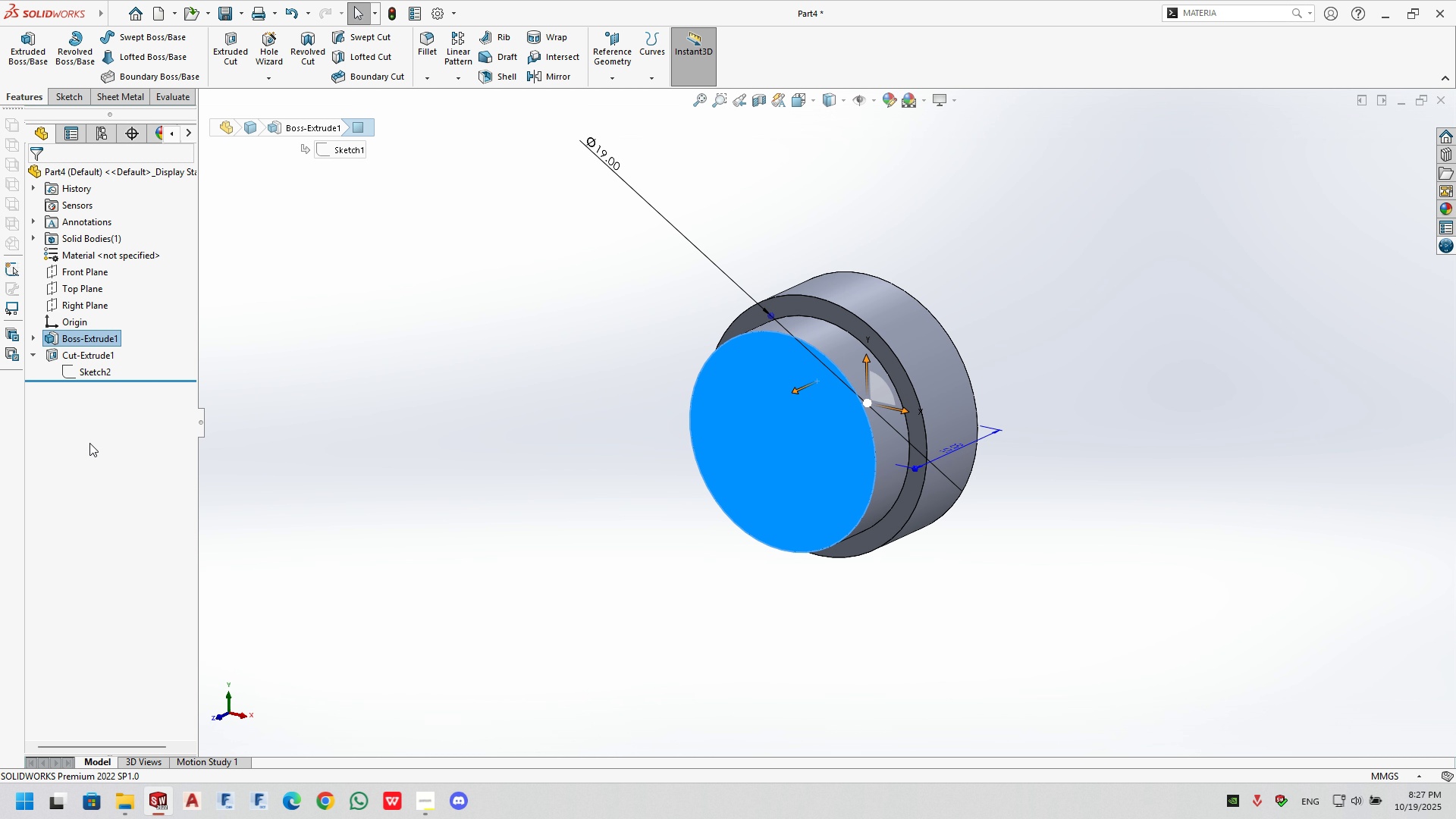 
left_click_drag(start_coordinate=[90, 443], to_coordinate=[93, 435])
 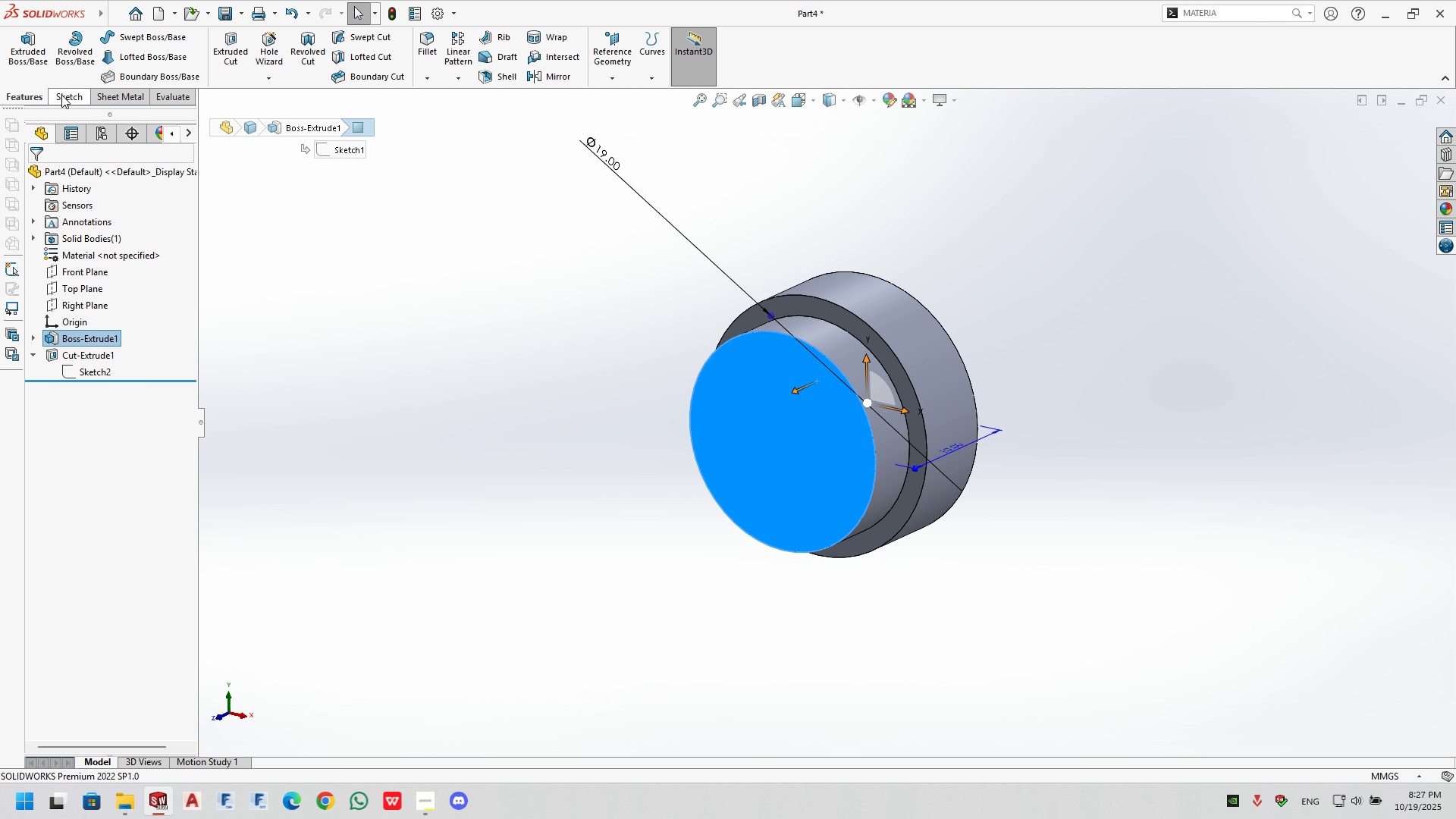 
left_click([61, 95])
 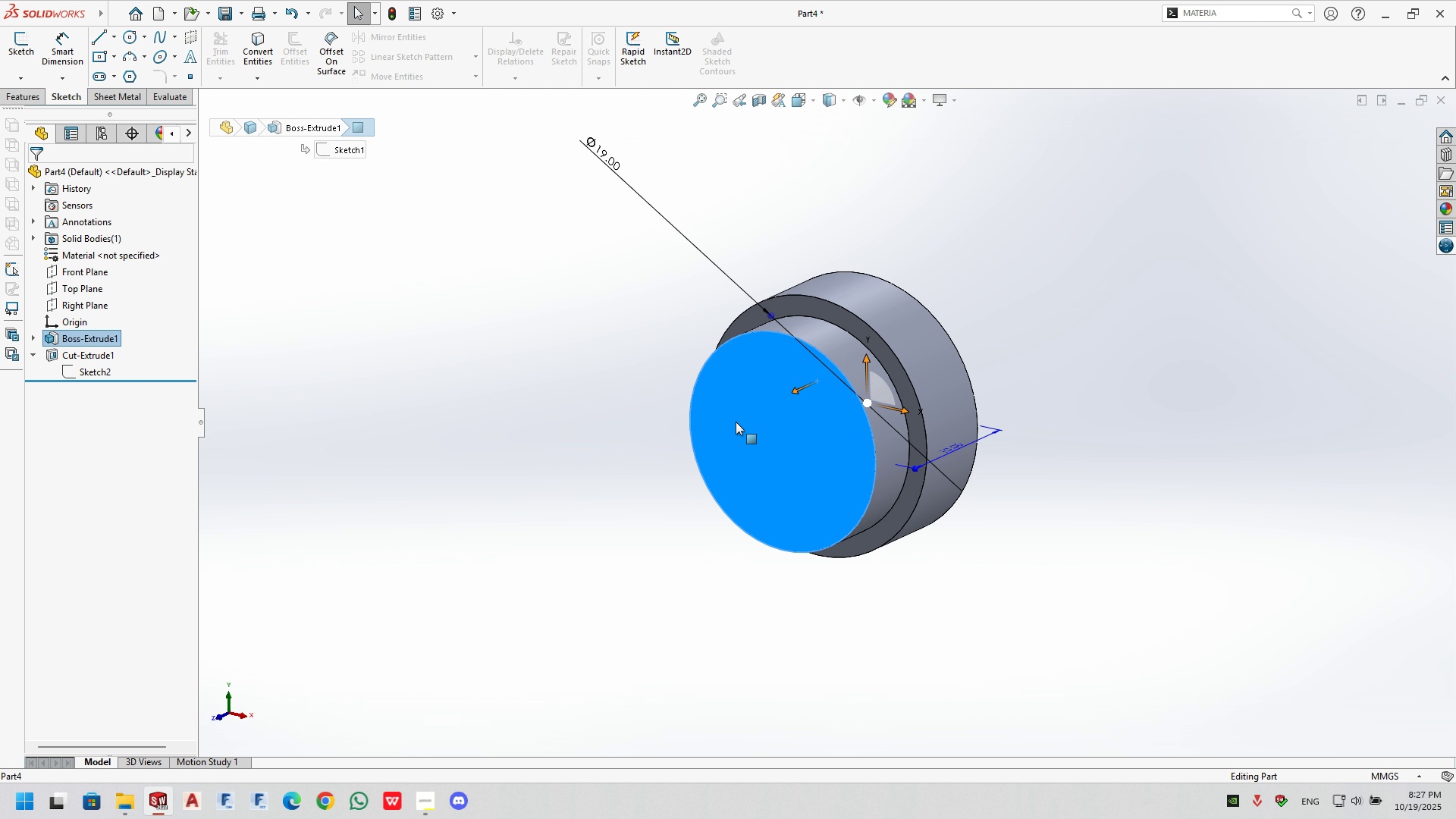 
left_click([736, 422])
 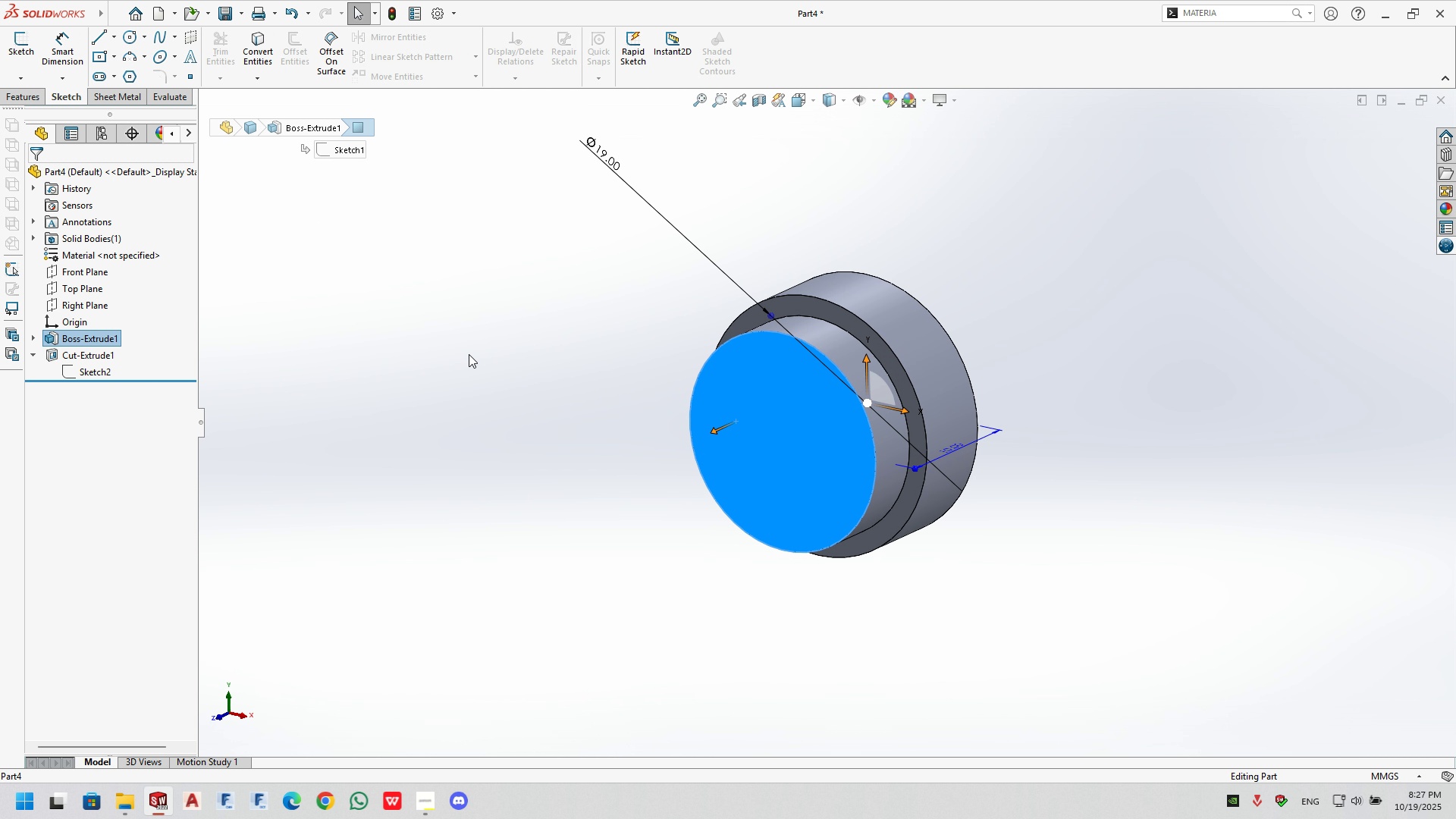 
left_click([469, 354])
 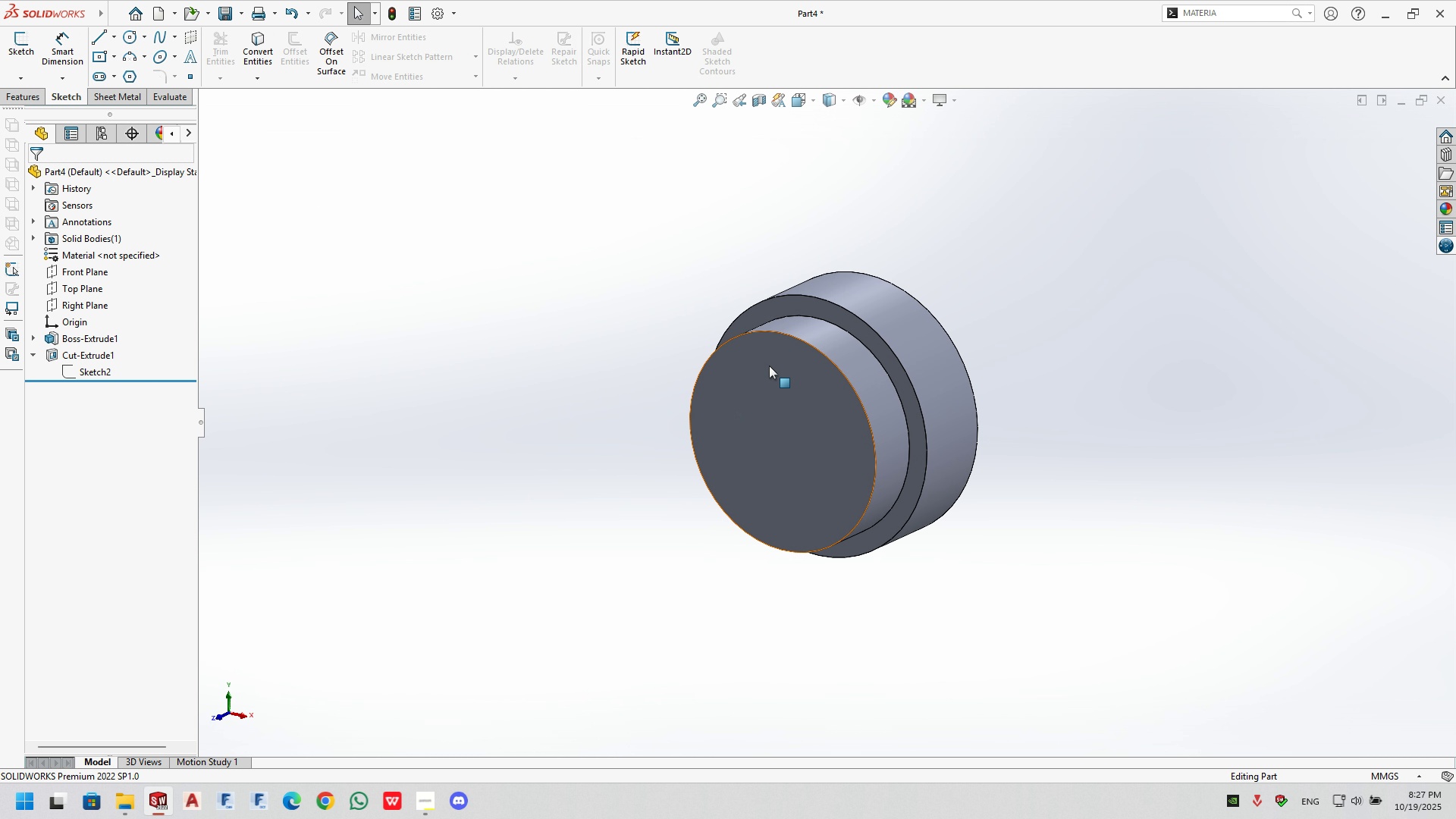 
left_click([770, 366])
 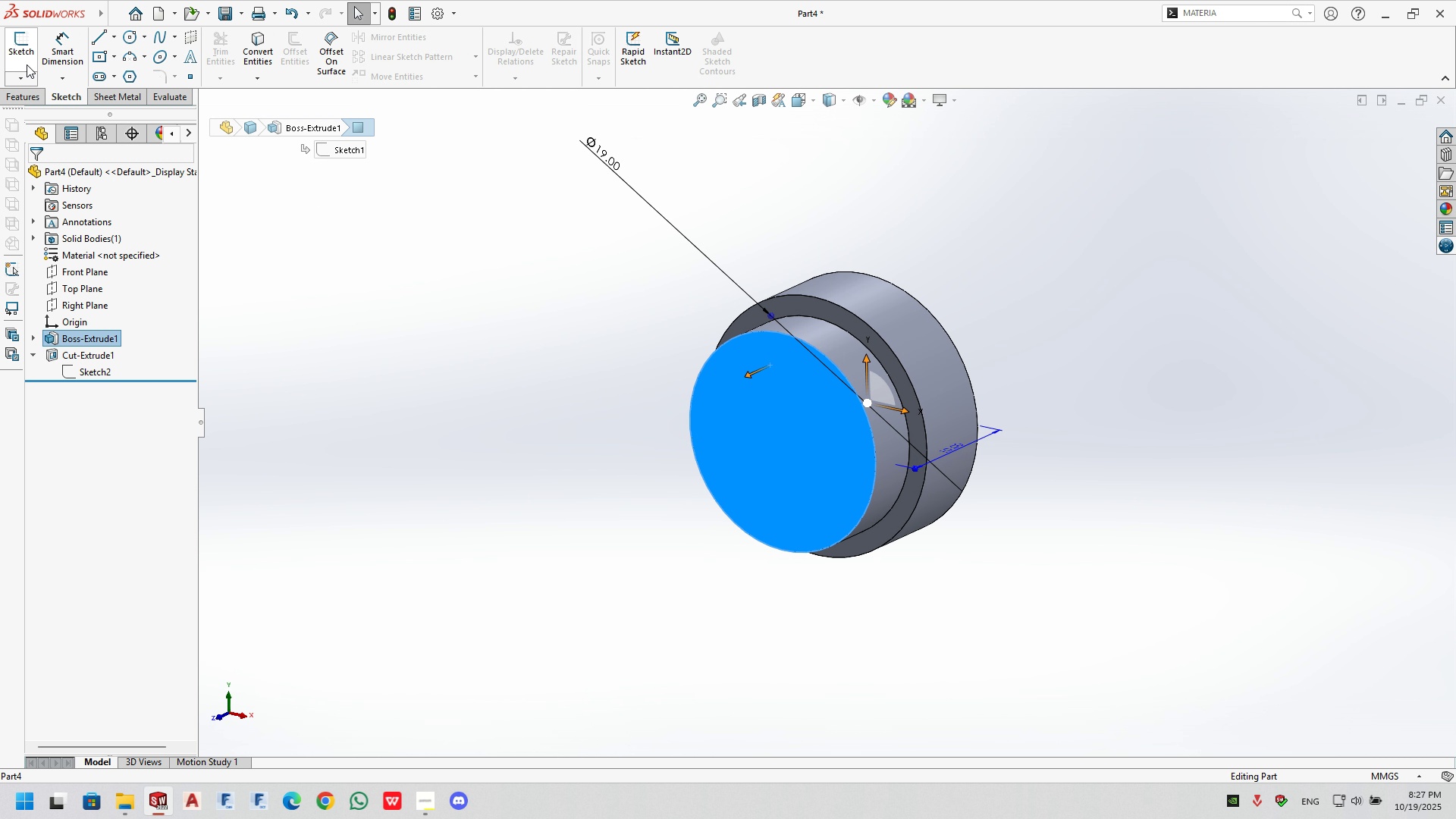 
left_click([27, 60])
 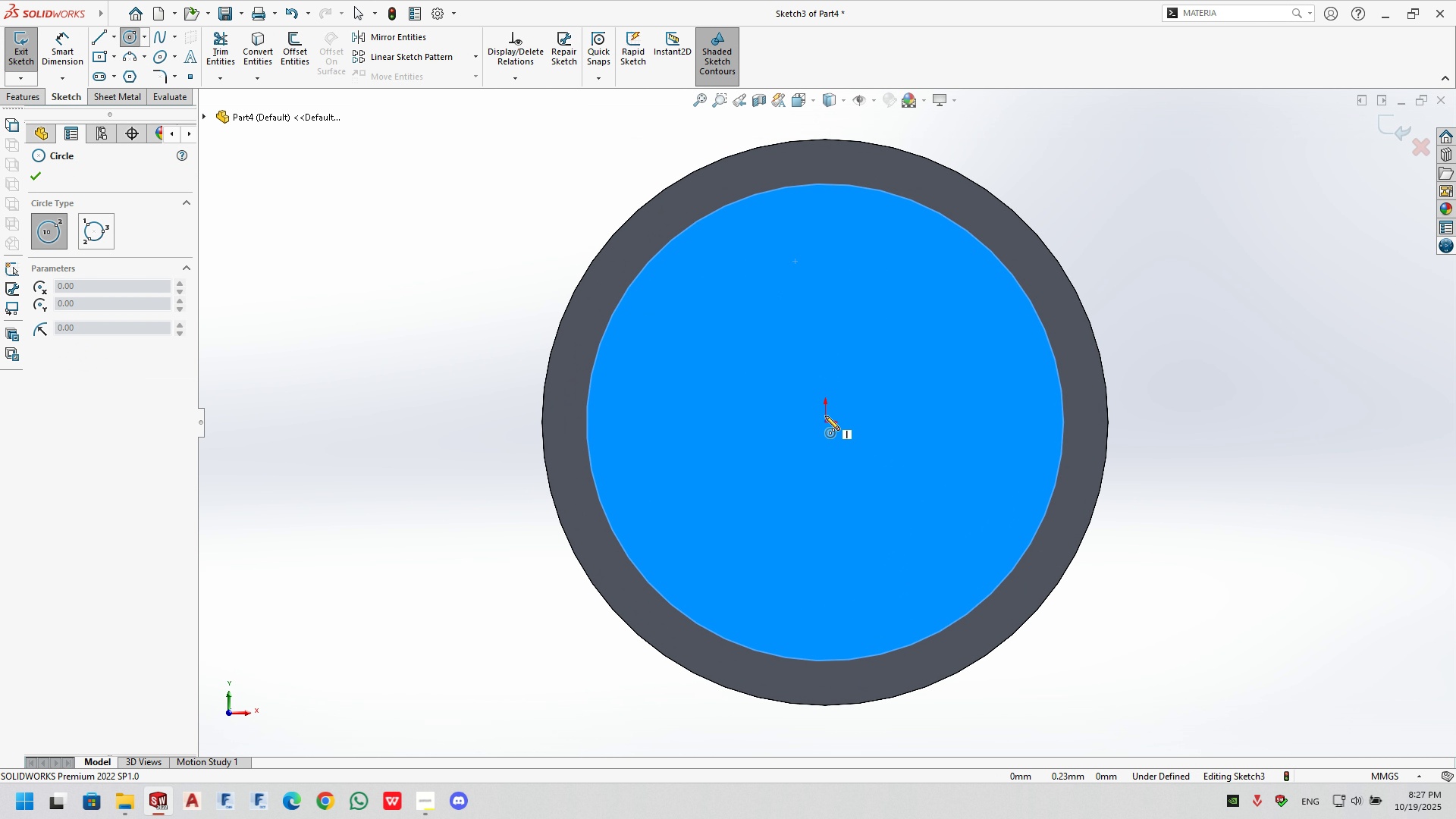 
left_click([823, 421])
 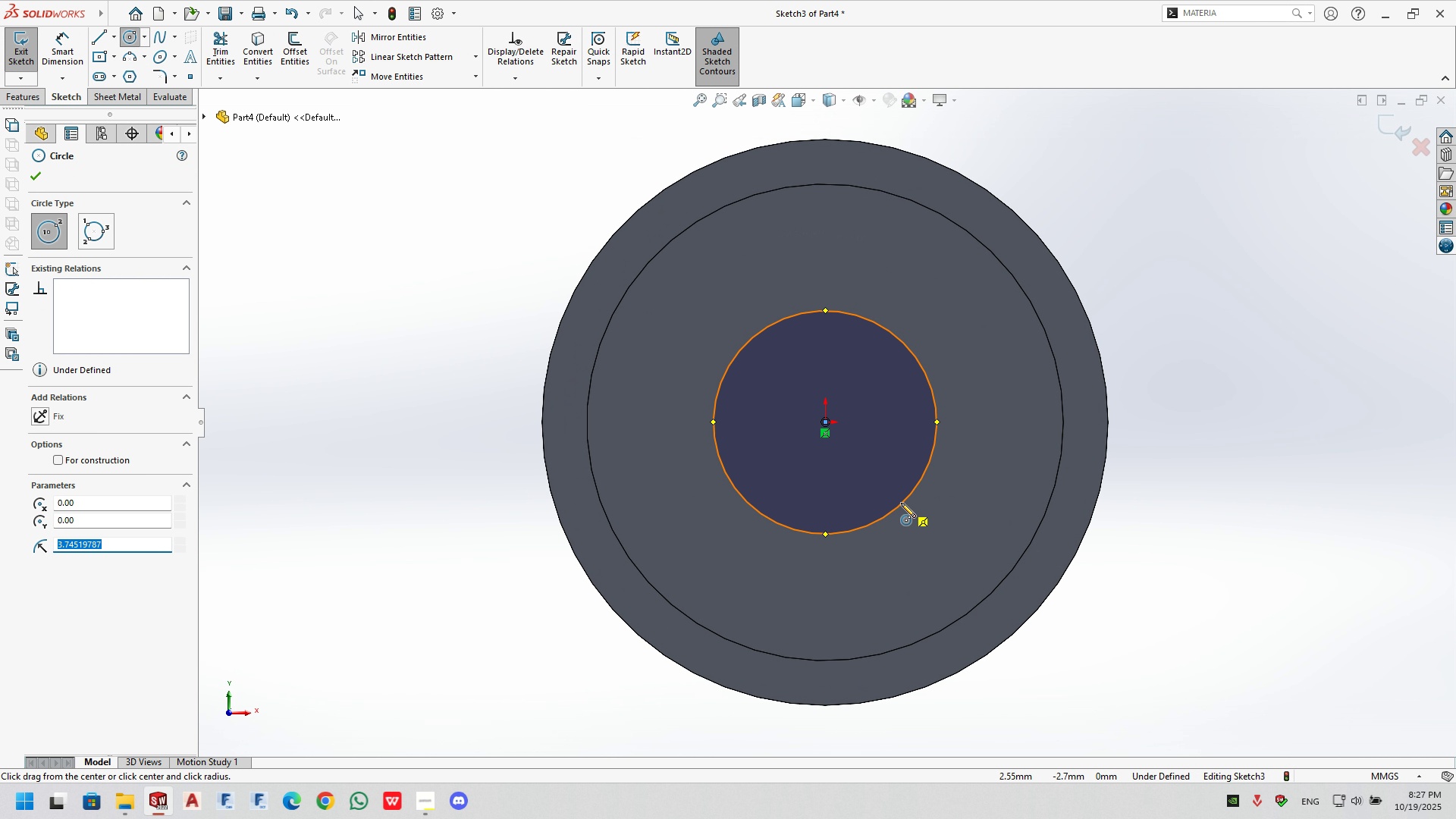 
key(Numpad6)
 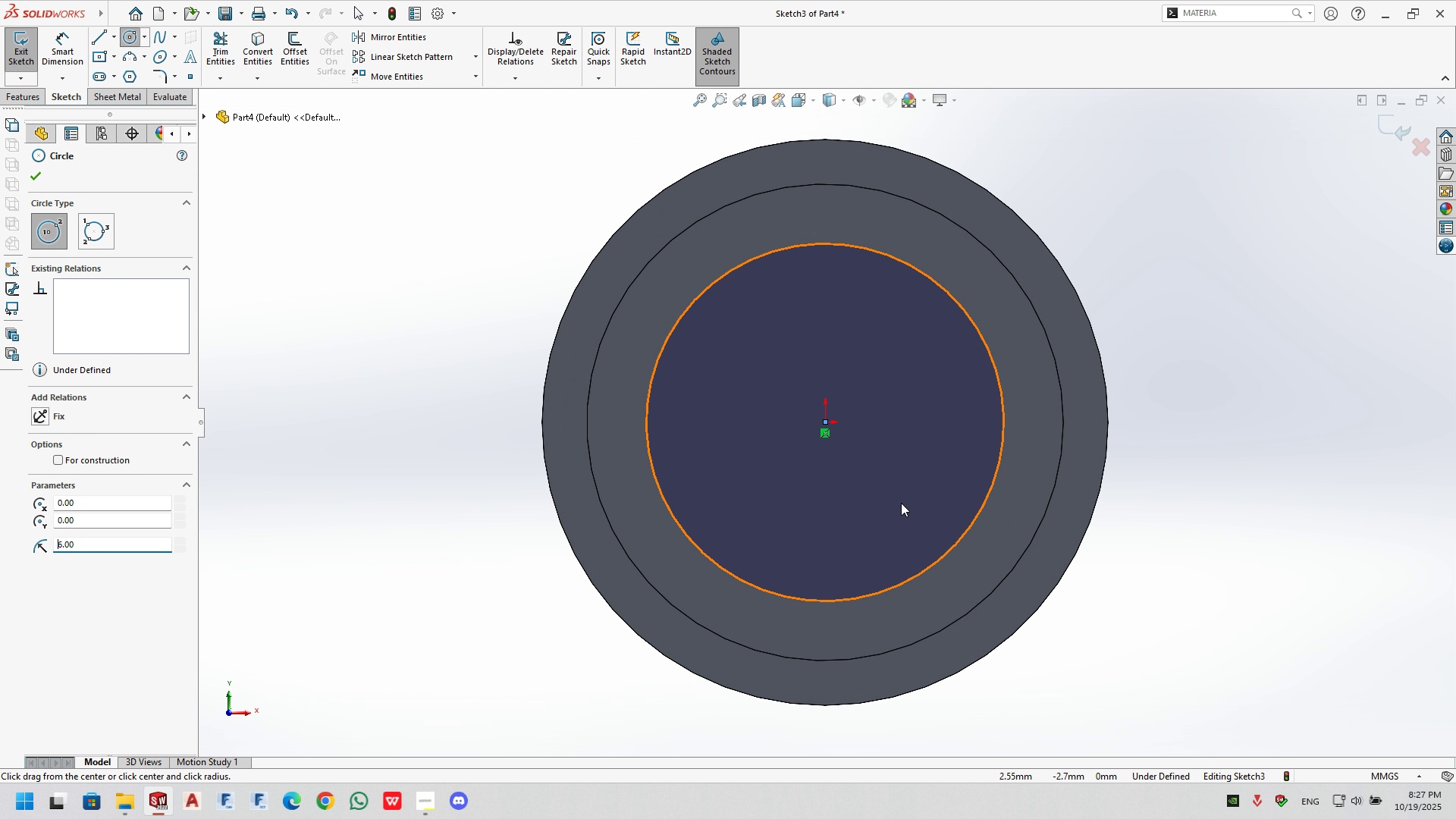 
key(NumpadEnter)
 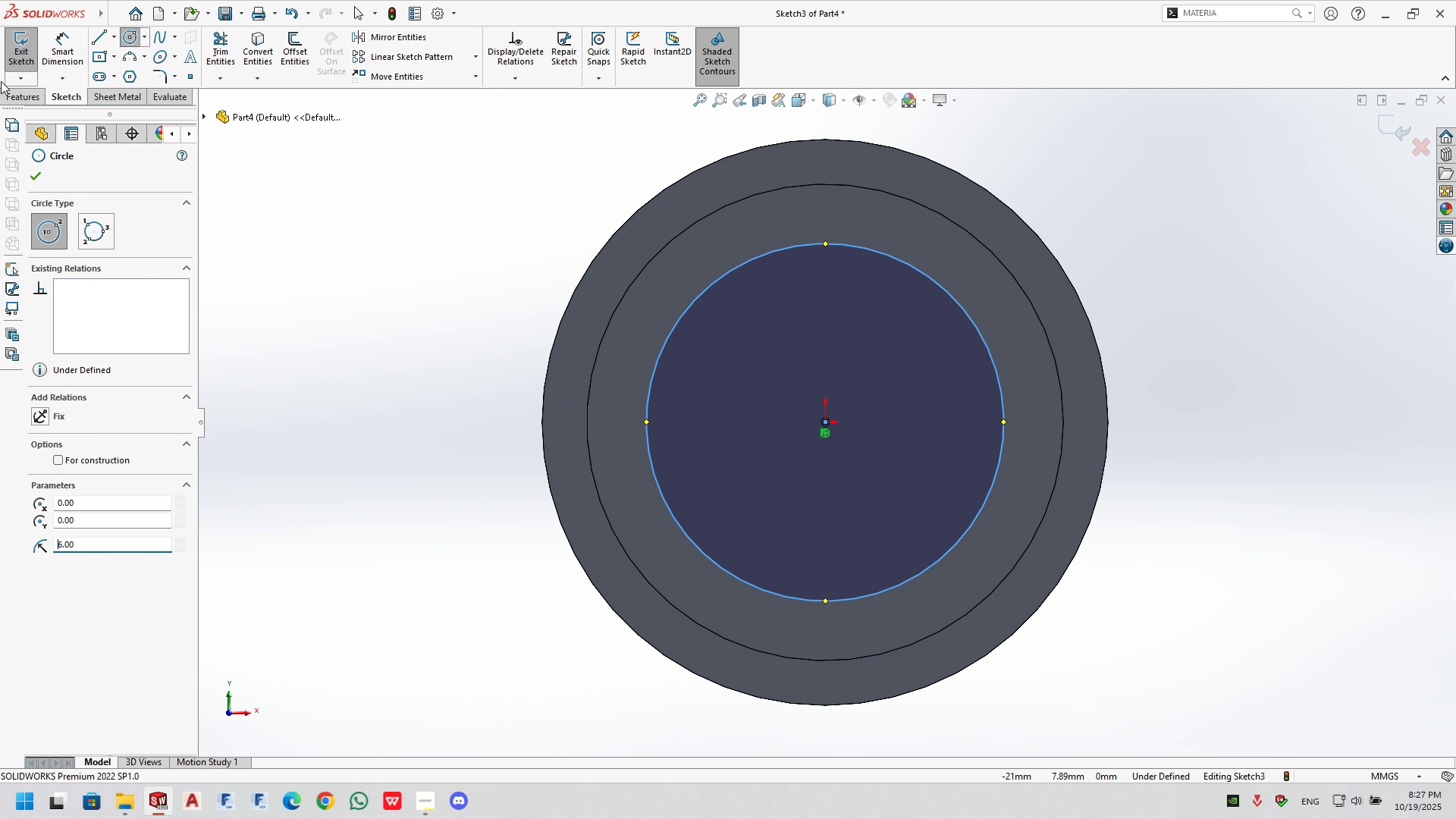 
left_click([17, 100])
 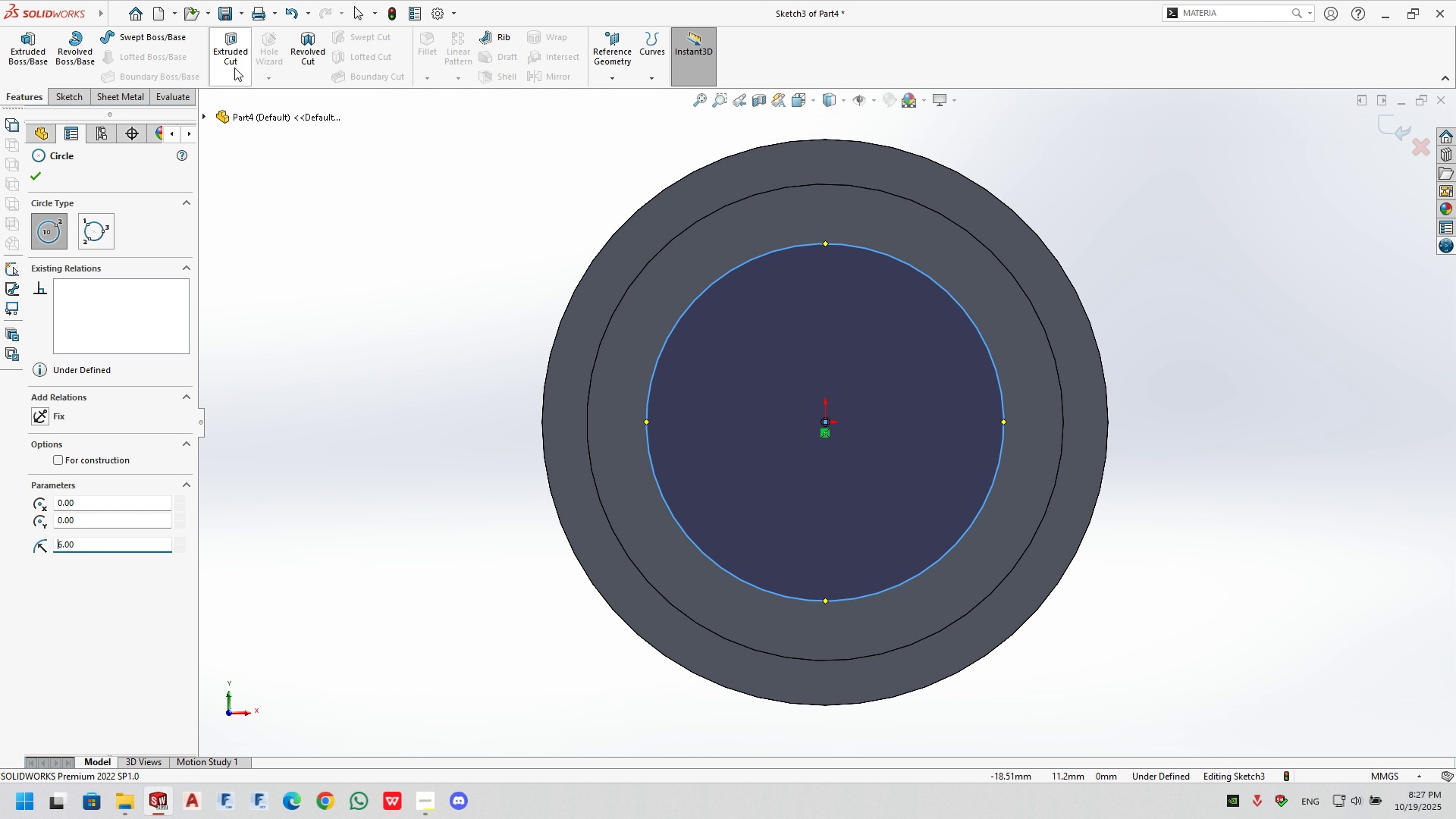 
left_click([234, 67])
 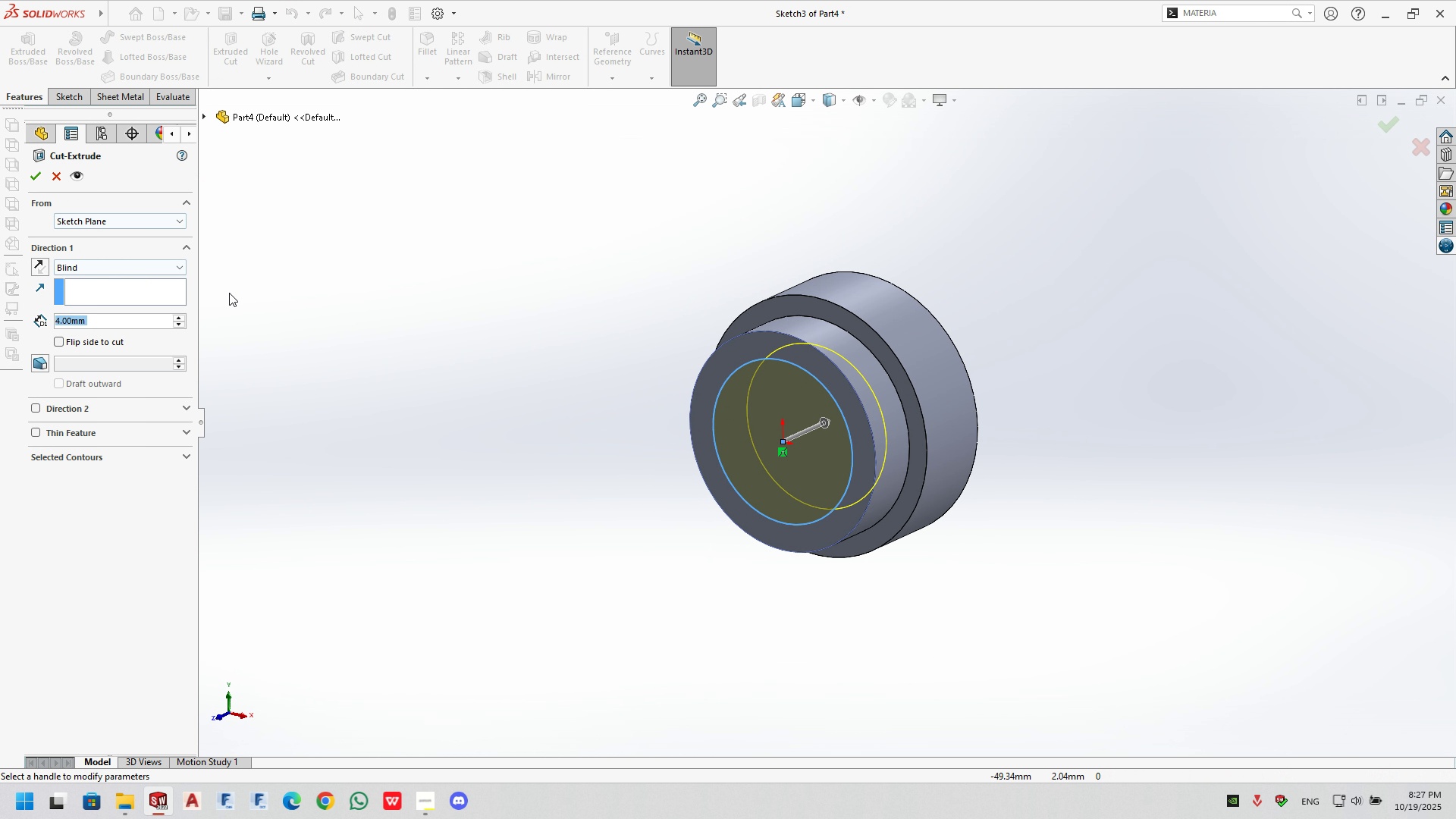 
left_click_drag(start_coordinate=[828, 422], to_coordinate=[1050, 386])
 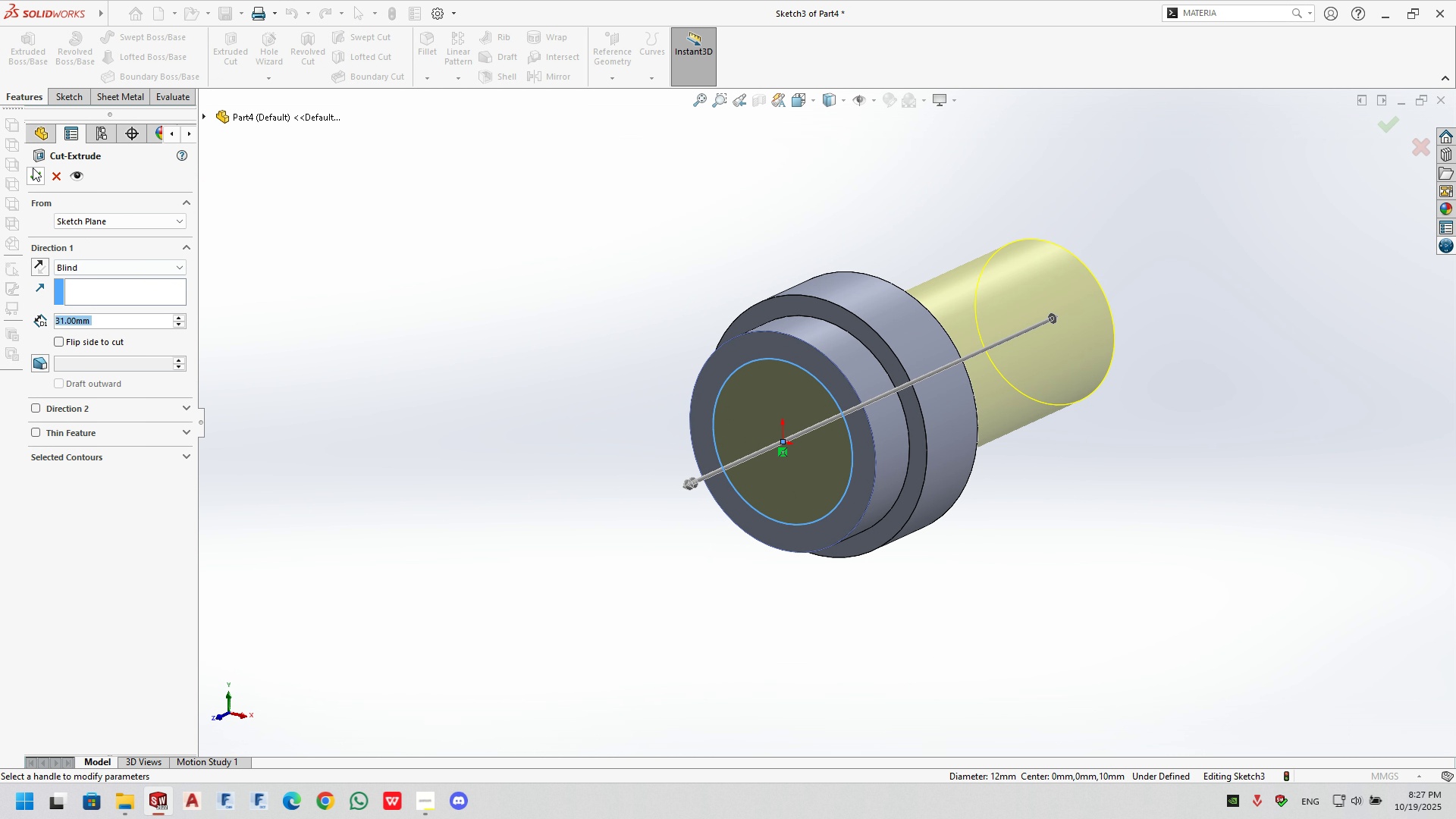 
left_click([36, 174])
 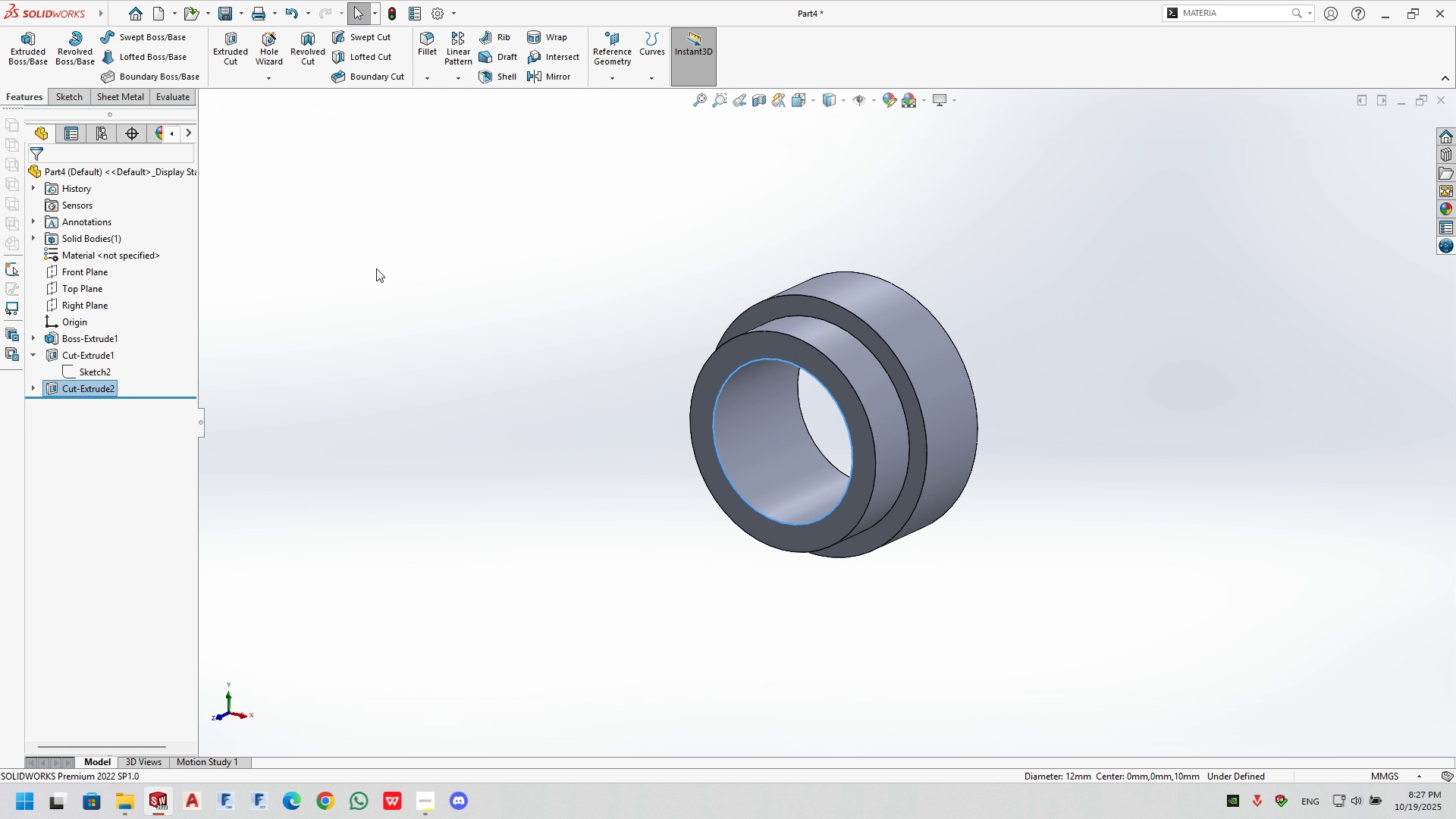 
left_click([522, 249])
 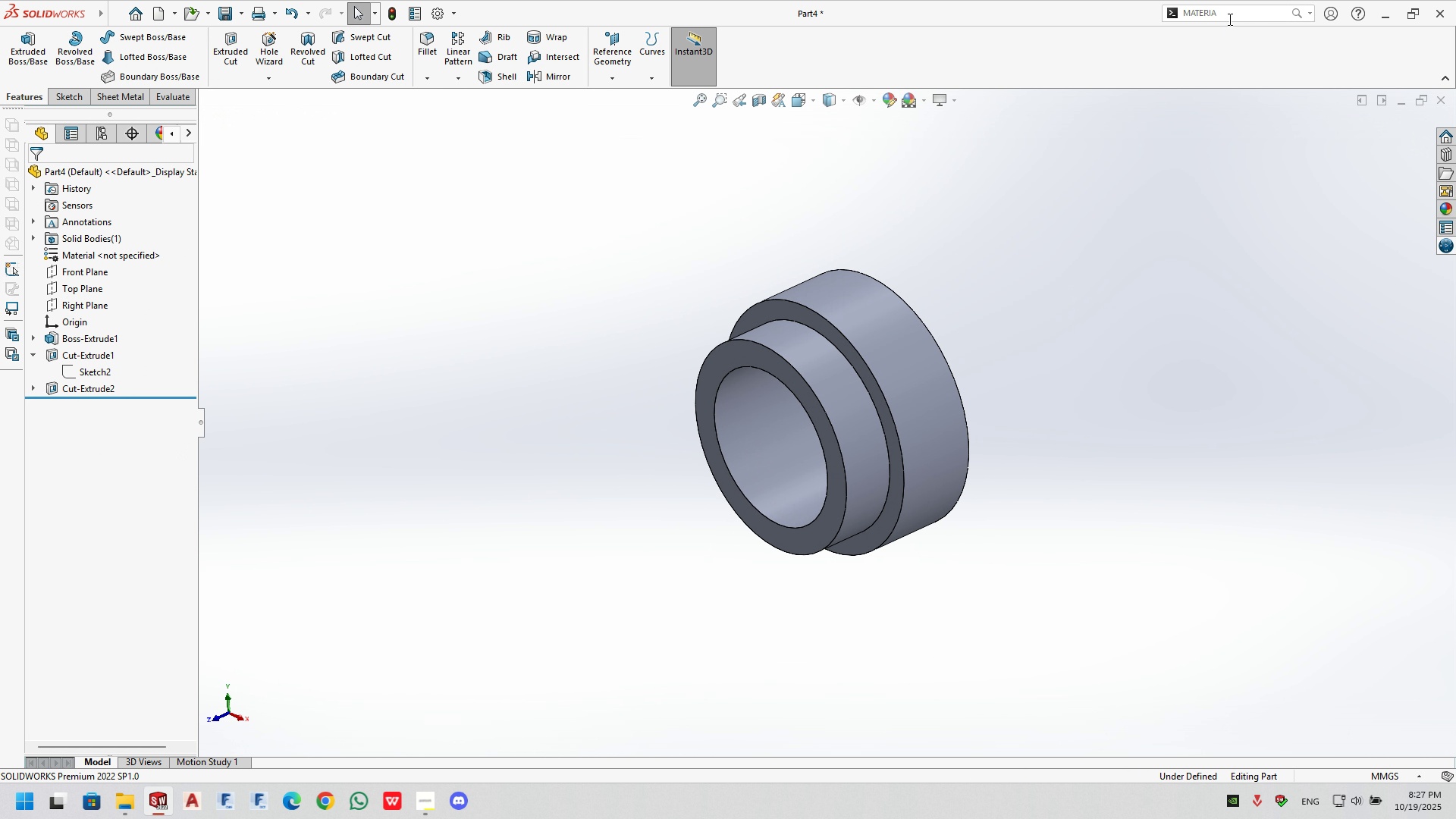 
double_click([1225, 20])
 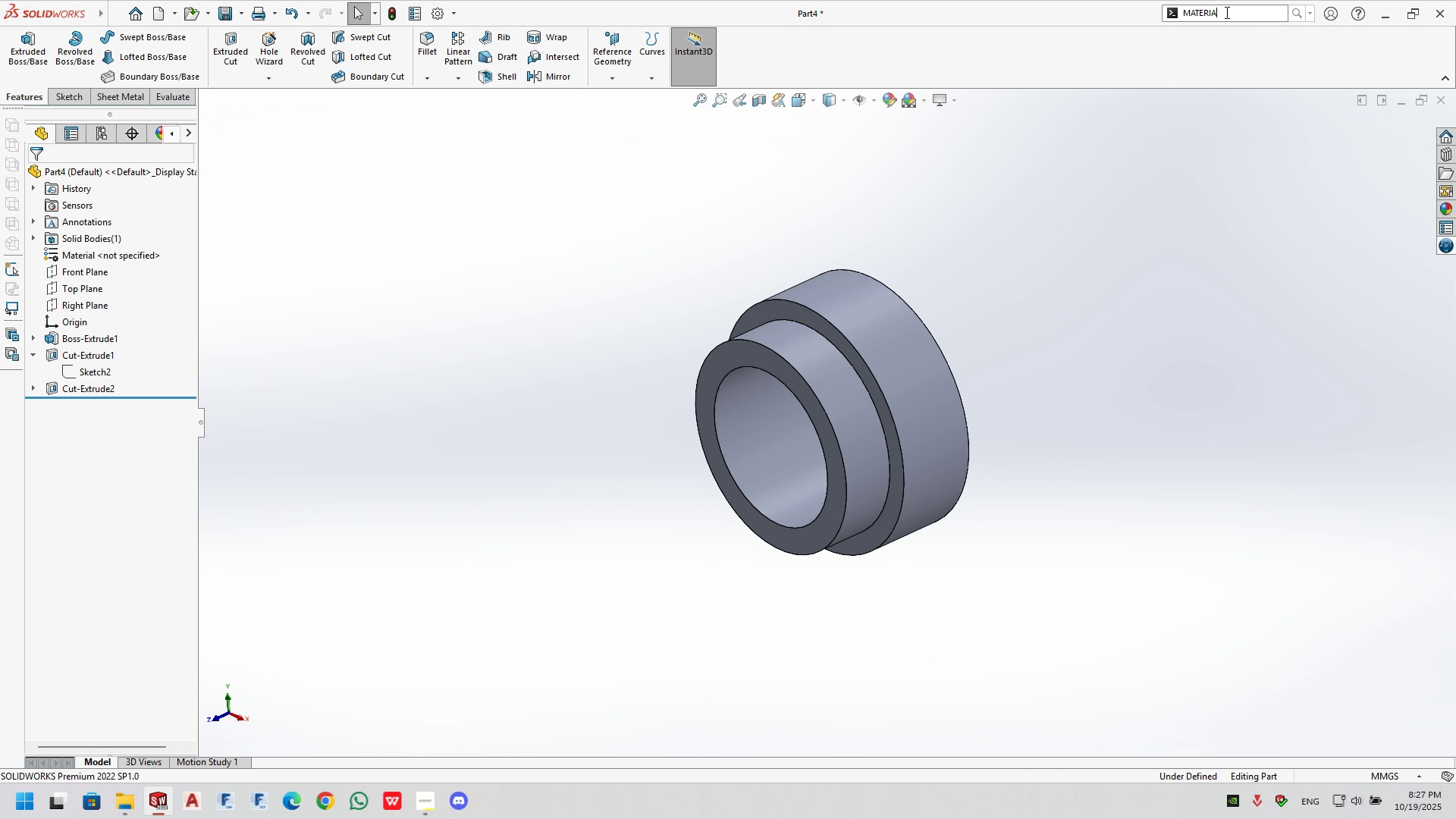 
triple_click([1225, 12])
 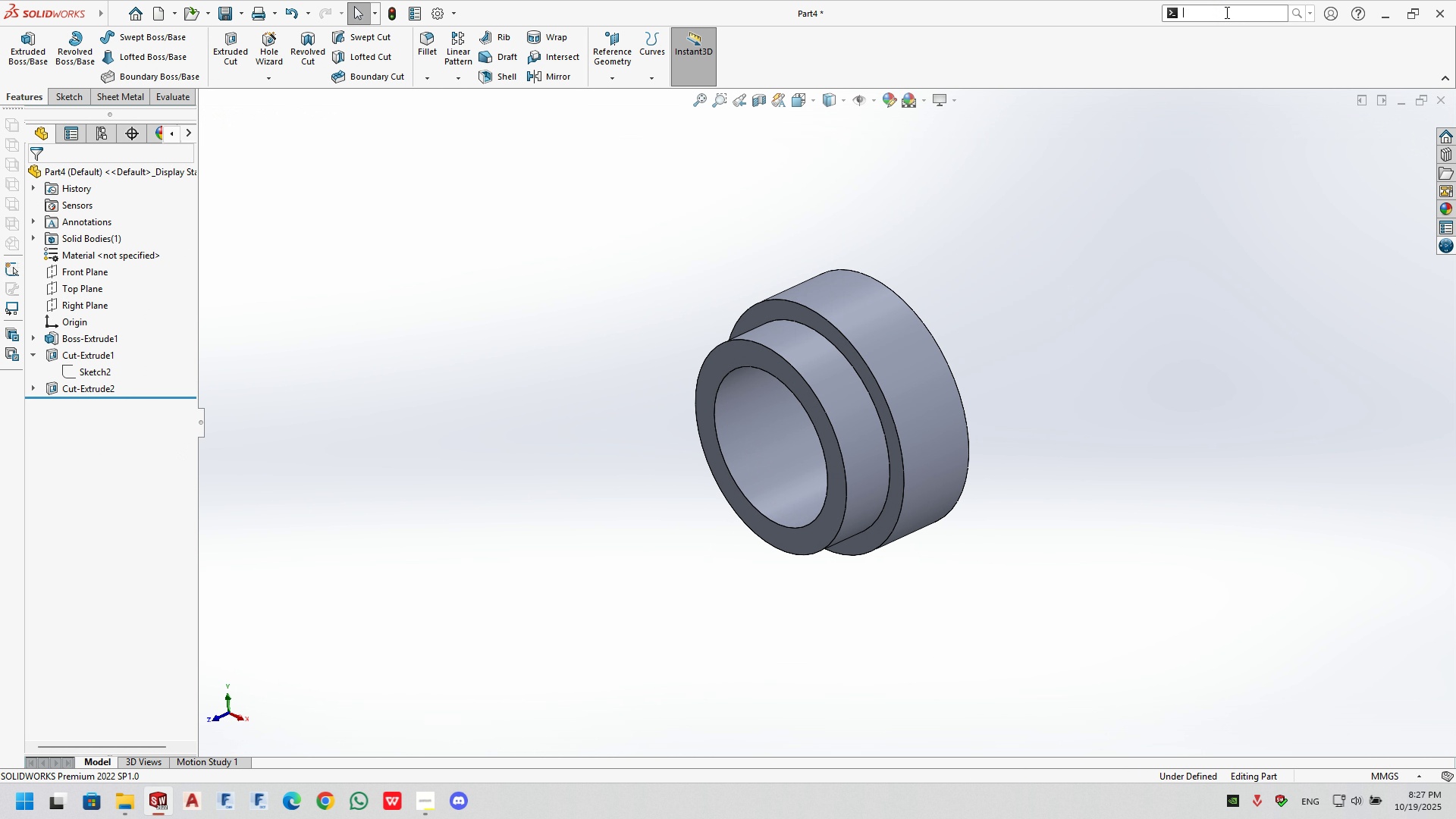 
key(Backspace)
type(mater)
 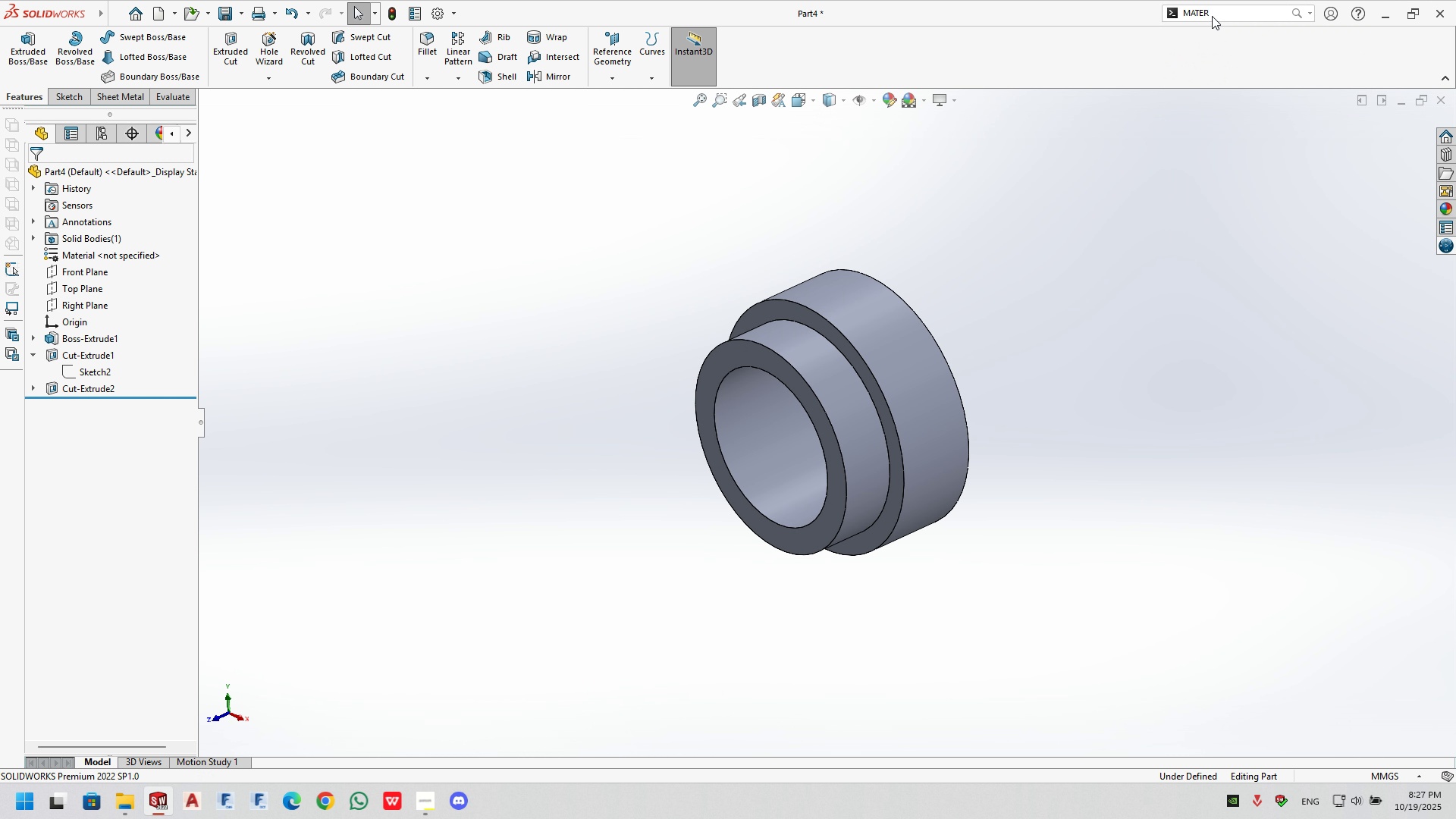 
key(Enter)
 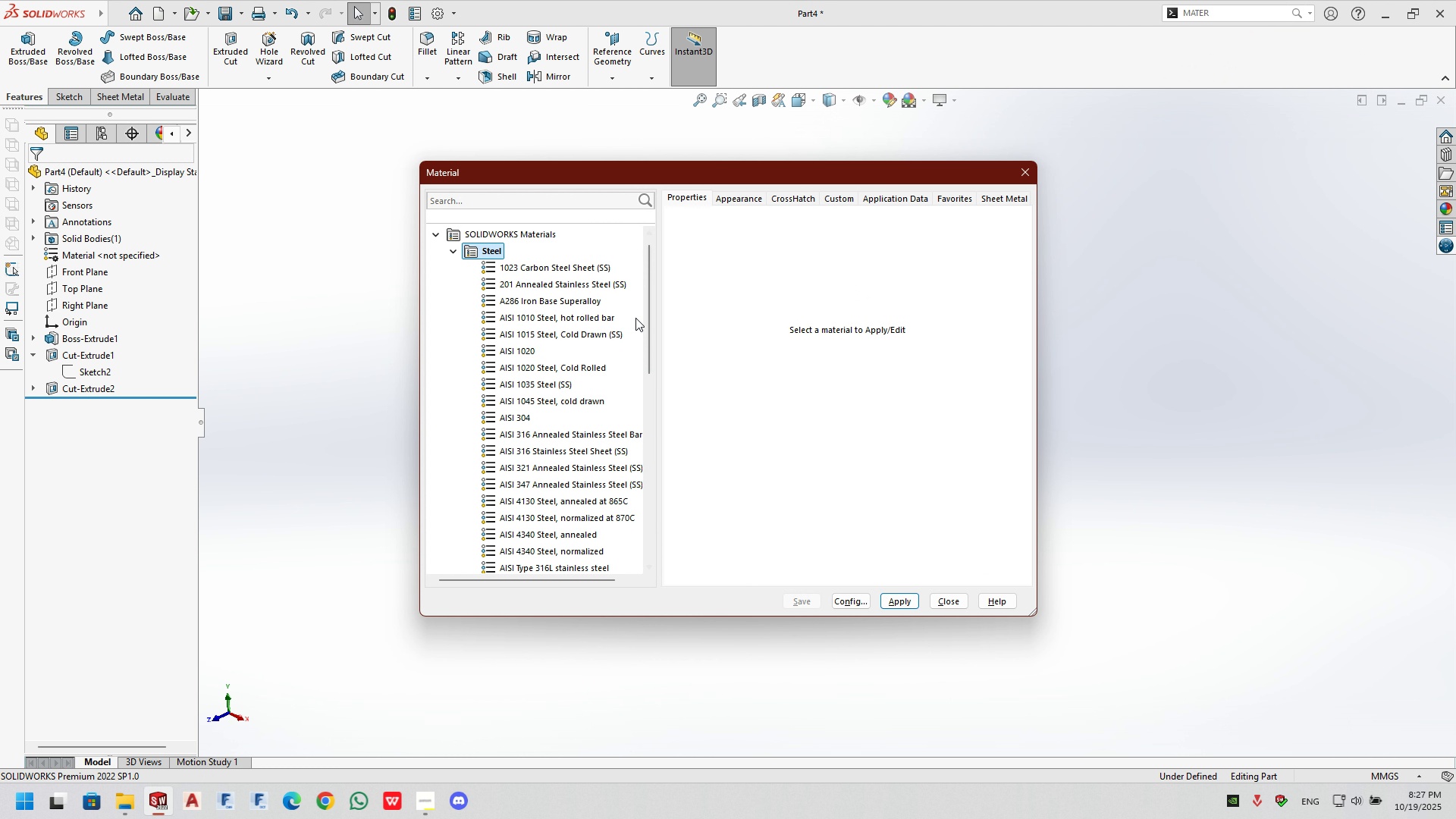 
scroll: coordinate [554, 447], scroll_direction: down, amount: 9.0
 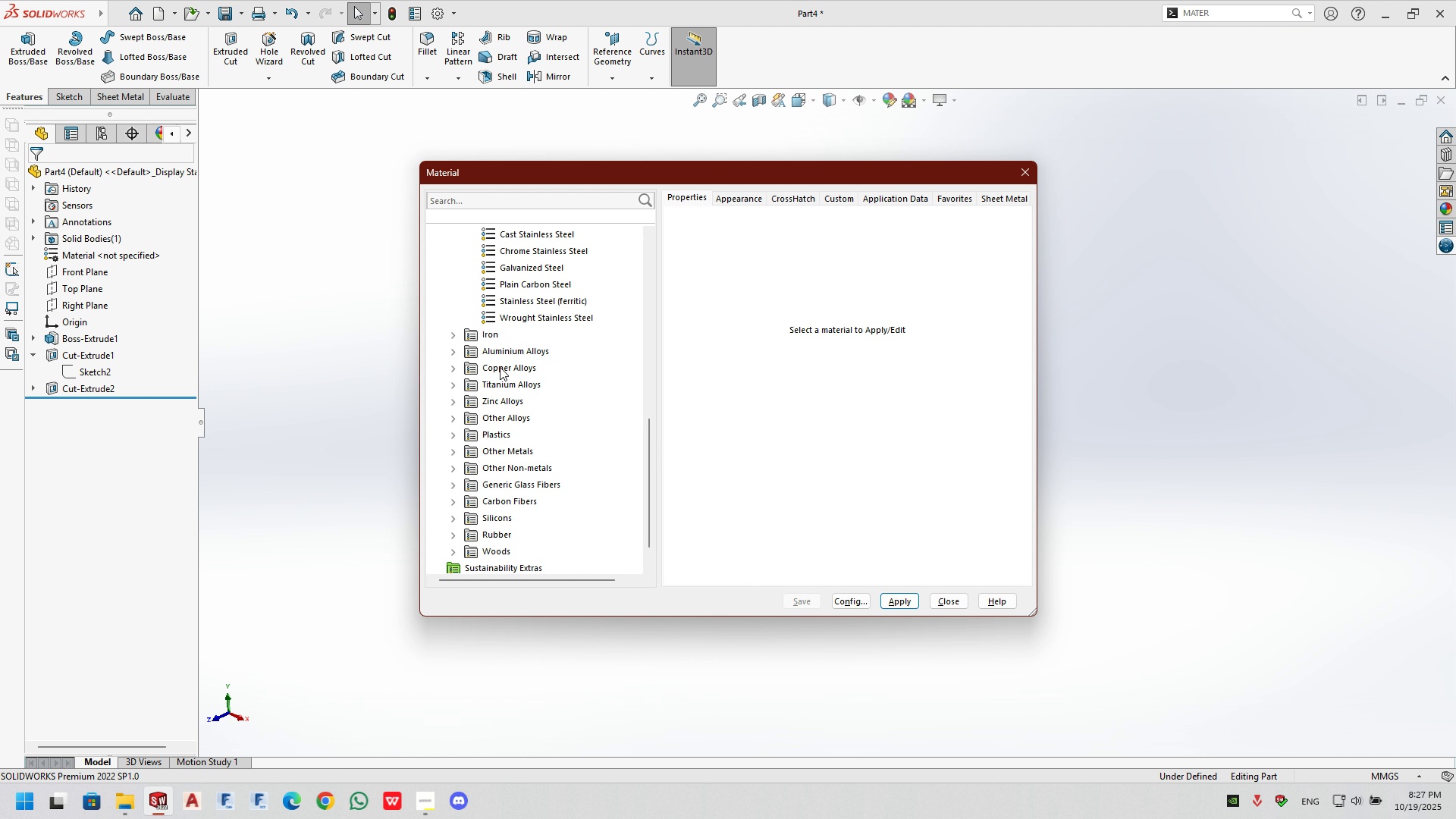 
left_click([500, 368])
 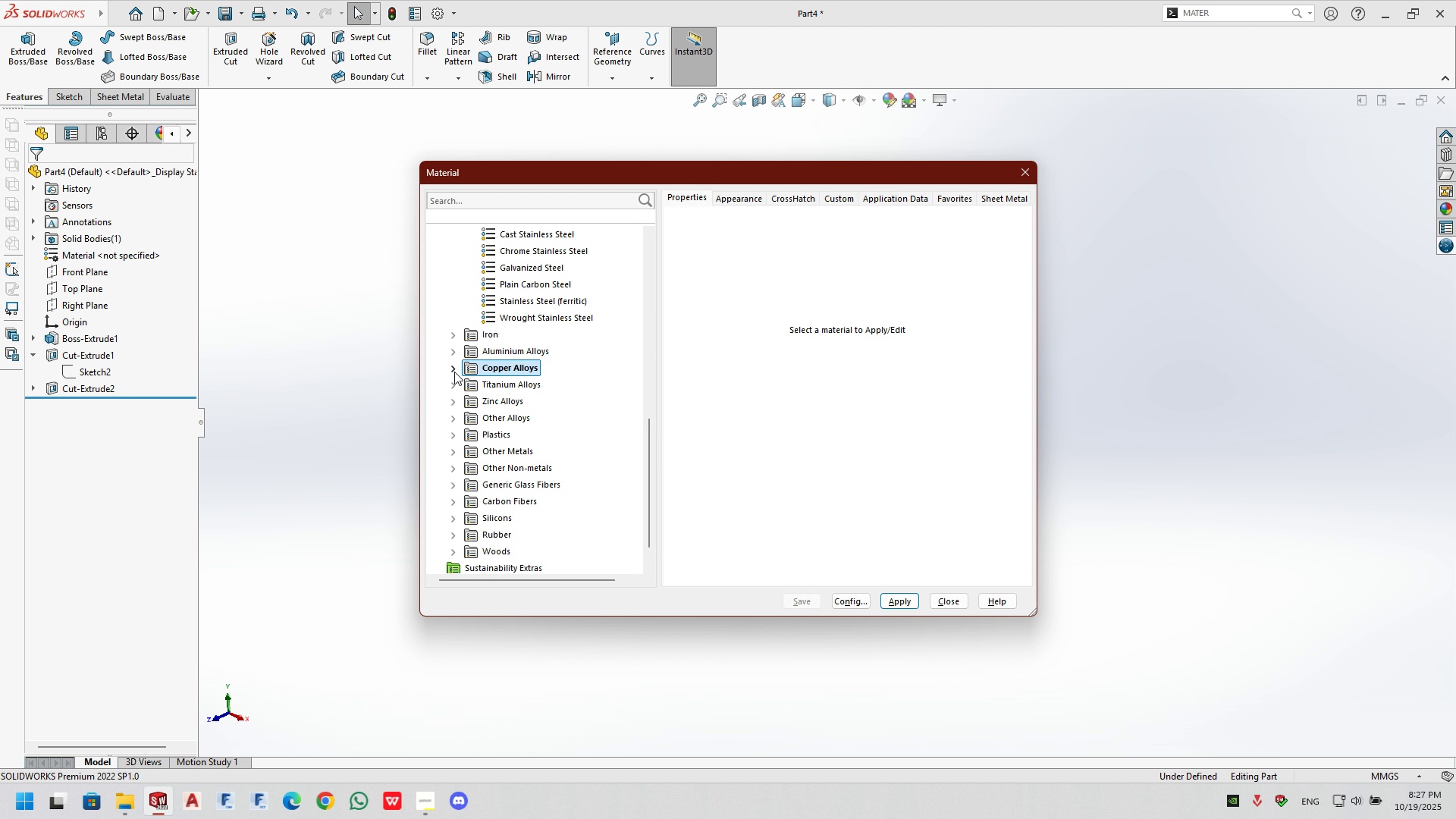 
left_click([454, 372])
 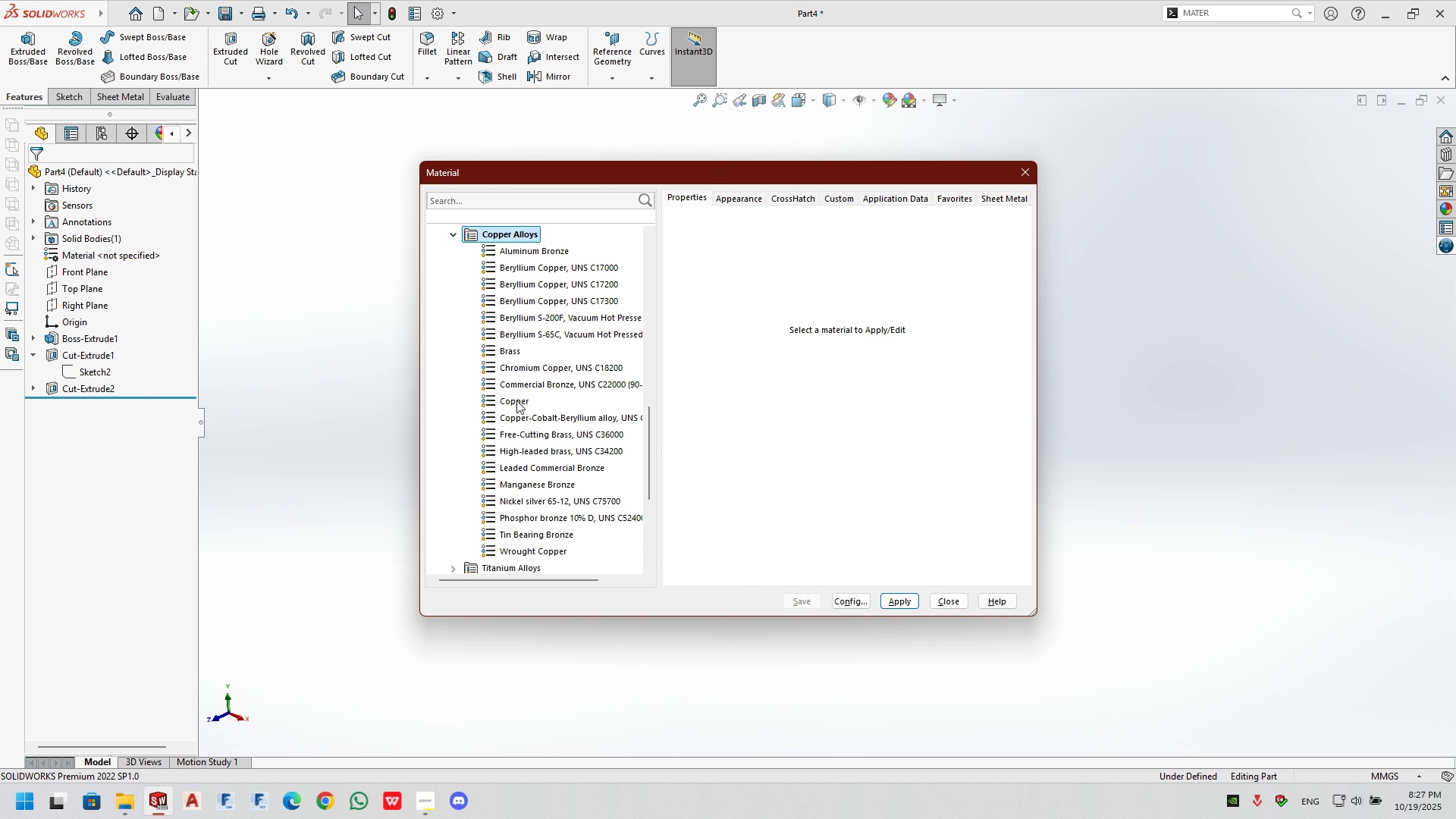 
left_click([516, 400])
 